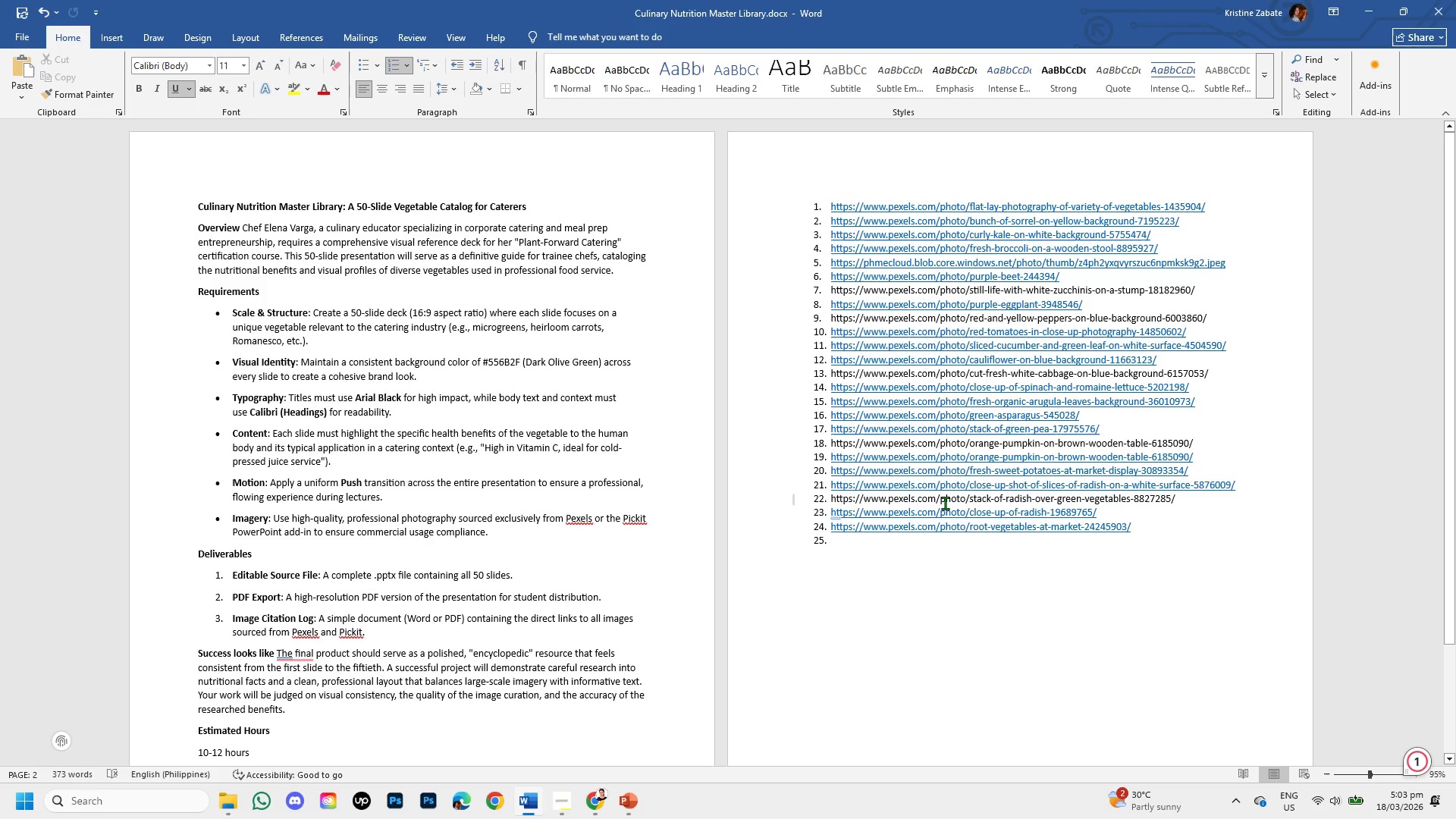 
wait(5.78)
 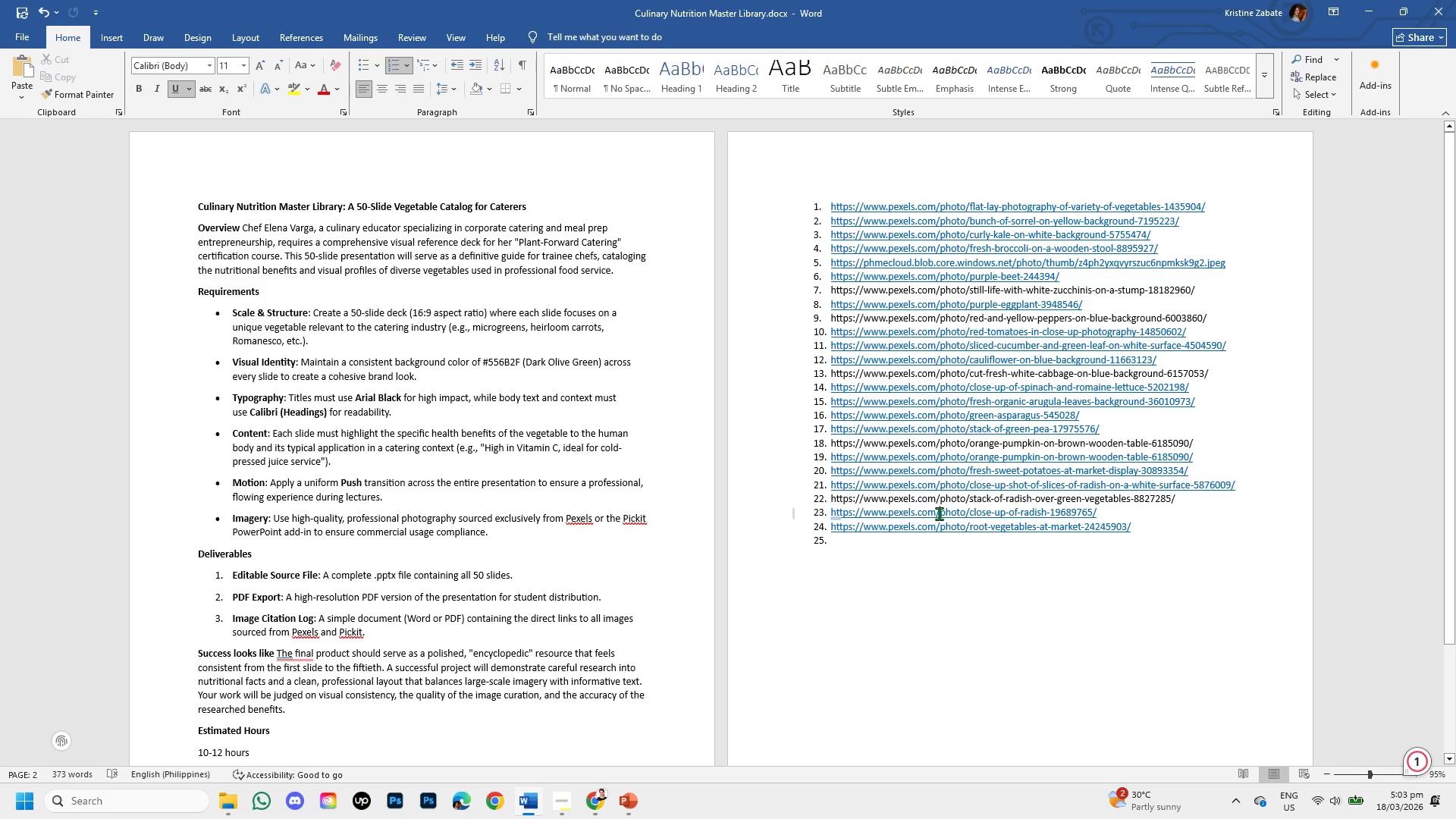 
left_click([946, 488])
 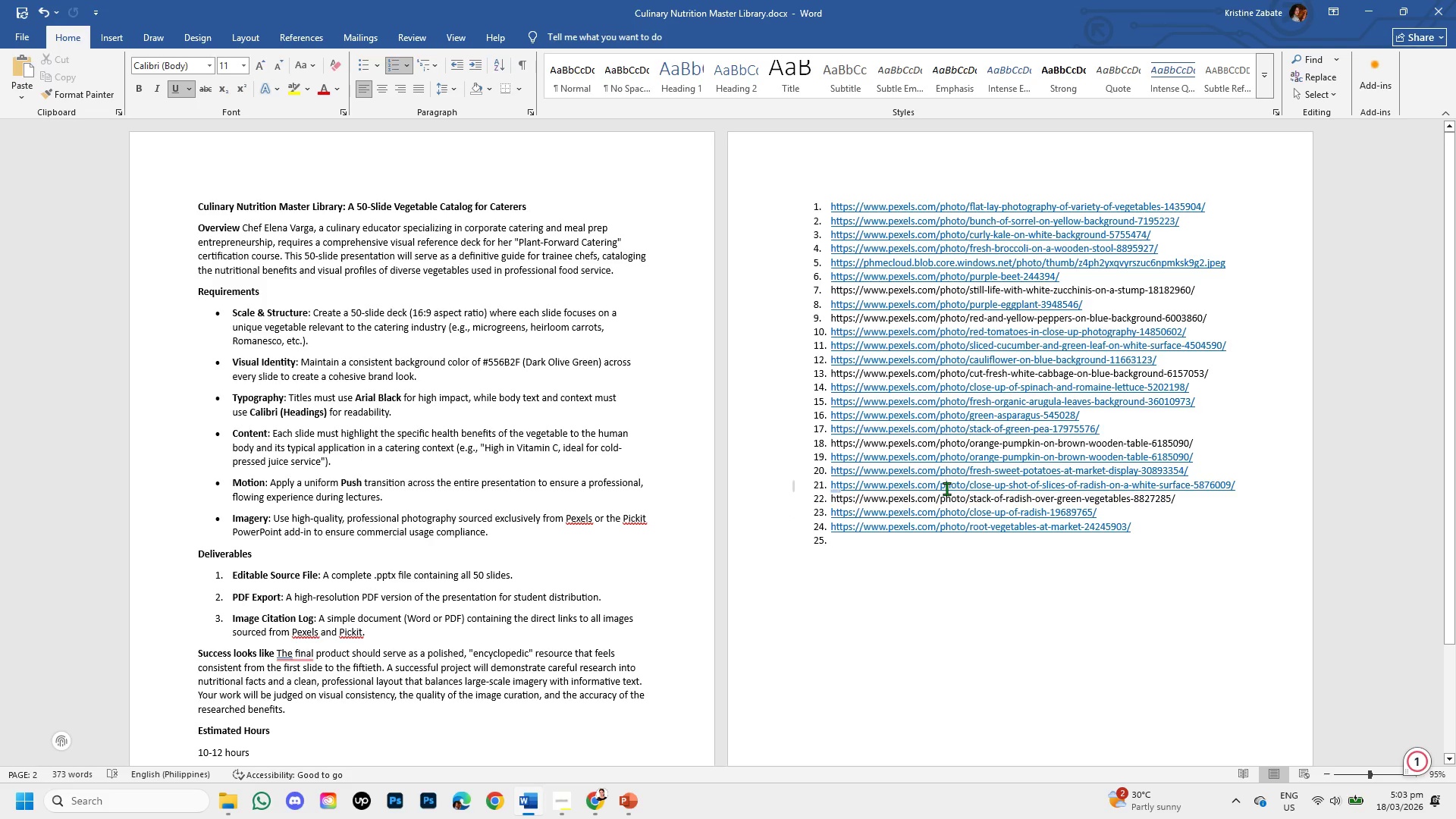 
left_click([946, 488])
 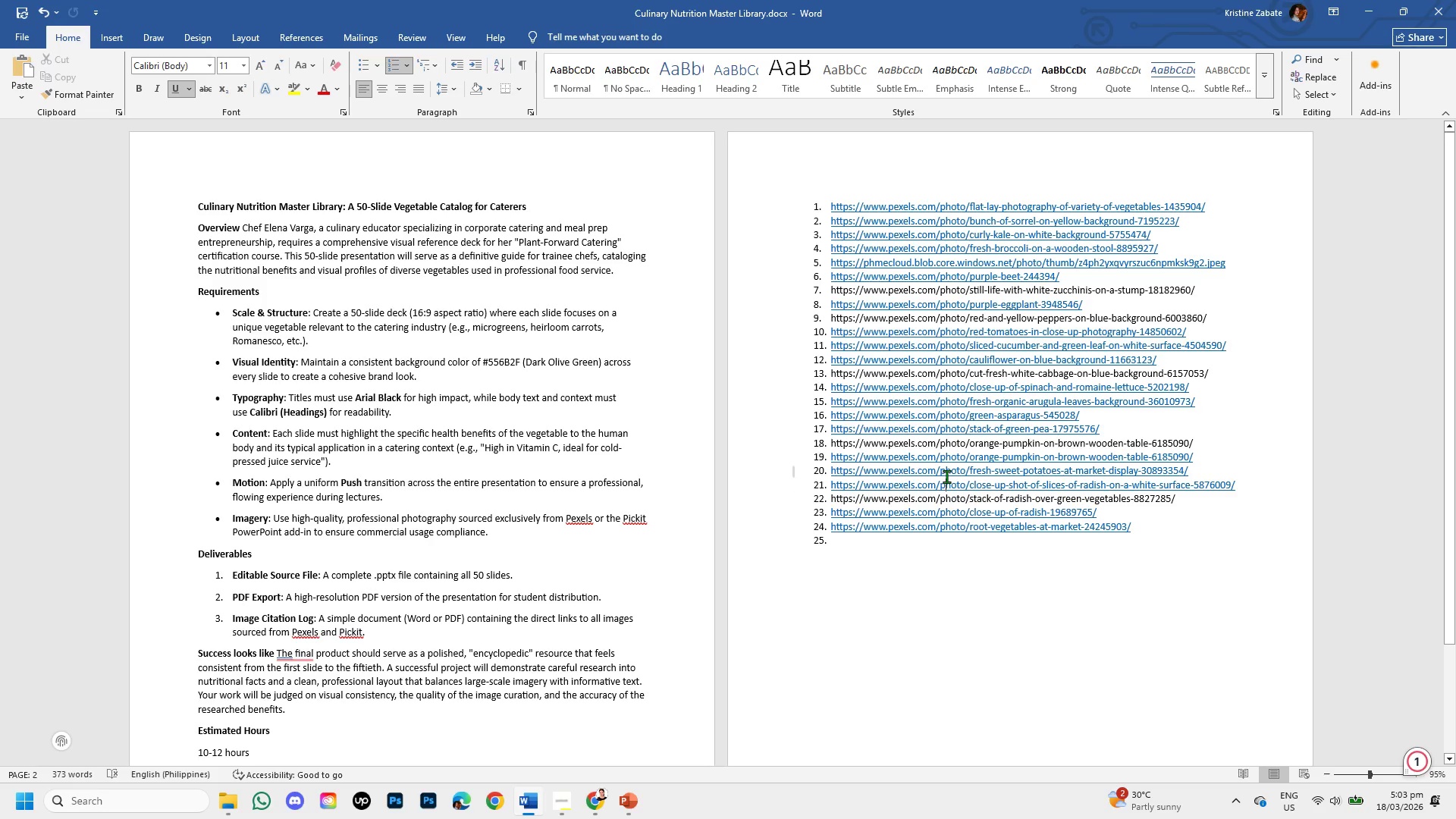 
left_click([946, 476])
 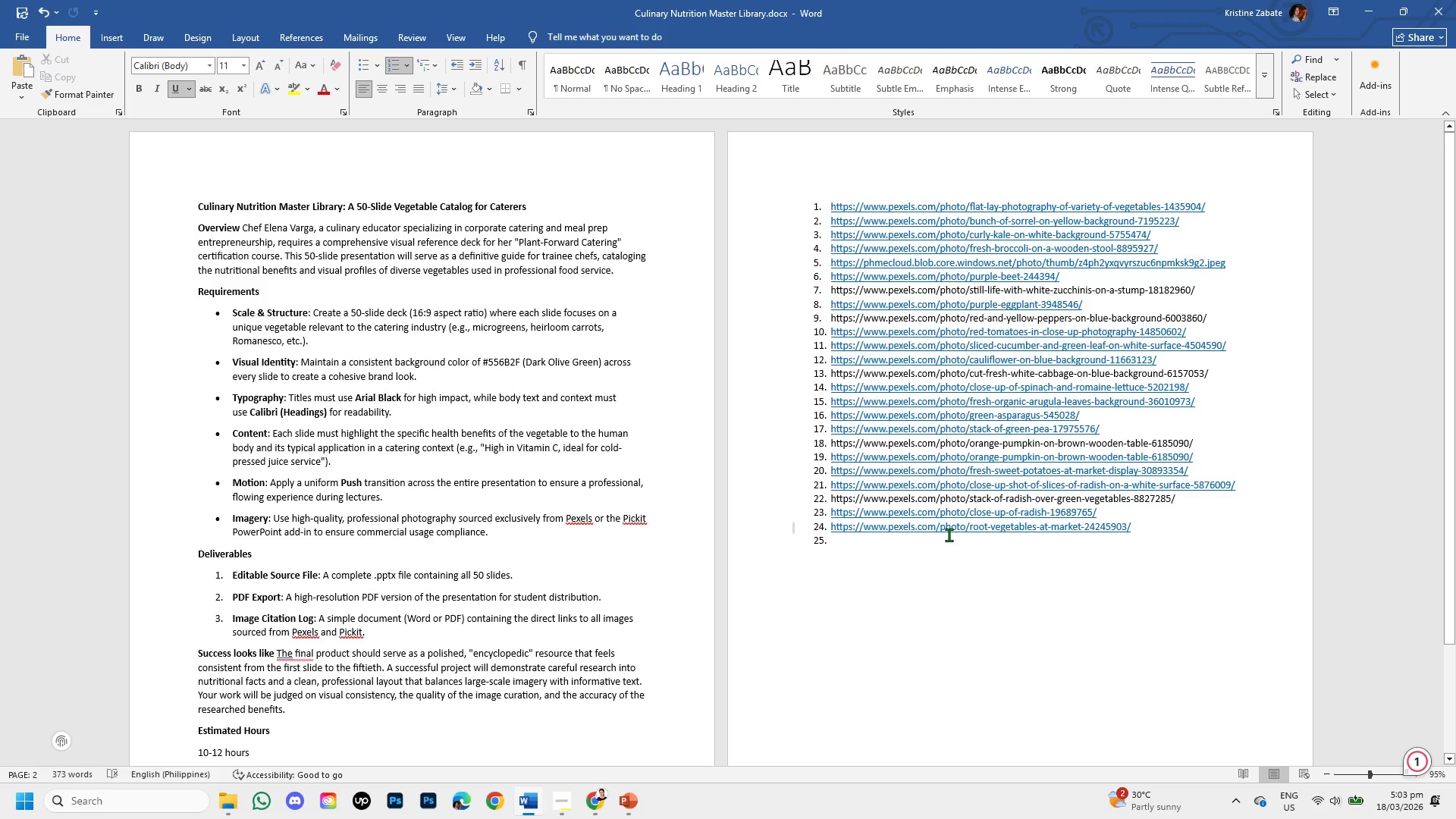 
left_click([940, 532])
 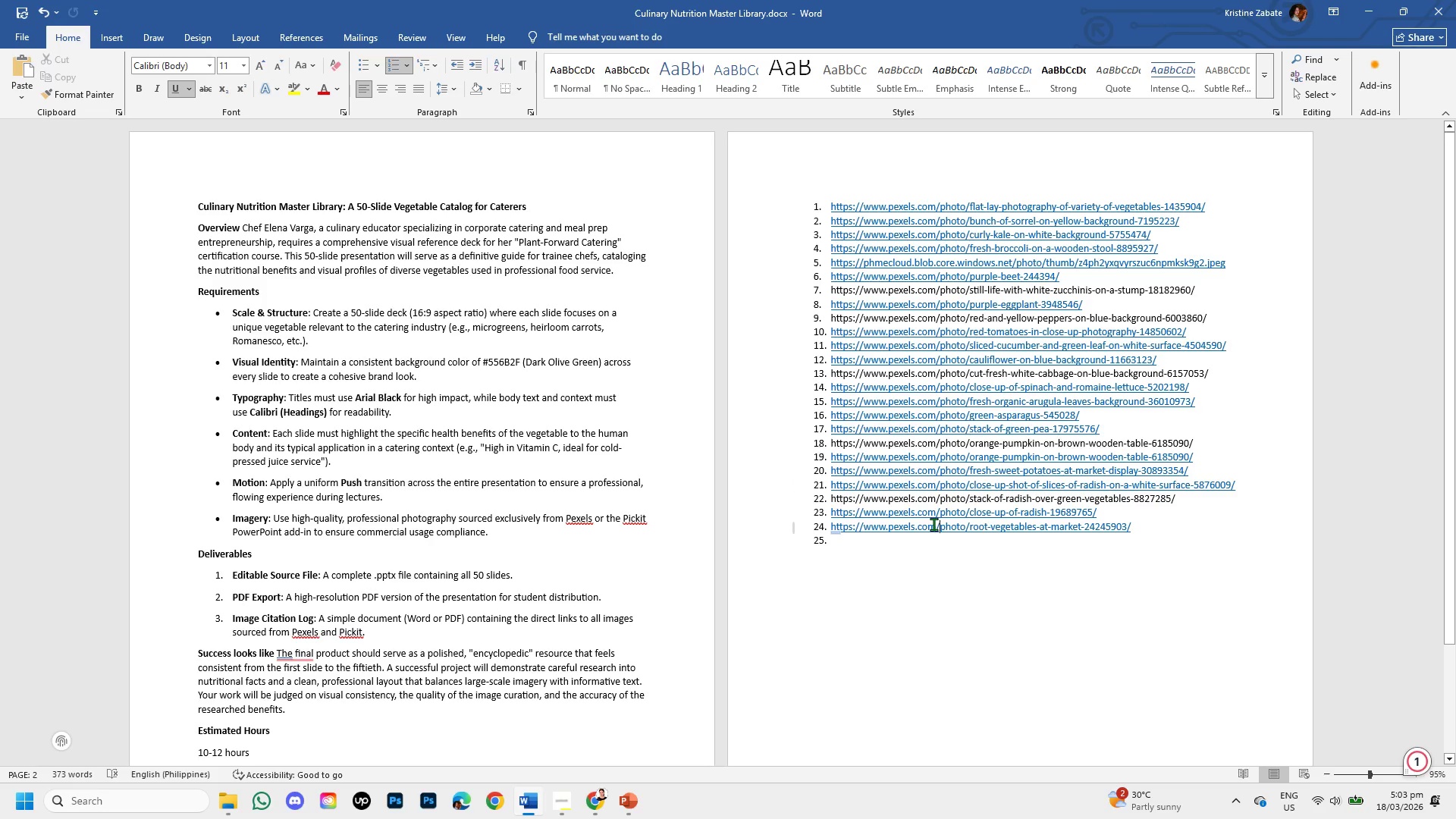 
left_click([934, 524])
 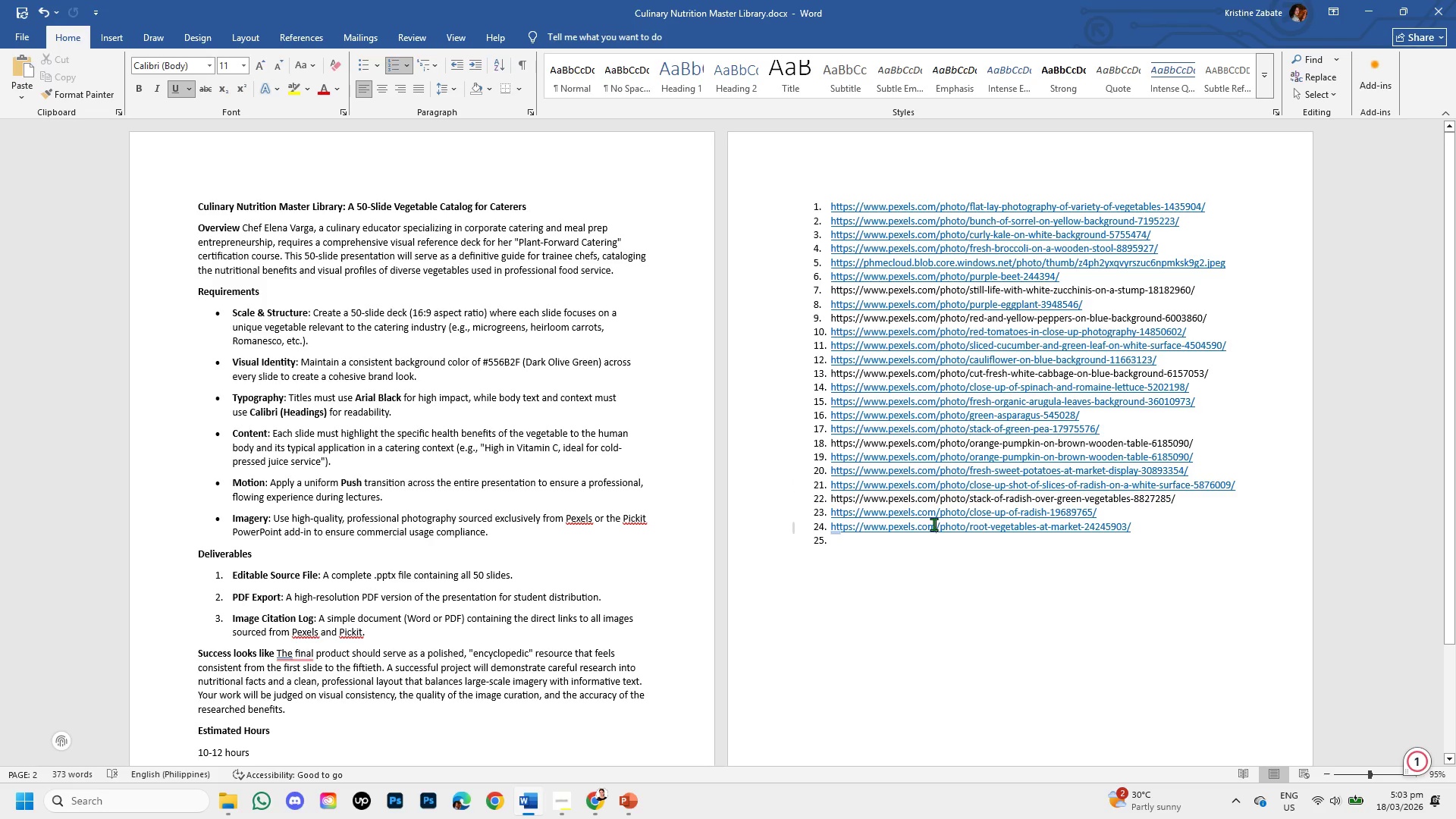 
mouse_move([949, 516])
 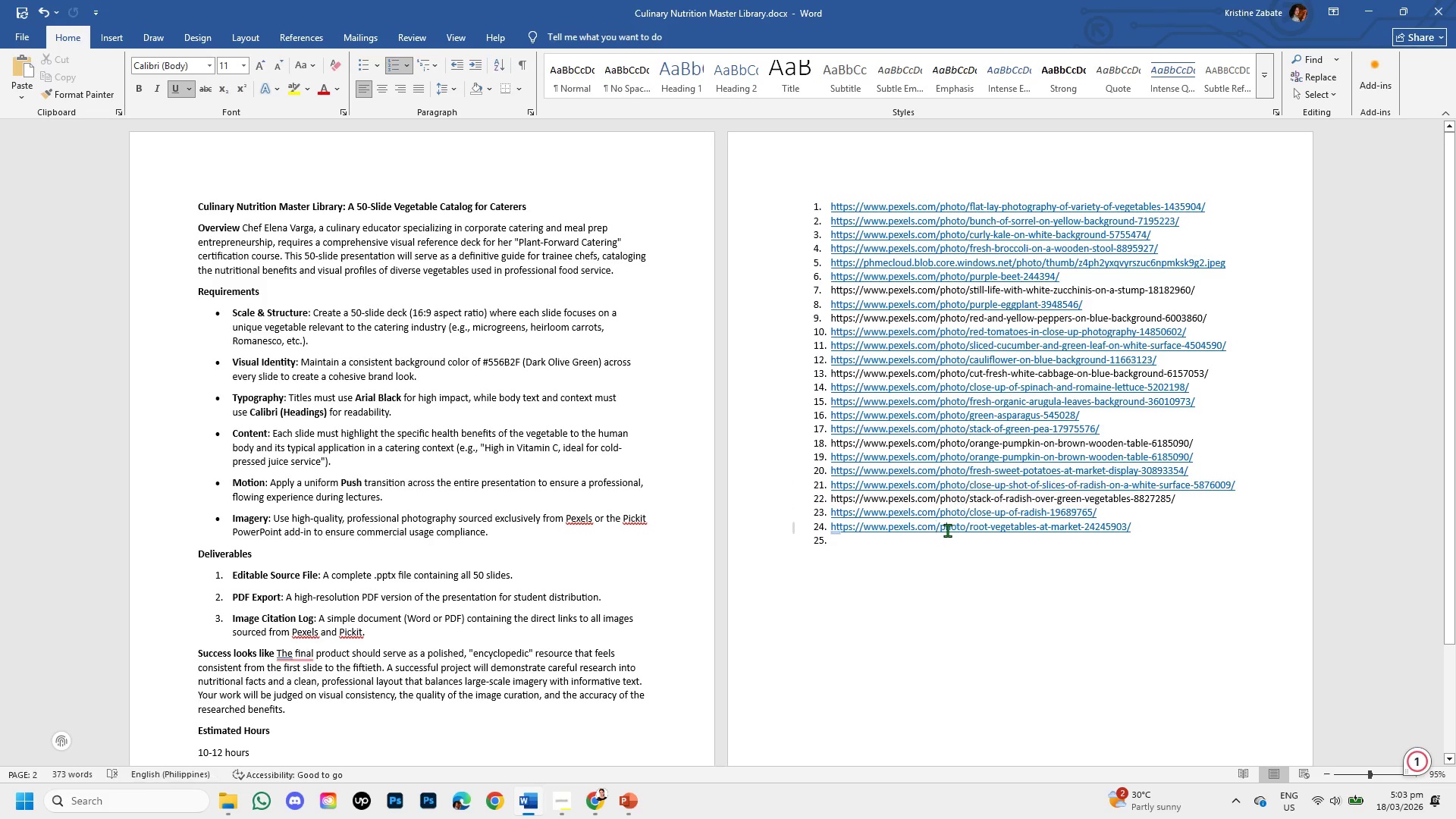 
double_click([946, 531])
 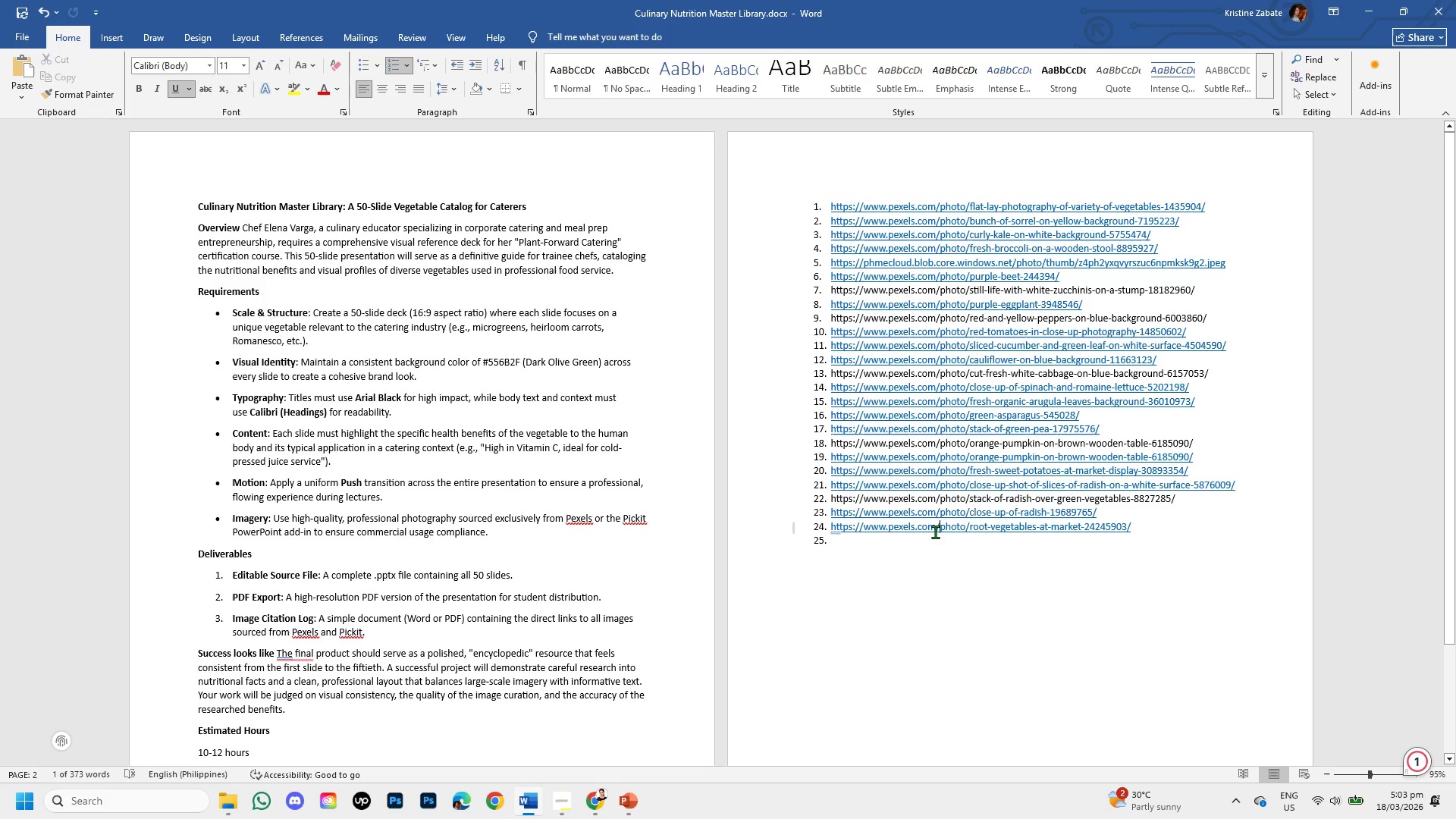 
double_click([935, 532])
 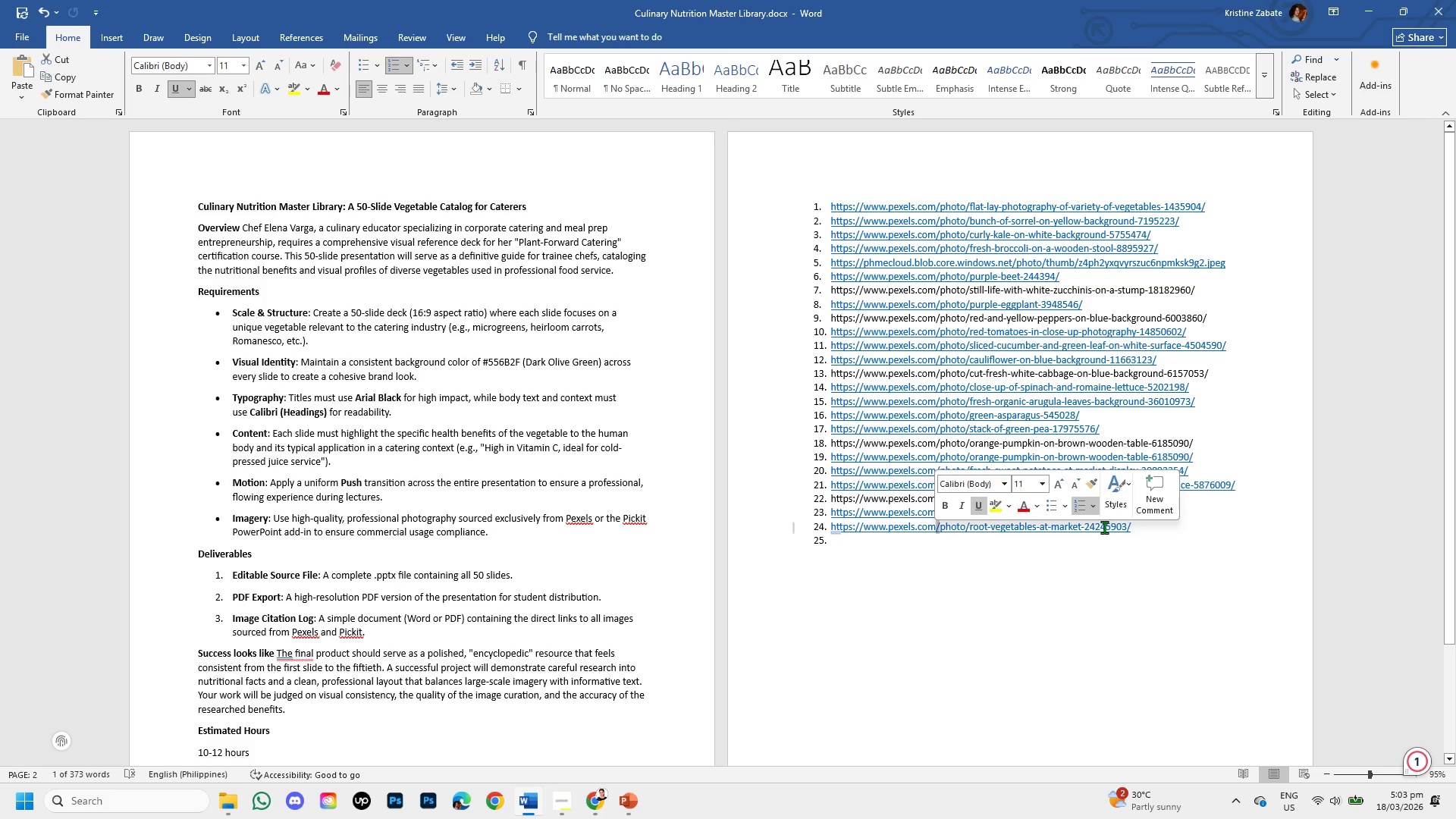 
double_click([1104, 527])
 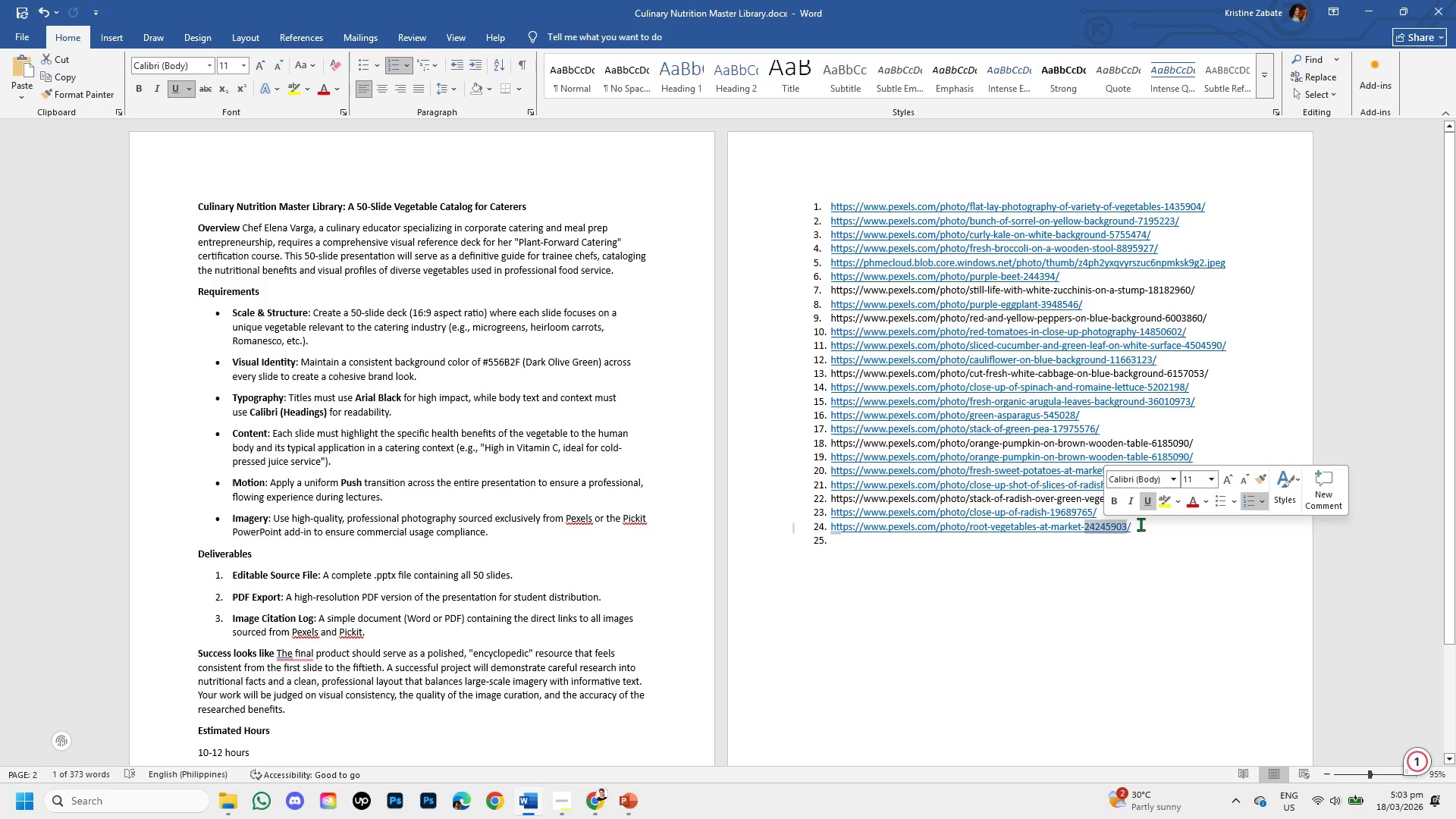 
left_click([1143, 522])
 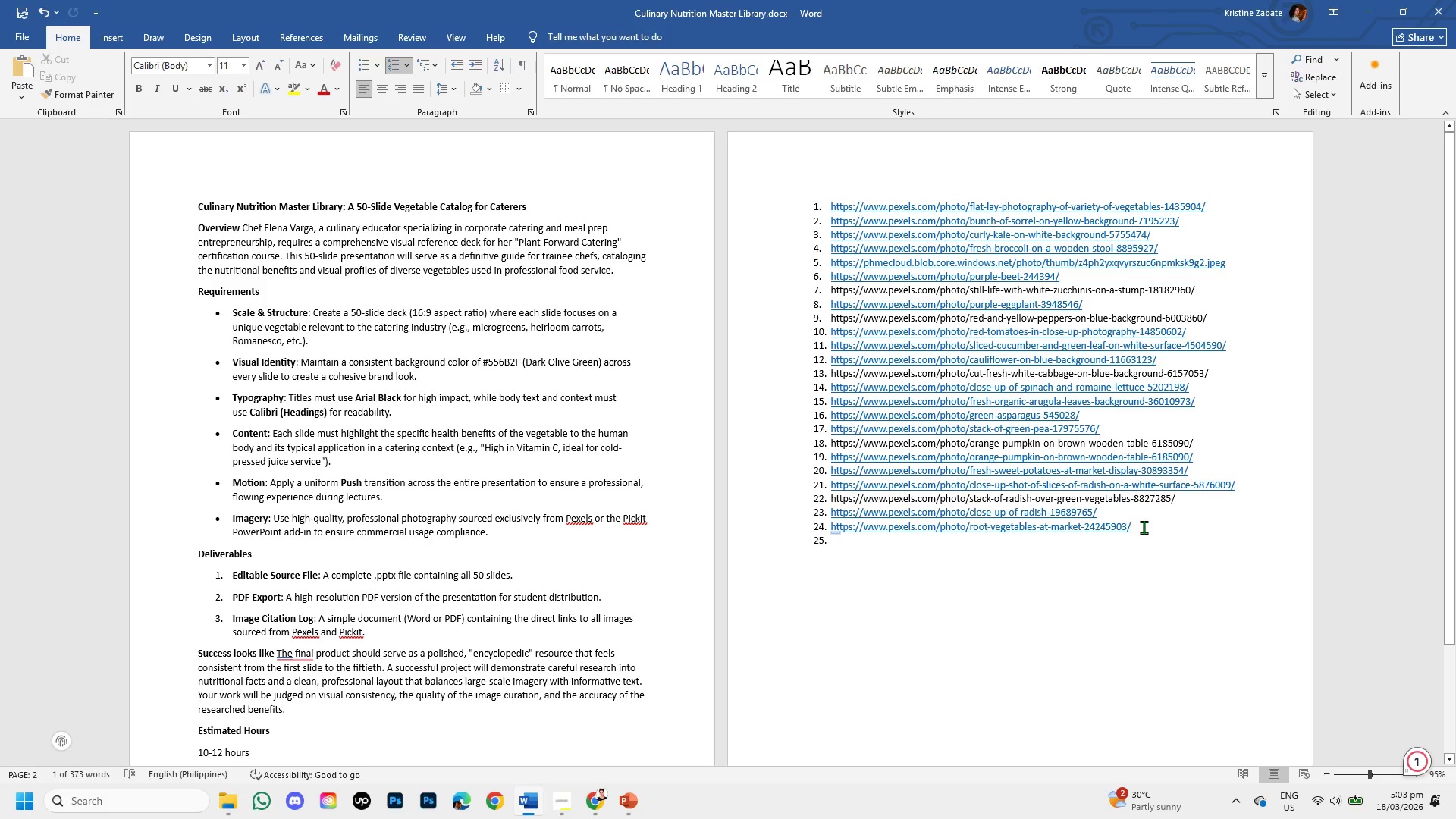 
left_click_drag(start_coordinate=[1144, 527], to_coordinate=[864, 523])
 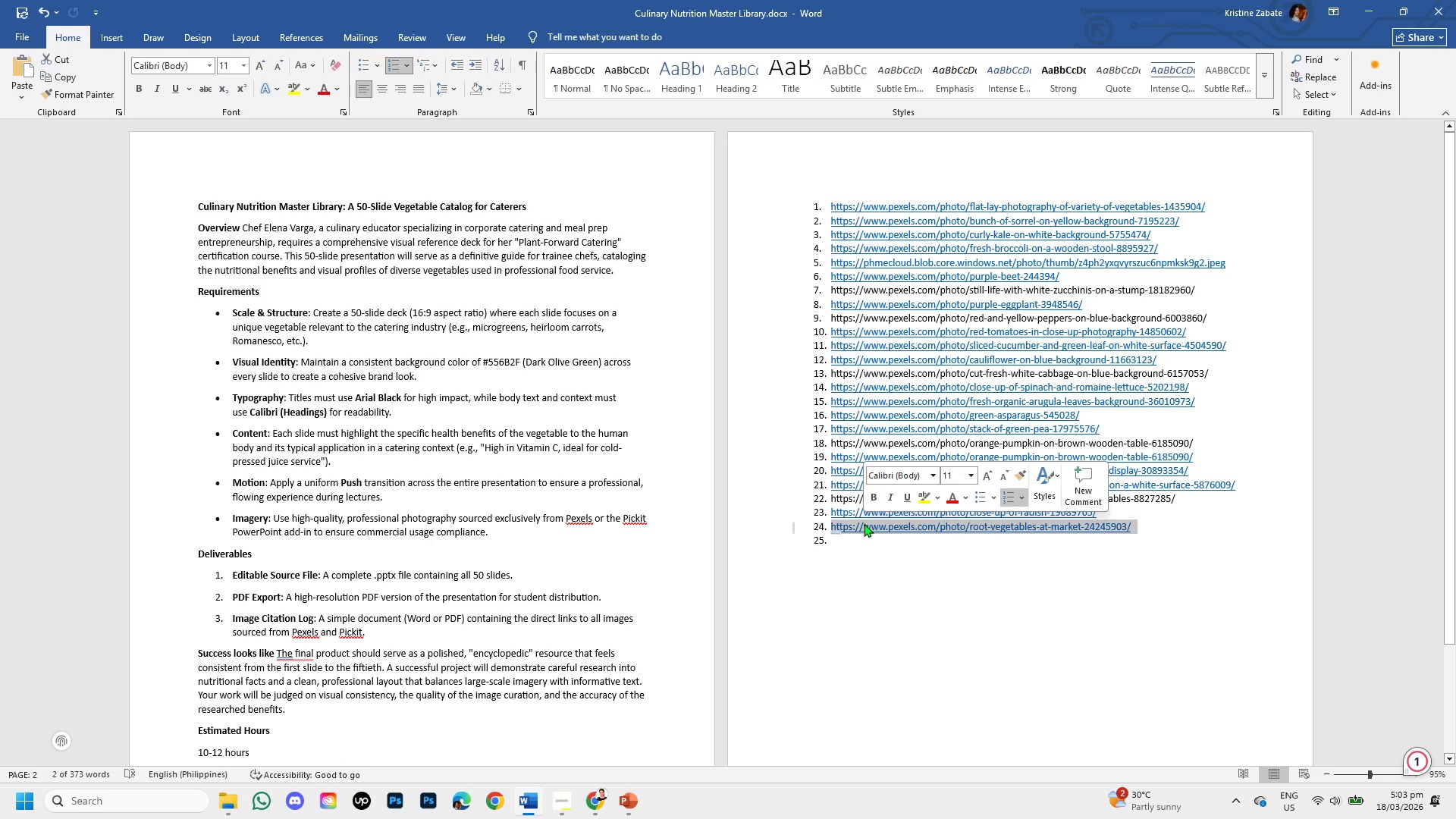 
right_click([862, 523])
 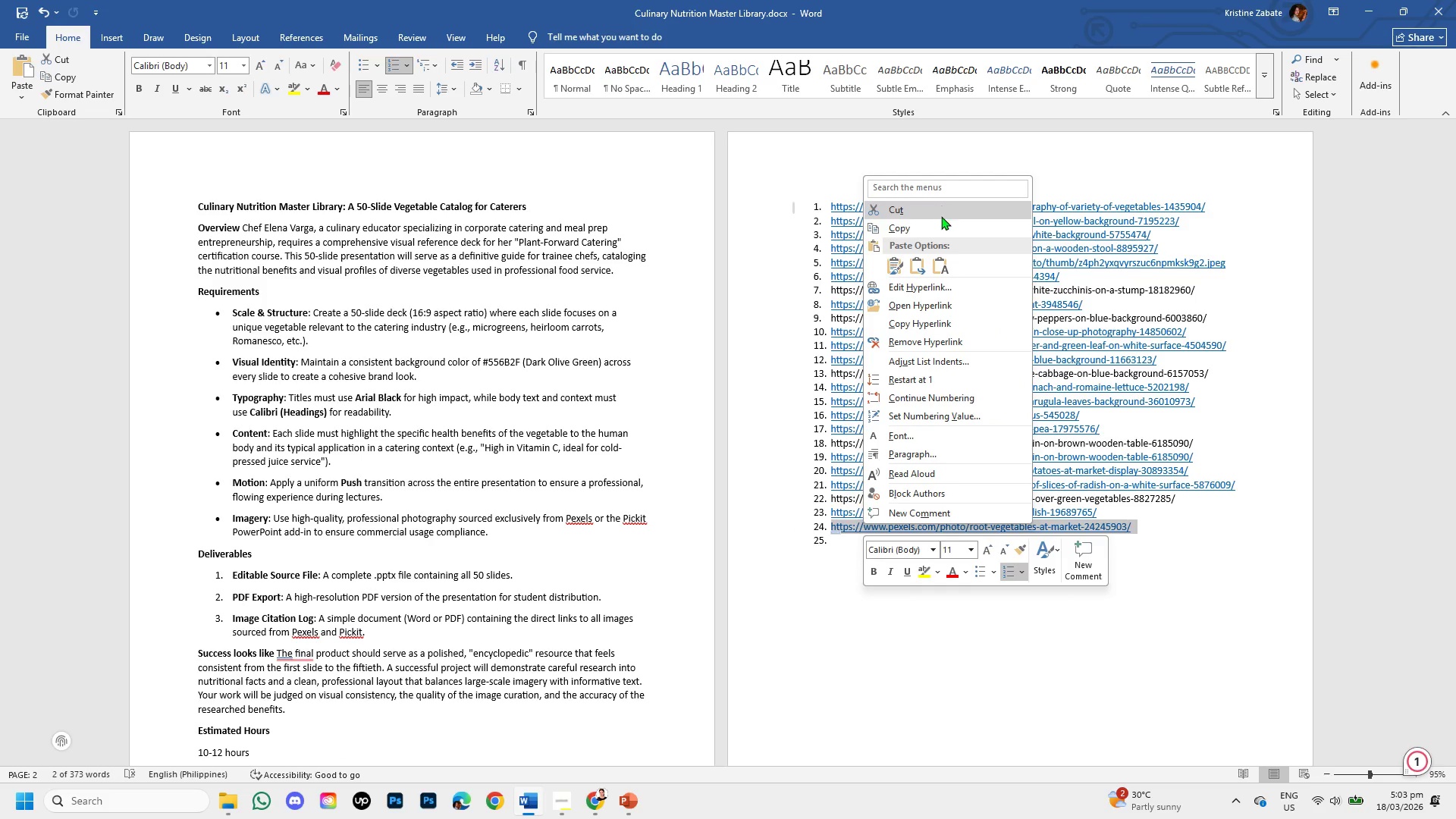 
left_click([941, 237])
 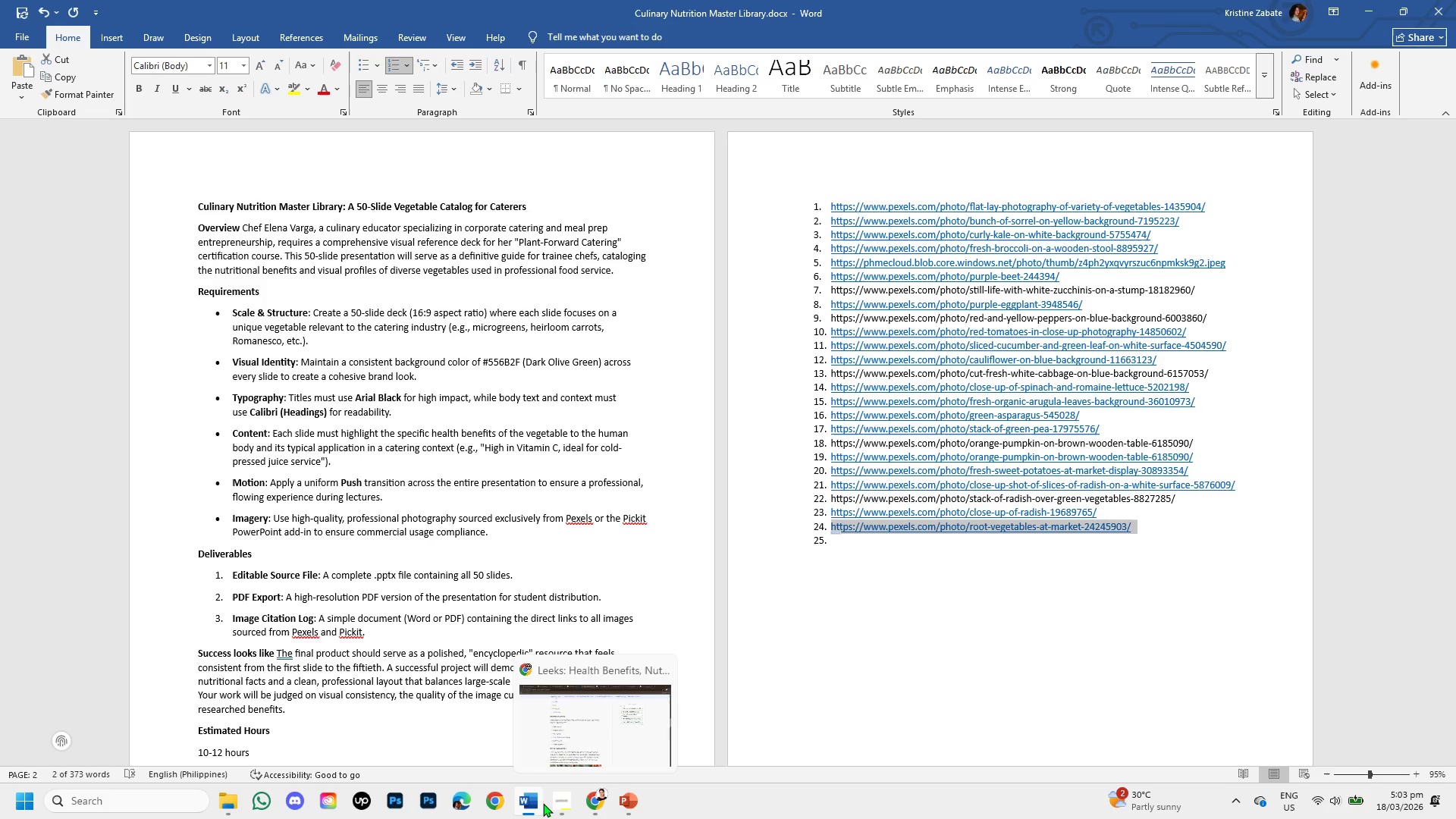 
left_click([595, 797])
 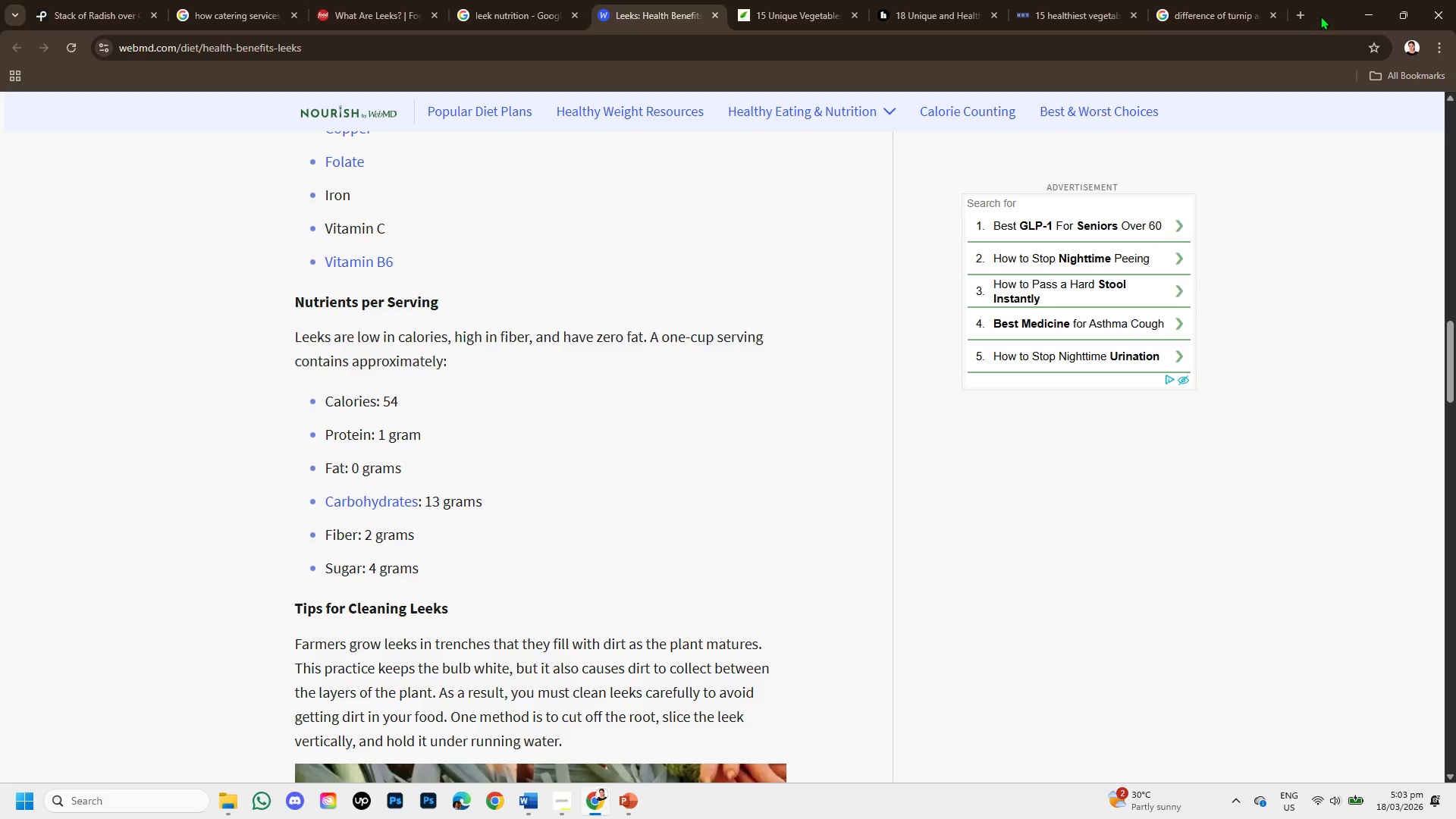 
left_click([1307, 14])
 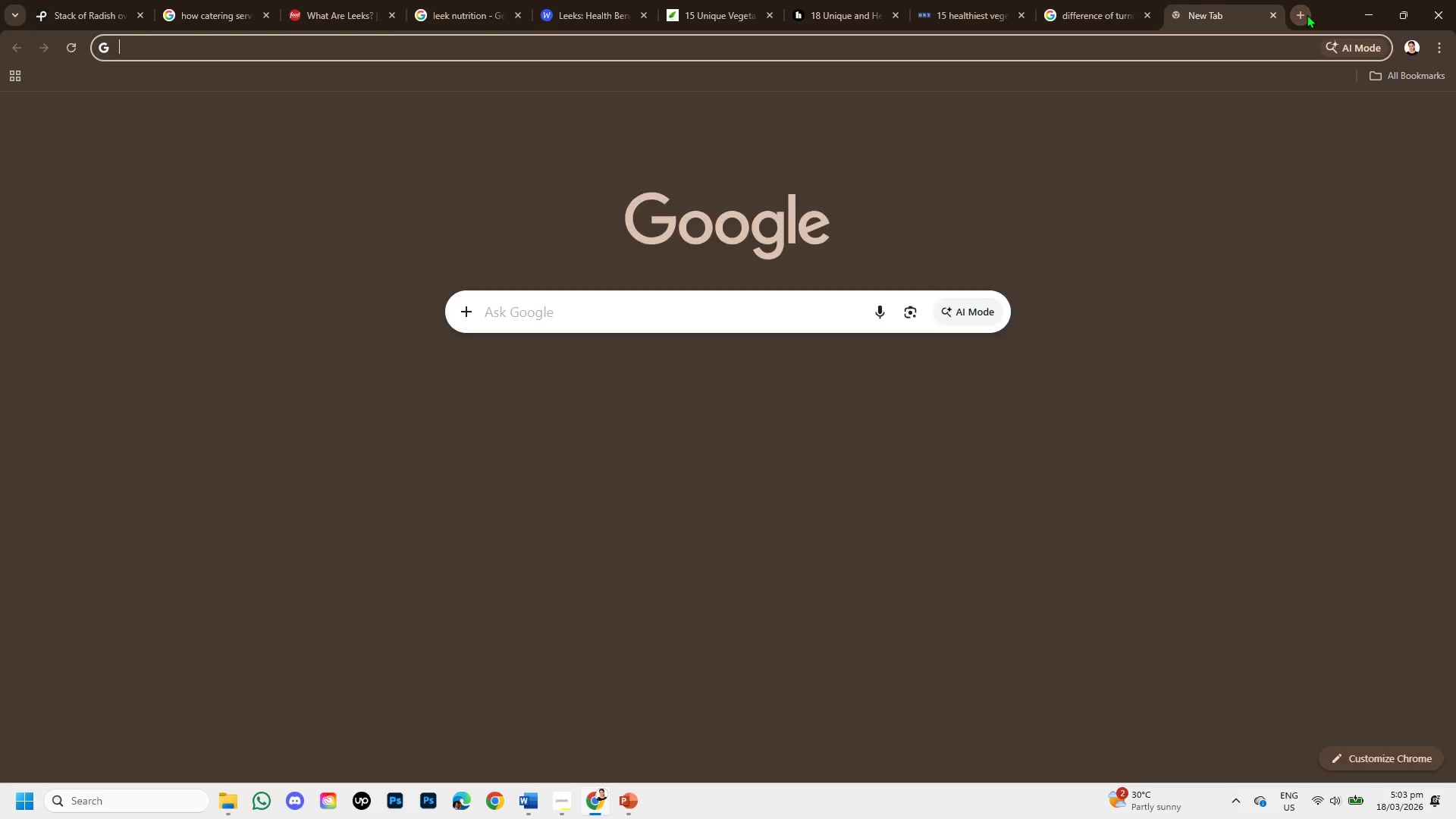 
key(Control+V)
 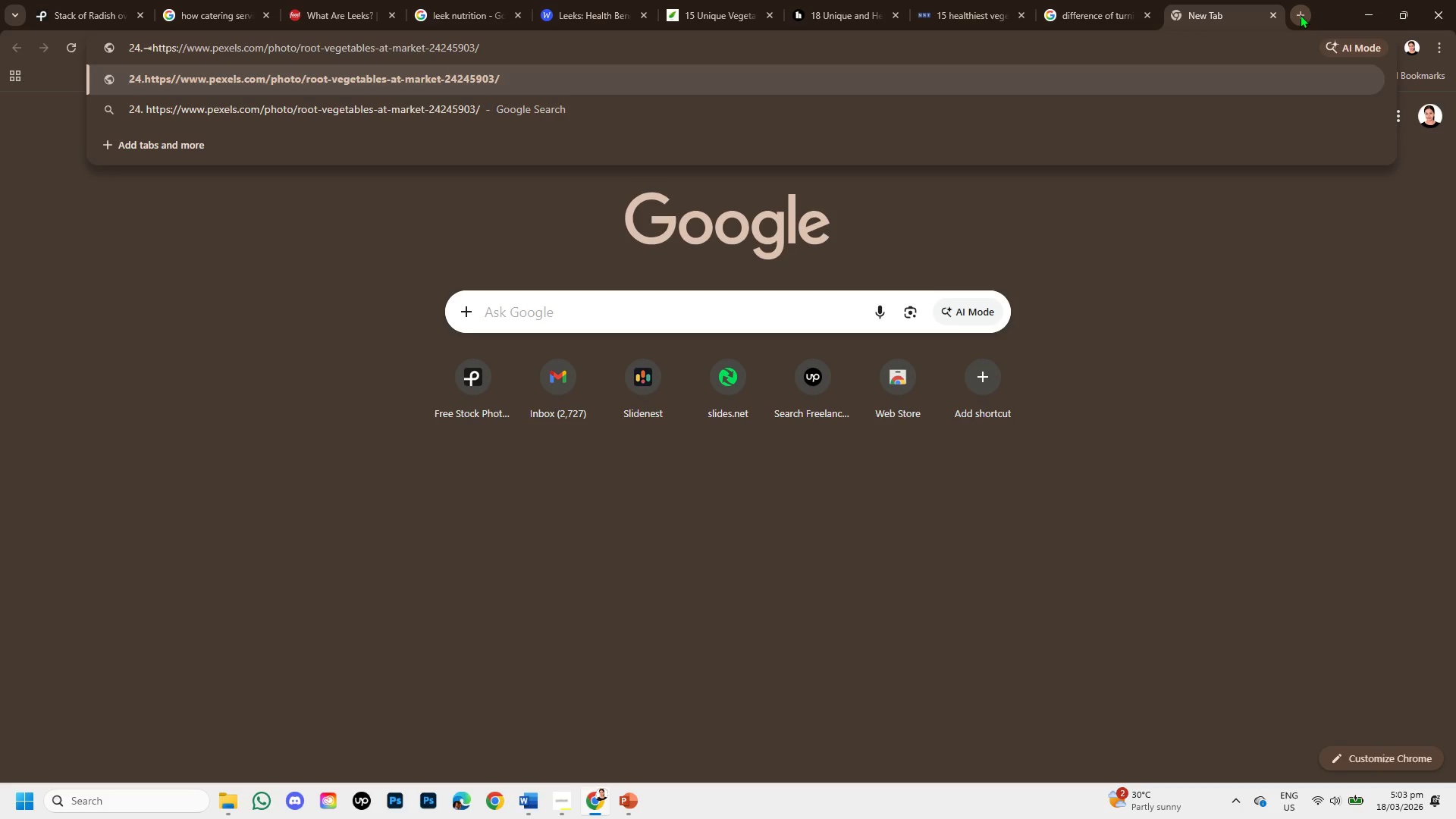 
key(Enter)
 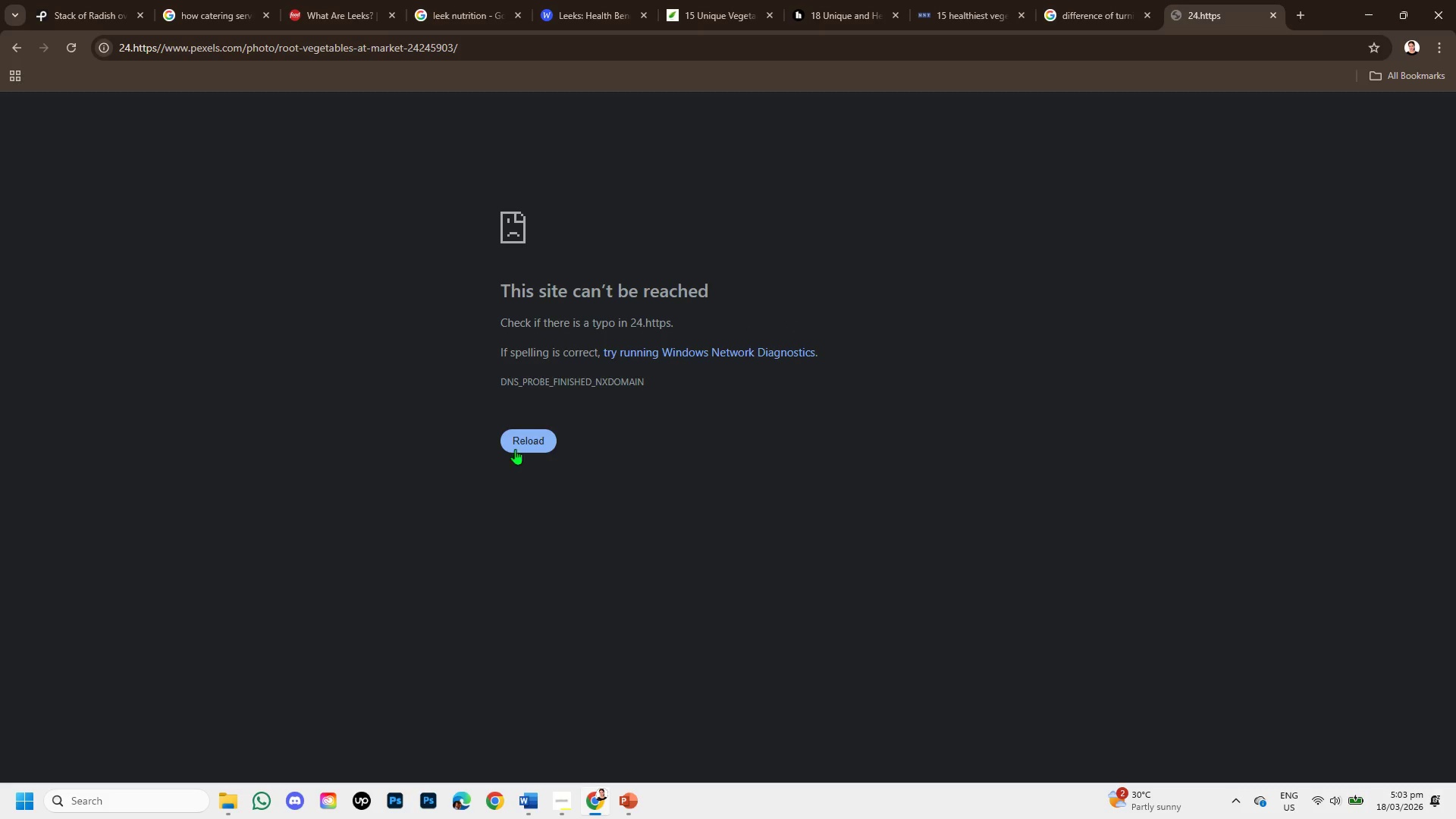 
left_click([520, 436])
 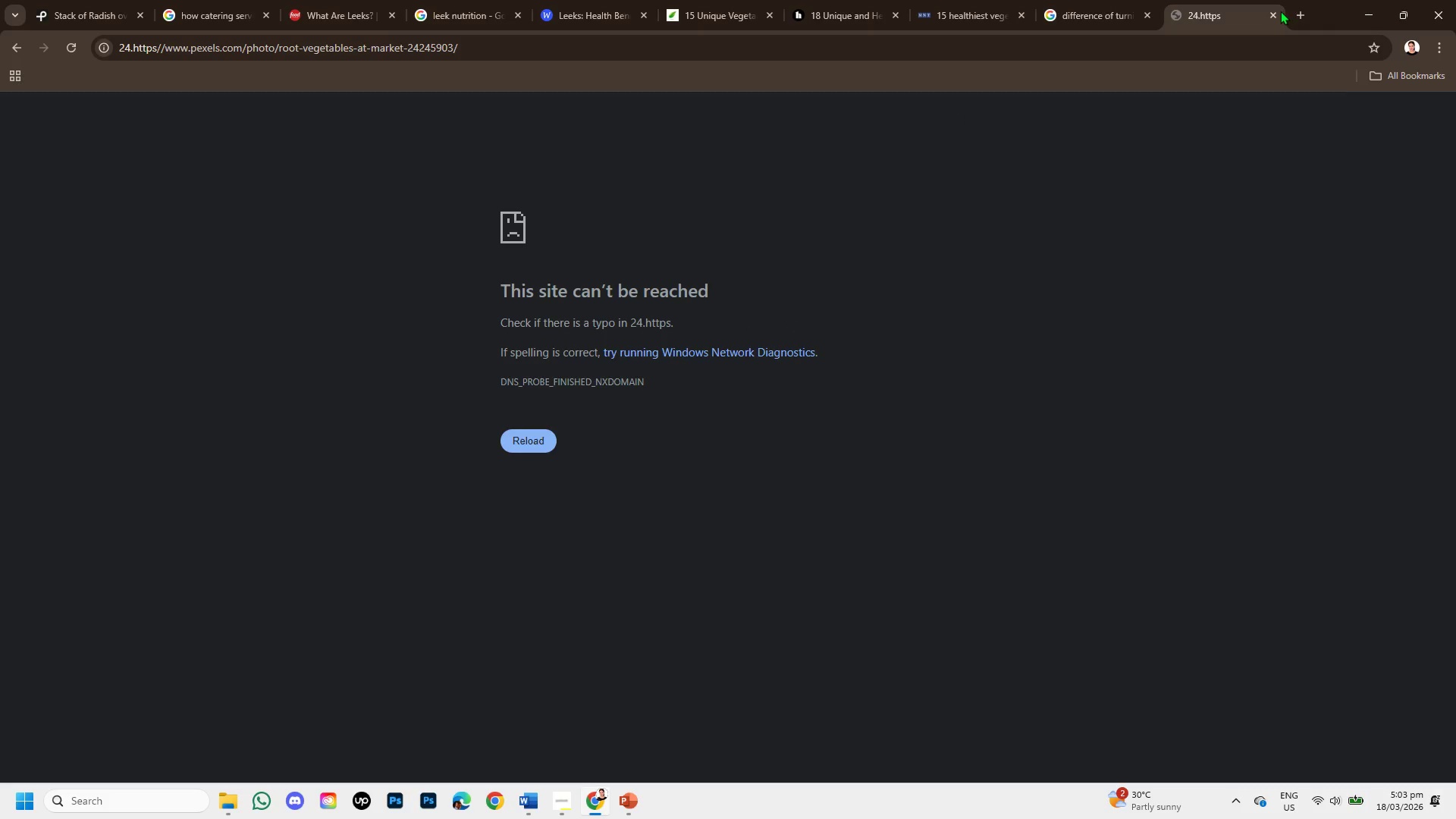 
left_click([1276, 11])
 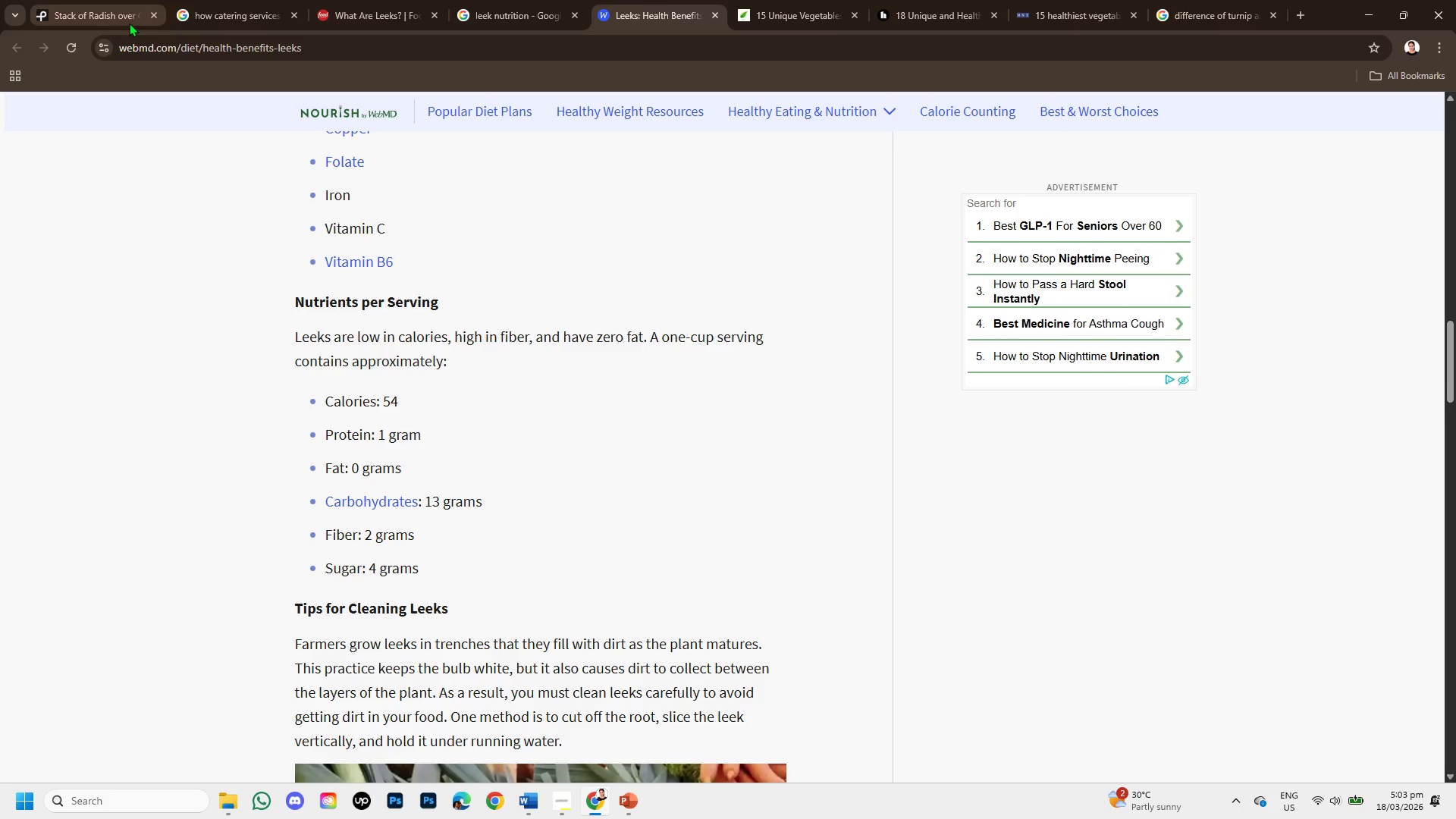 
left_click([120, 2])
 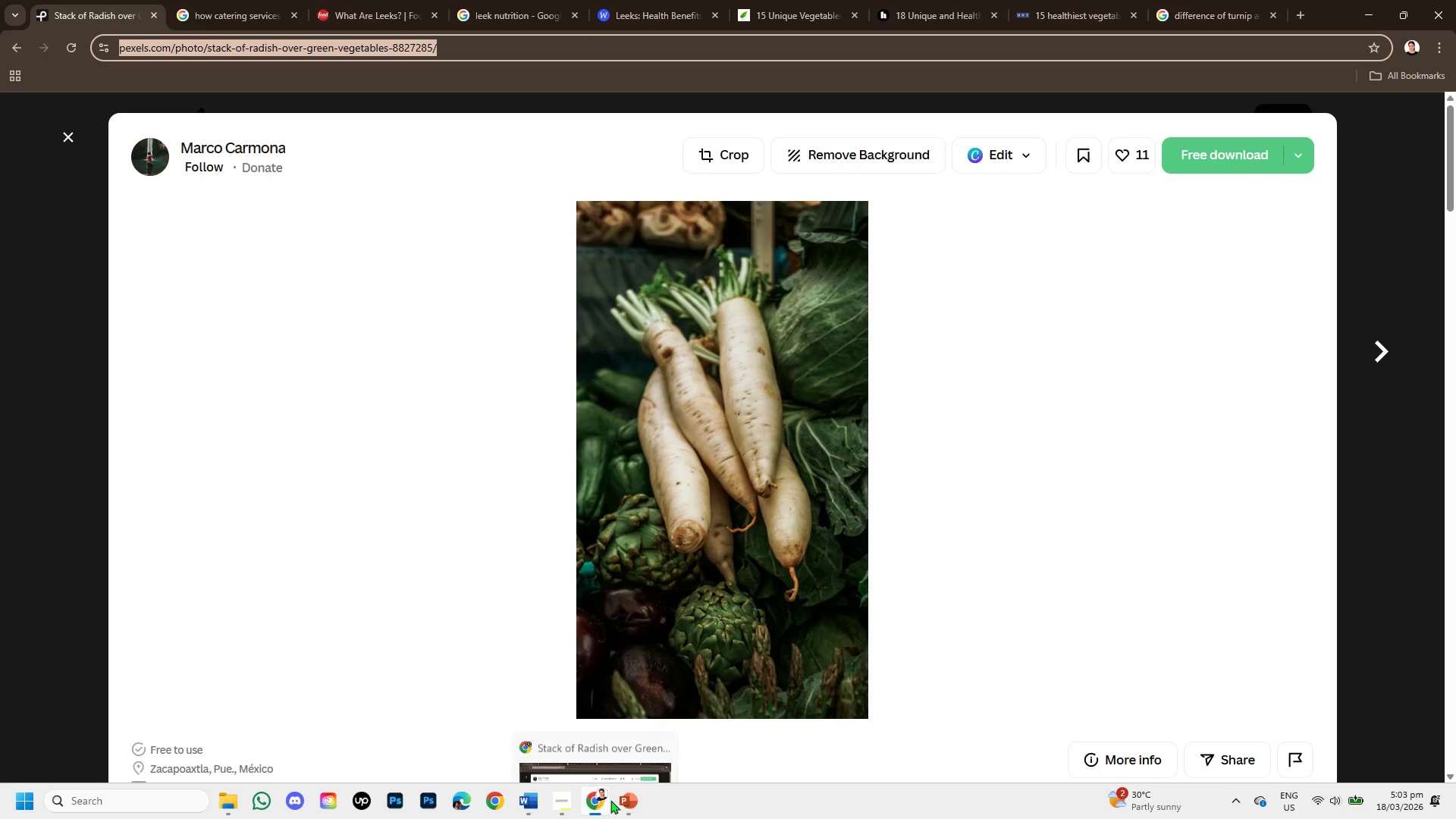 
wait(6.14)
 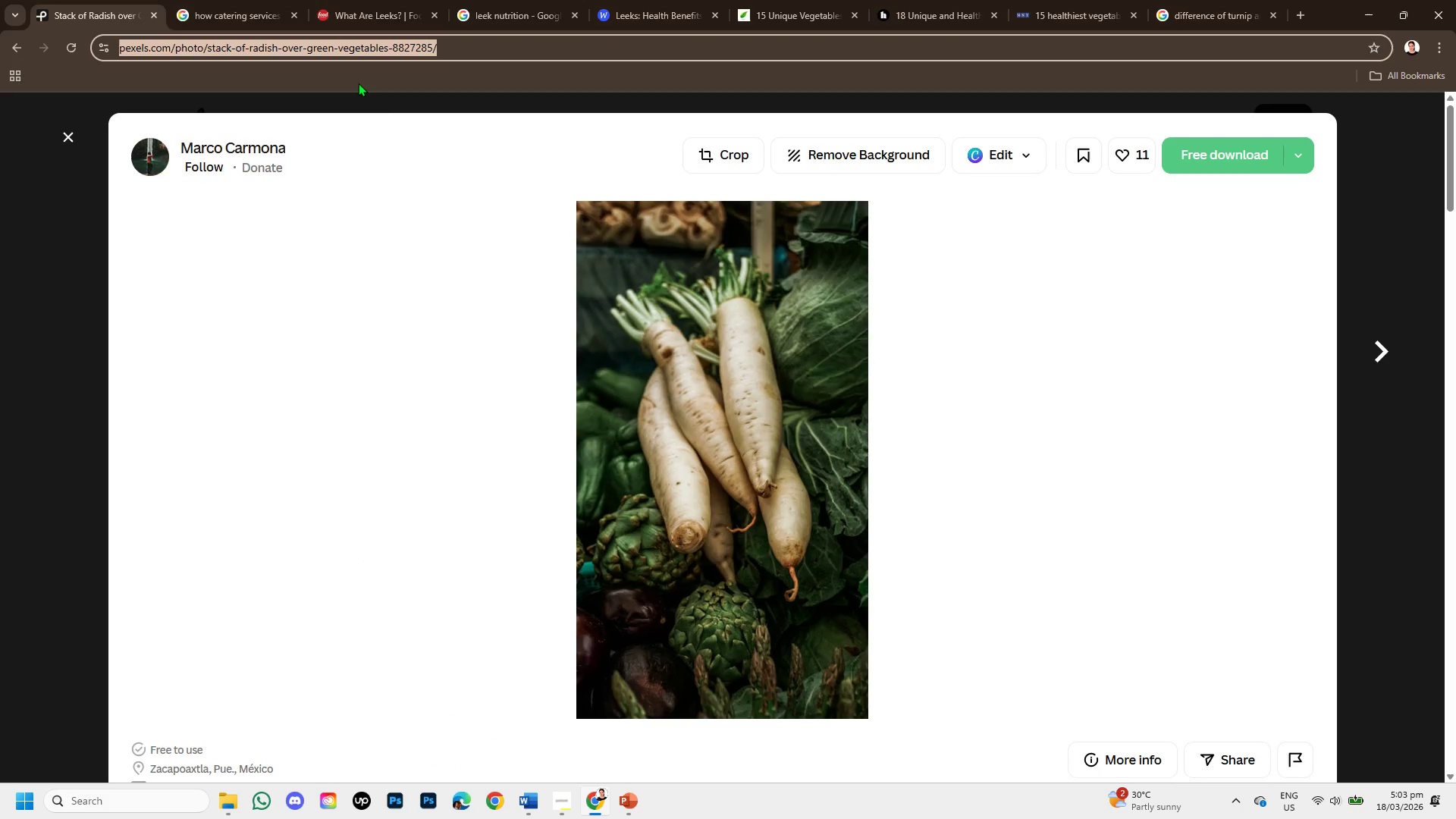 
left_click([541, 797])
 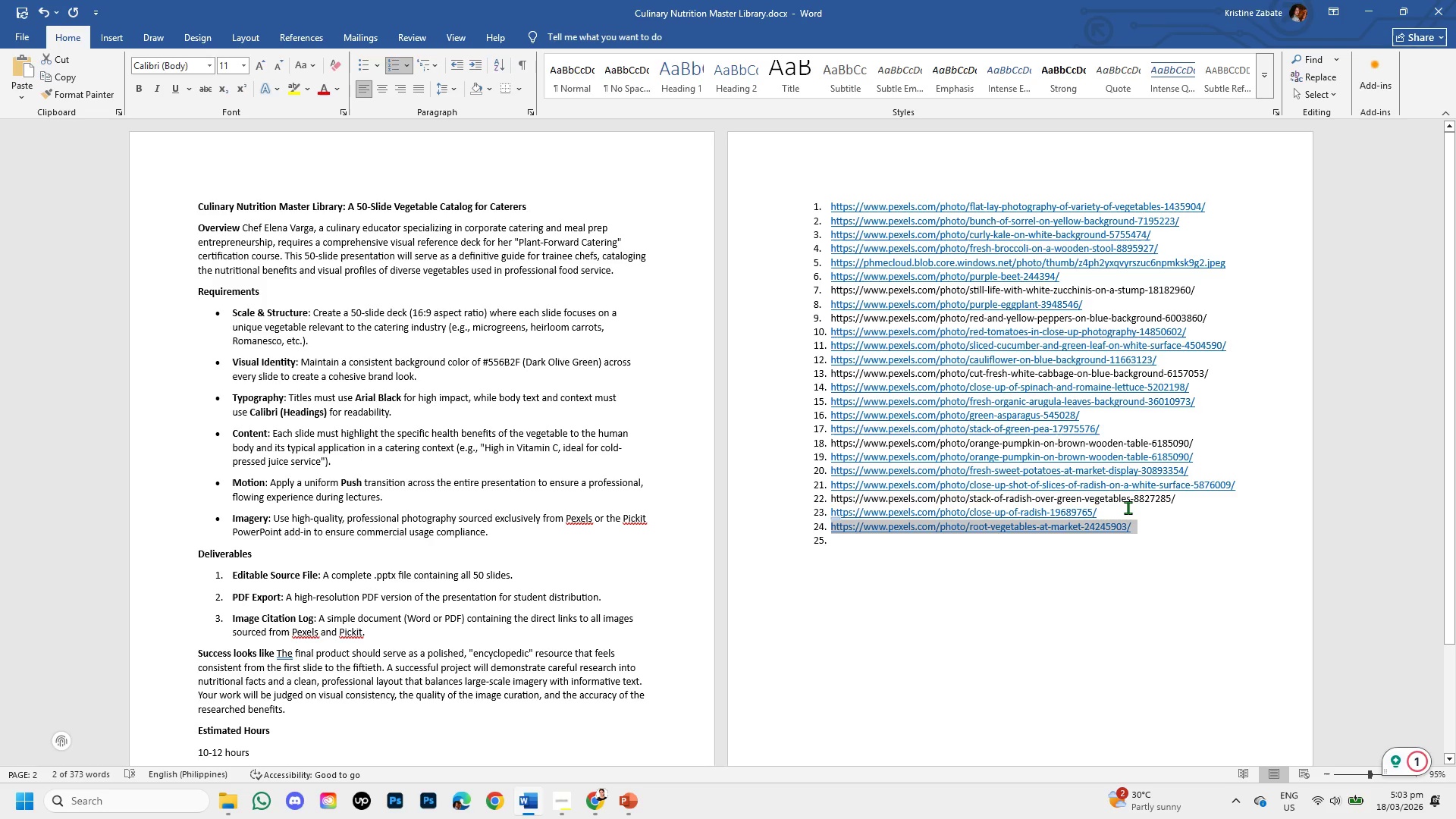 
left_click([1156, 504])
 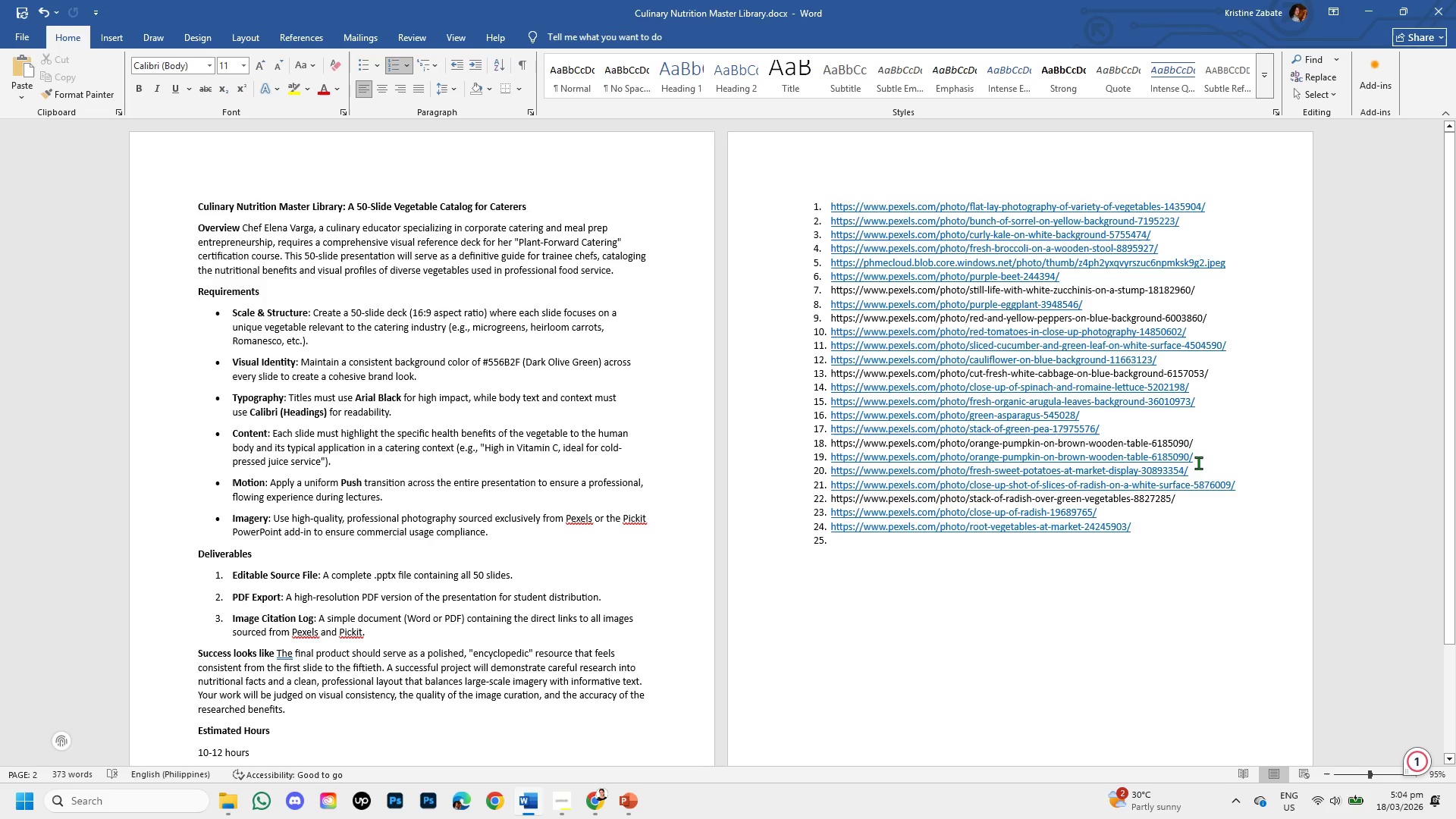 
left_click([1194, 485])
 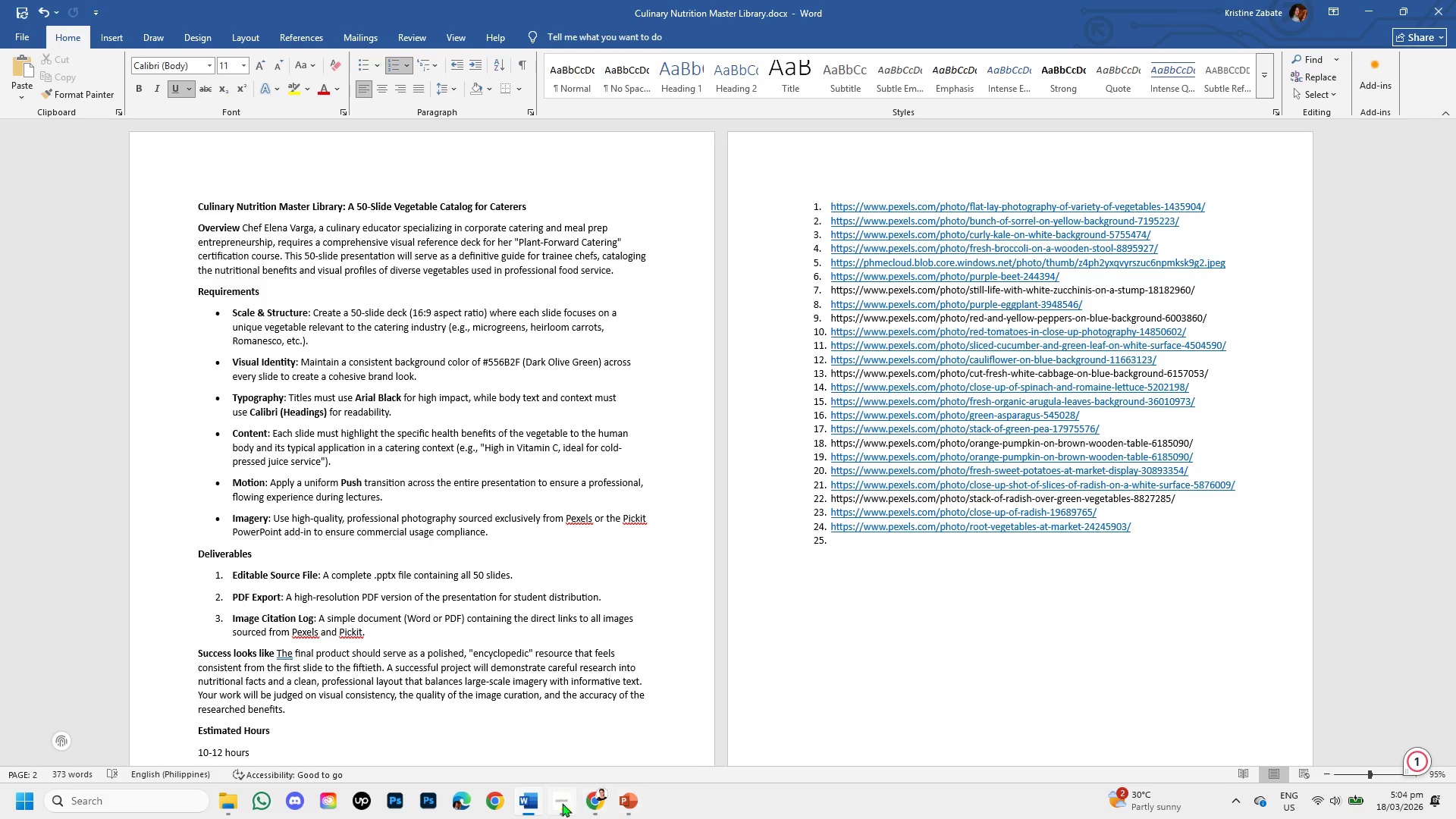 
left_click([620, 802])
 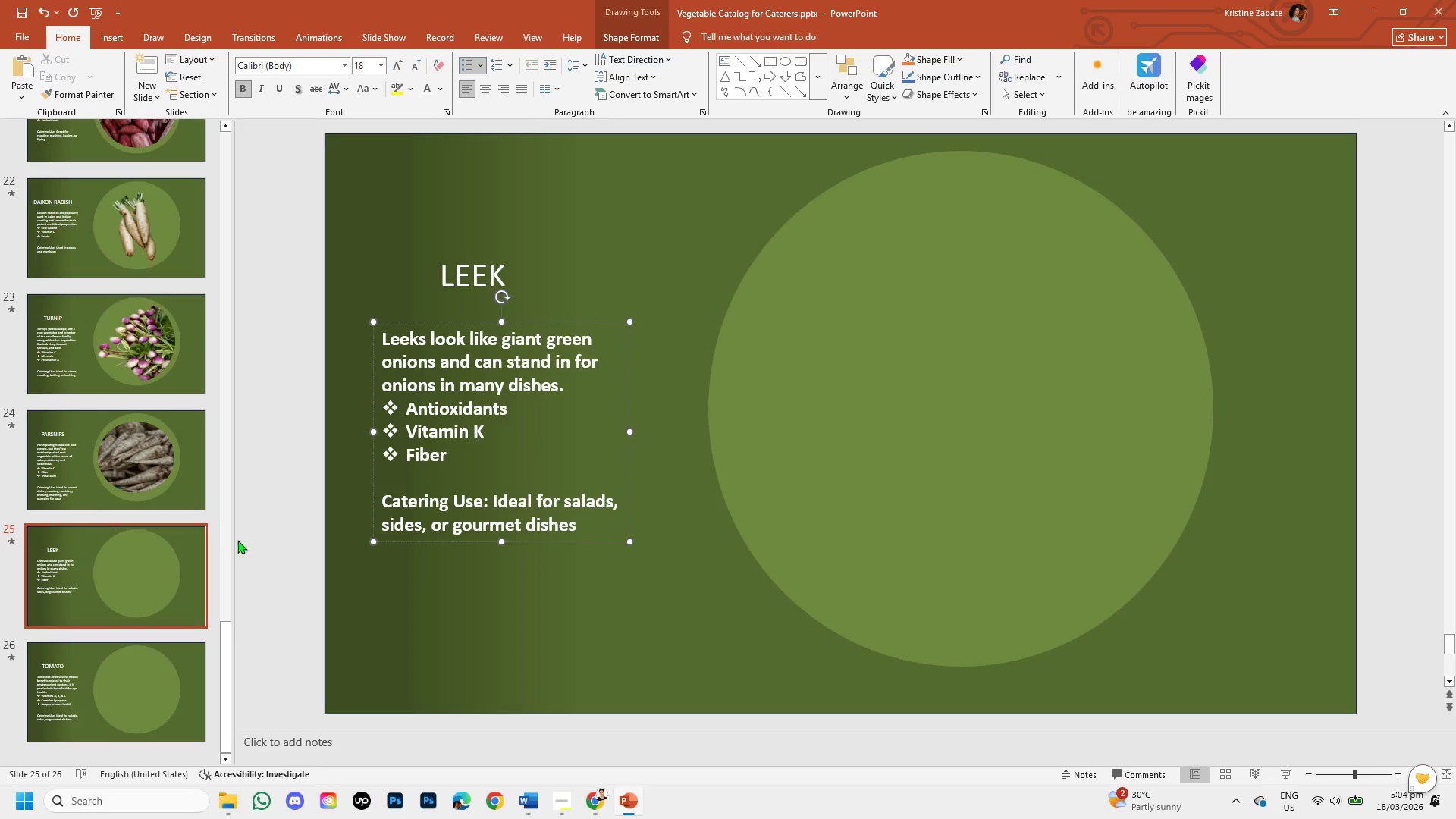 
left_click_drag(start_coordinate=[224, 629], to_coordinate=[228, 589])
 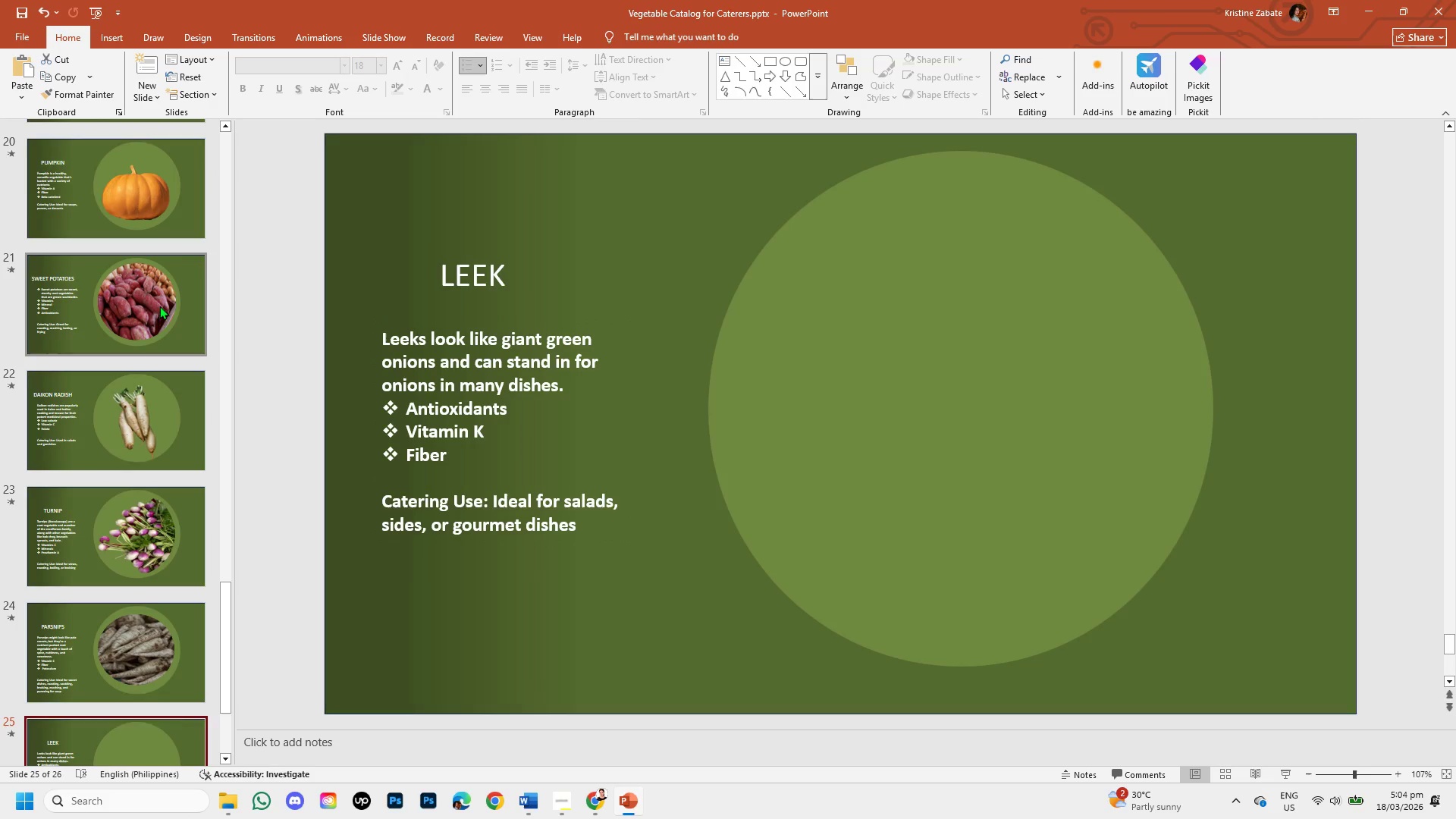 
left_click([159, 306])
 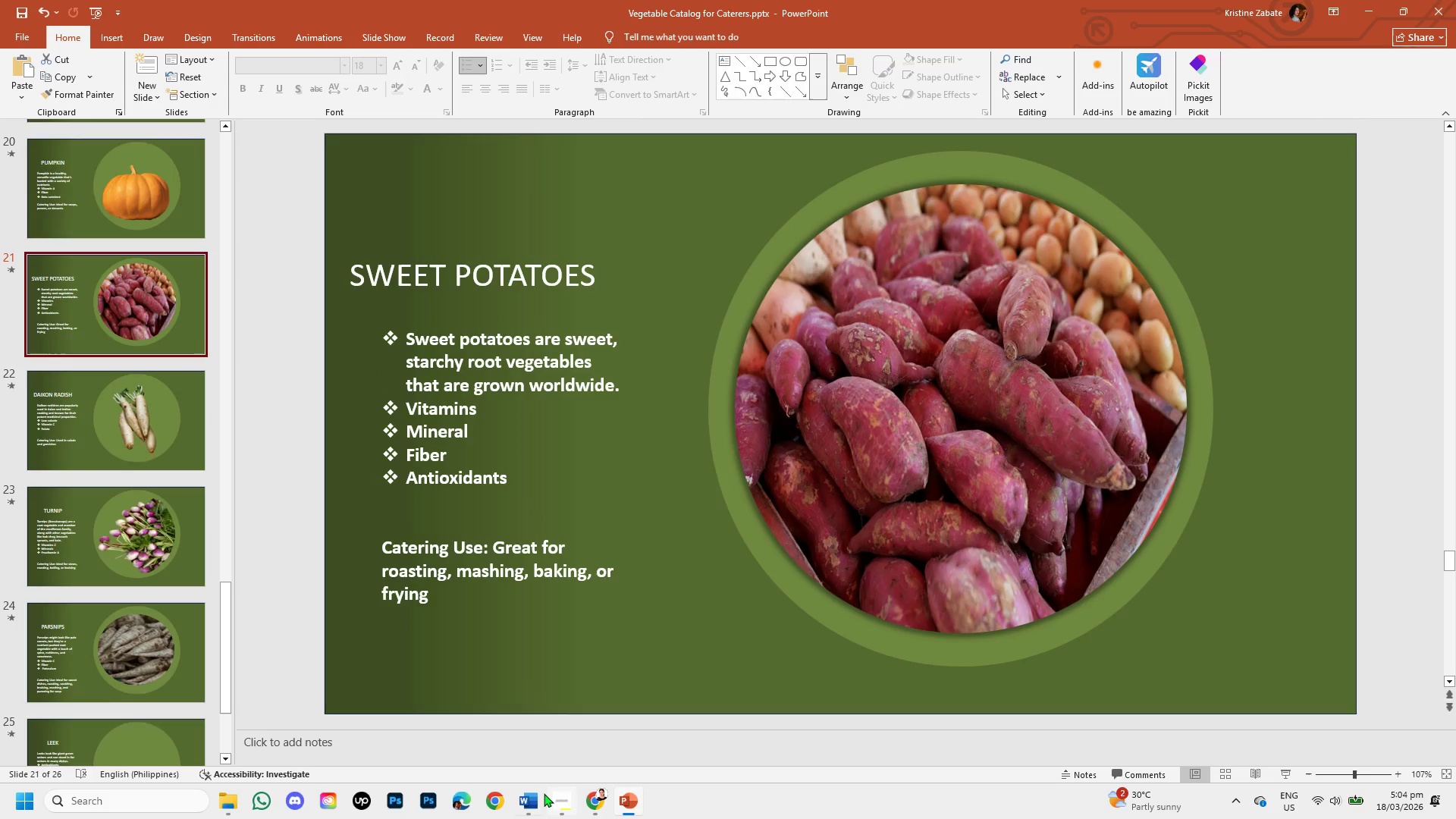 
wait(5.97)
 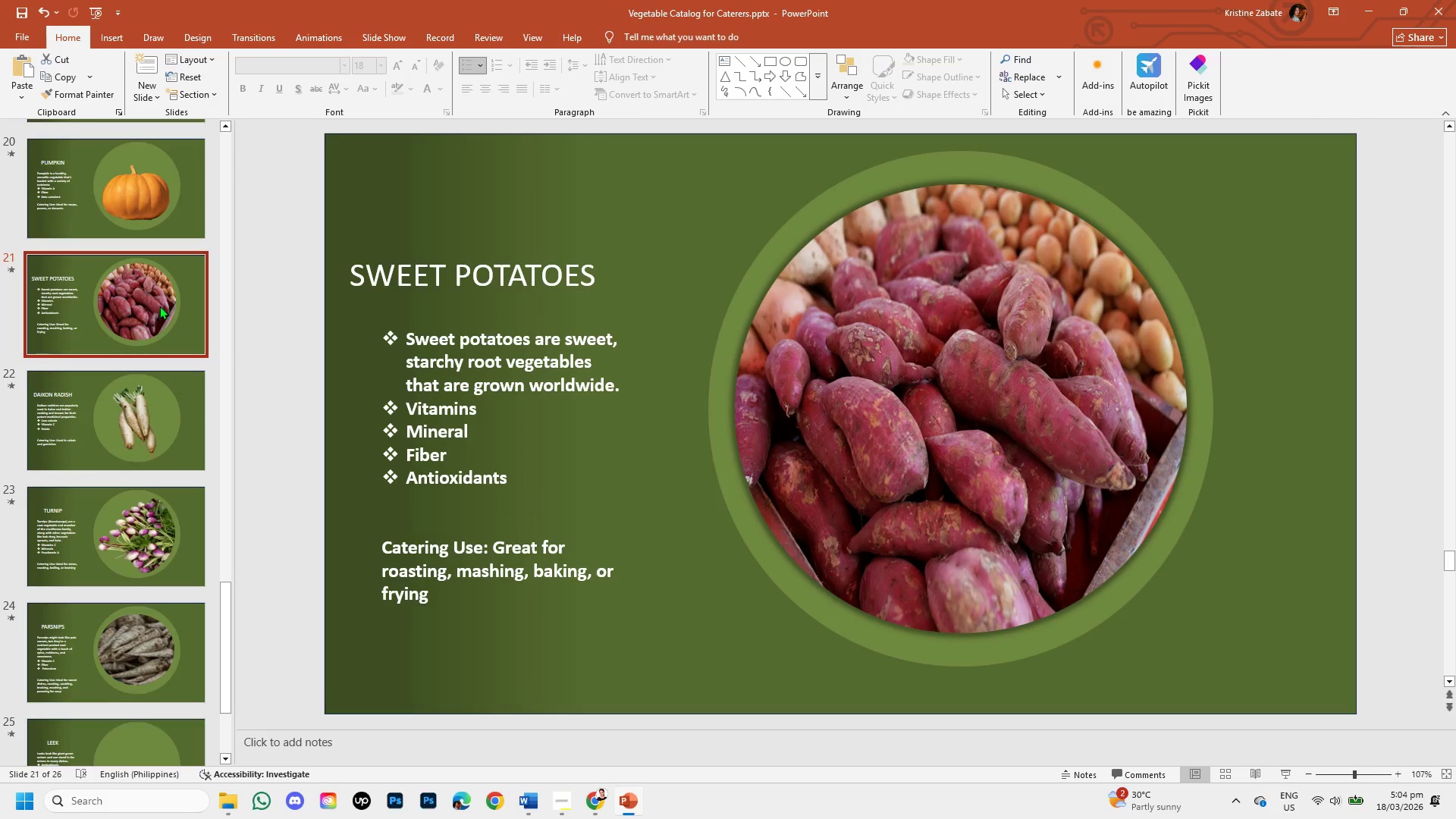 
left_click([533, 805])
 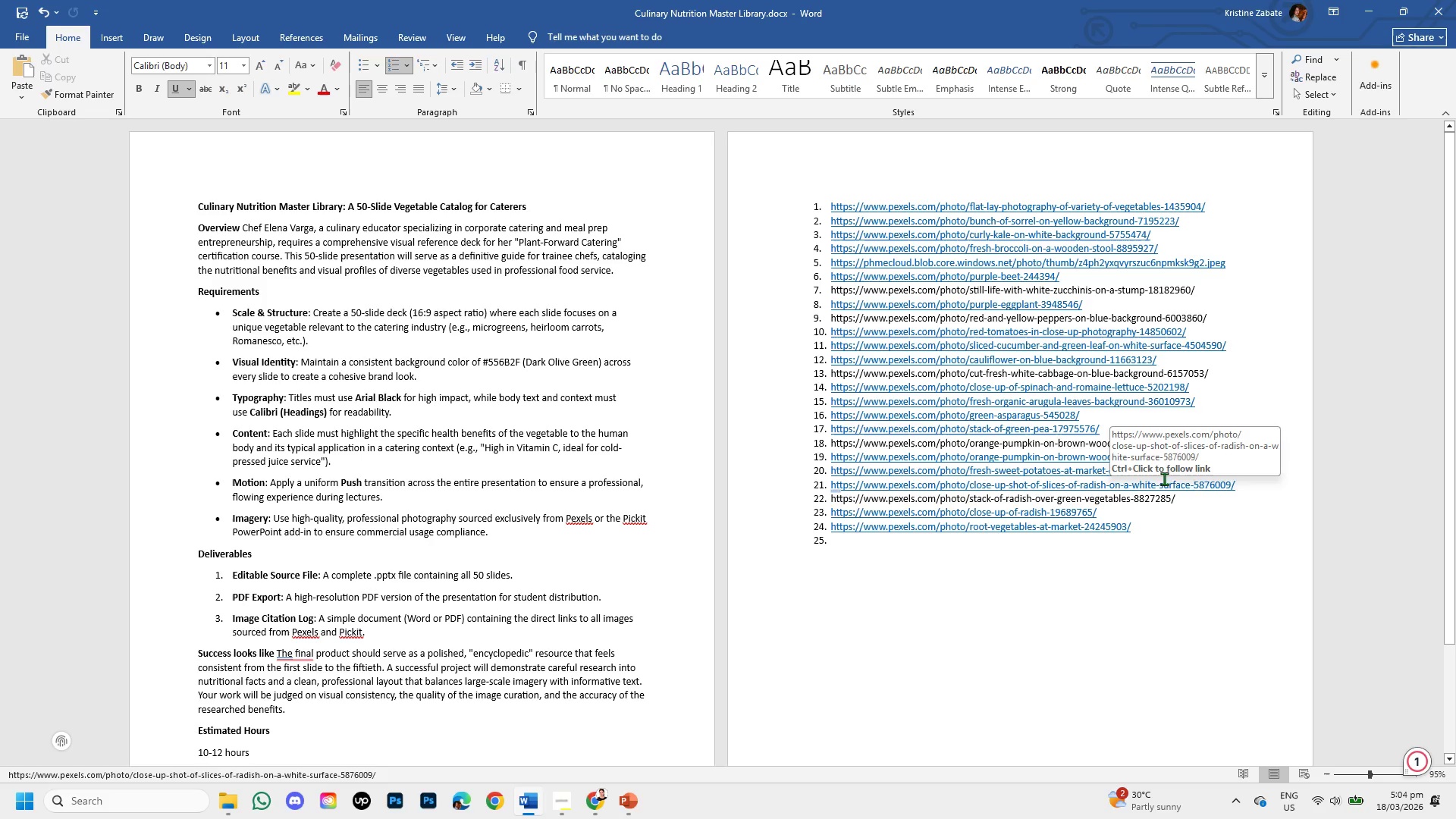 
wait(8.5)
 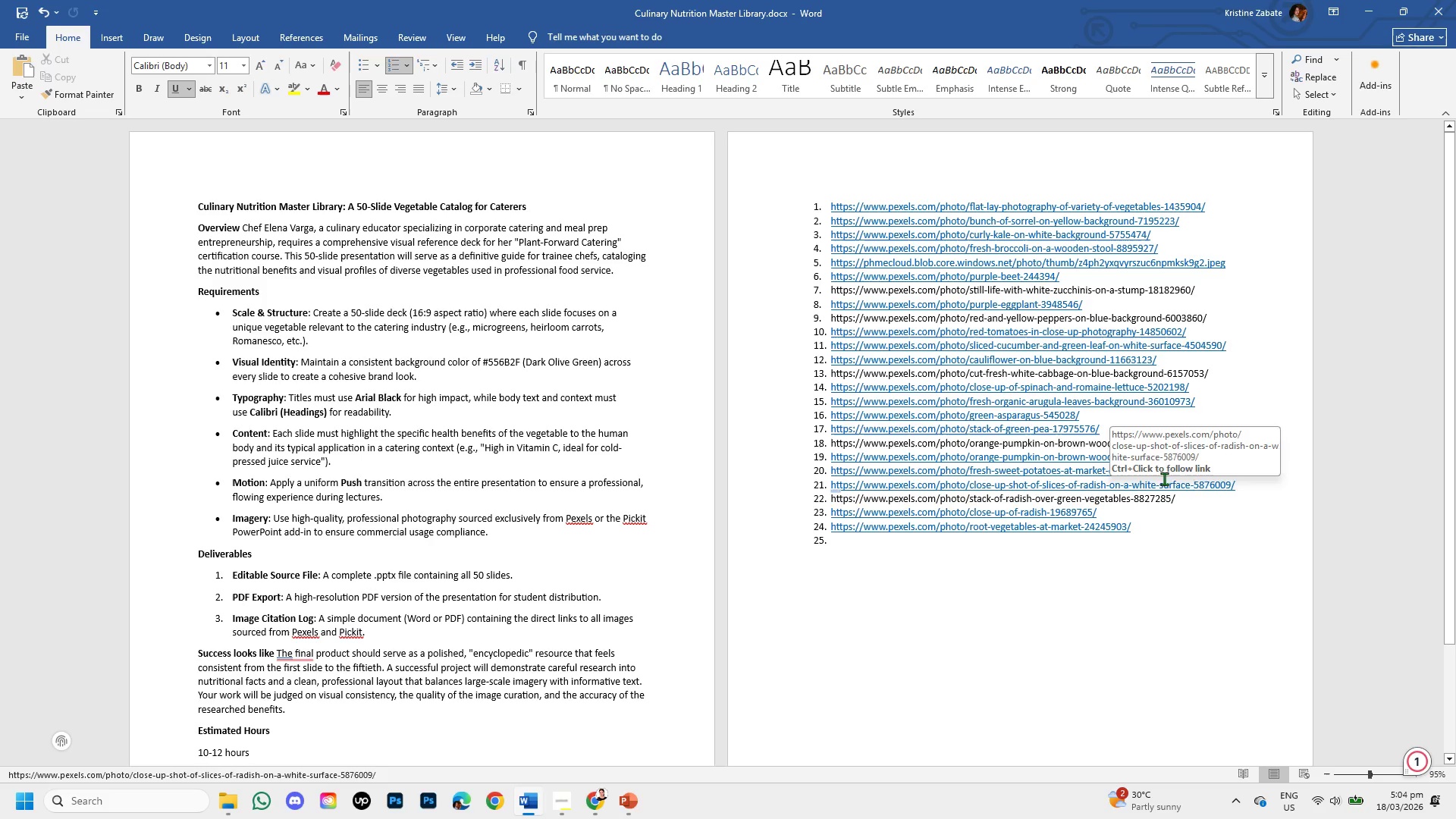 
left_click([1068, 425])
 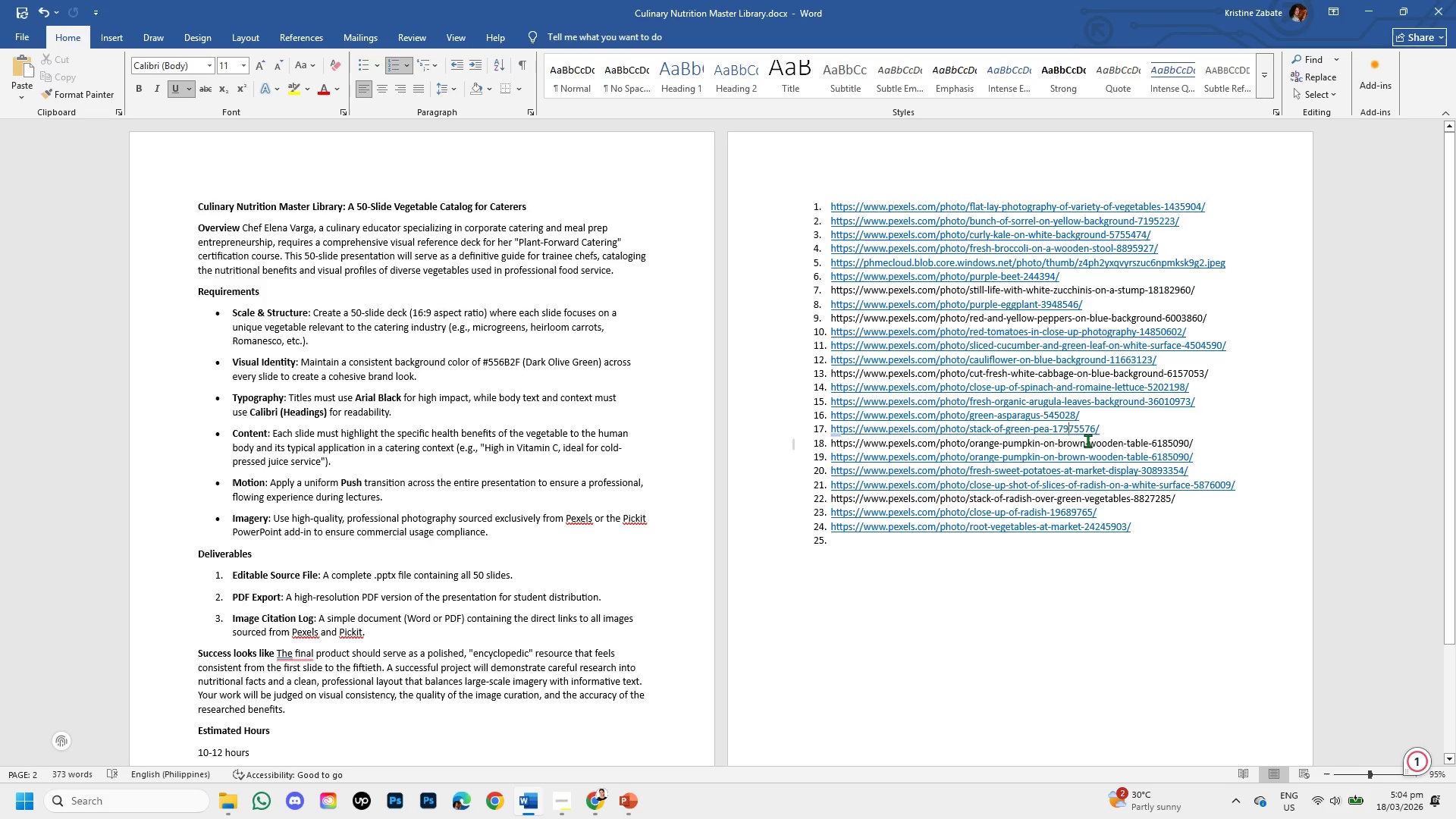 
left_click([1087, 441])
 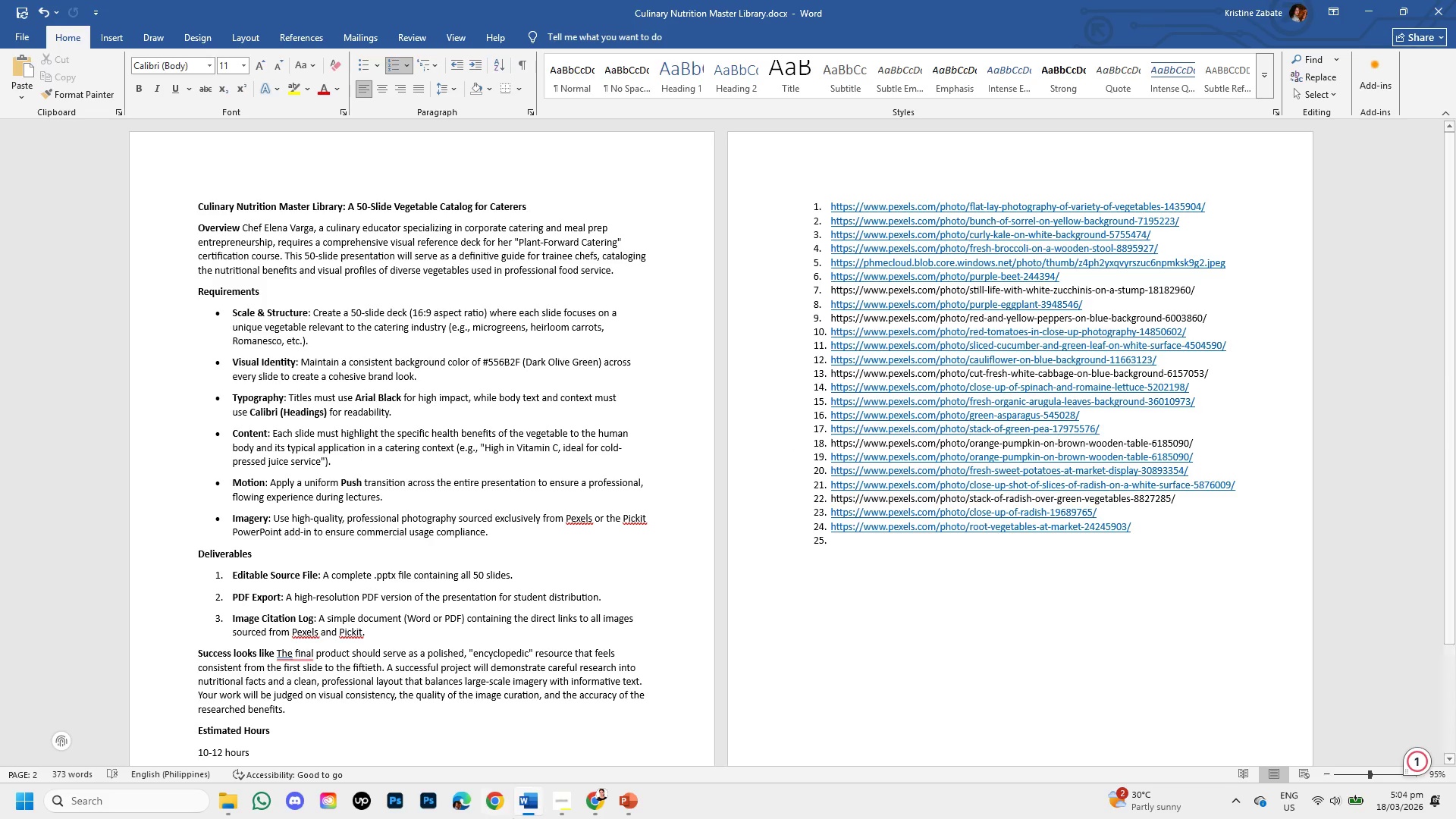 
left_click([603, 799])
 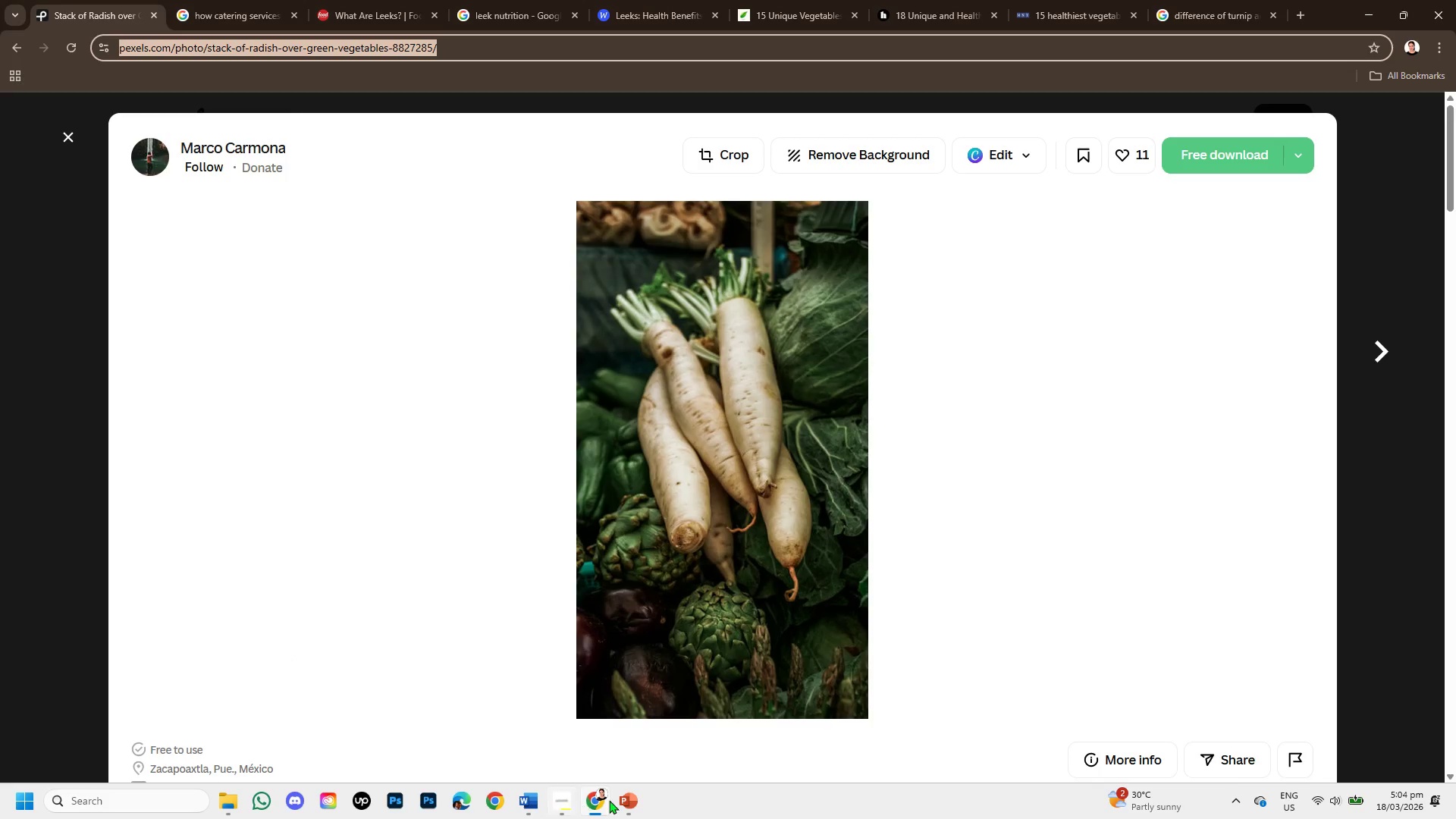 
left_click([618, 798])
 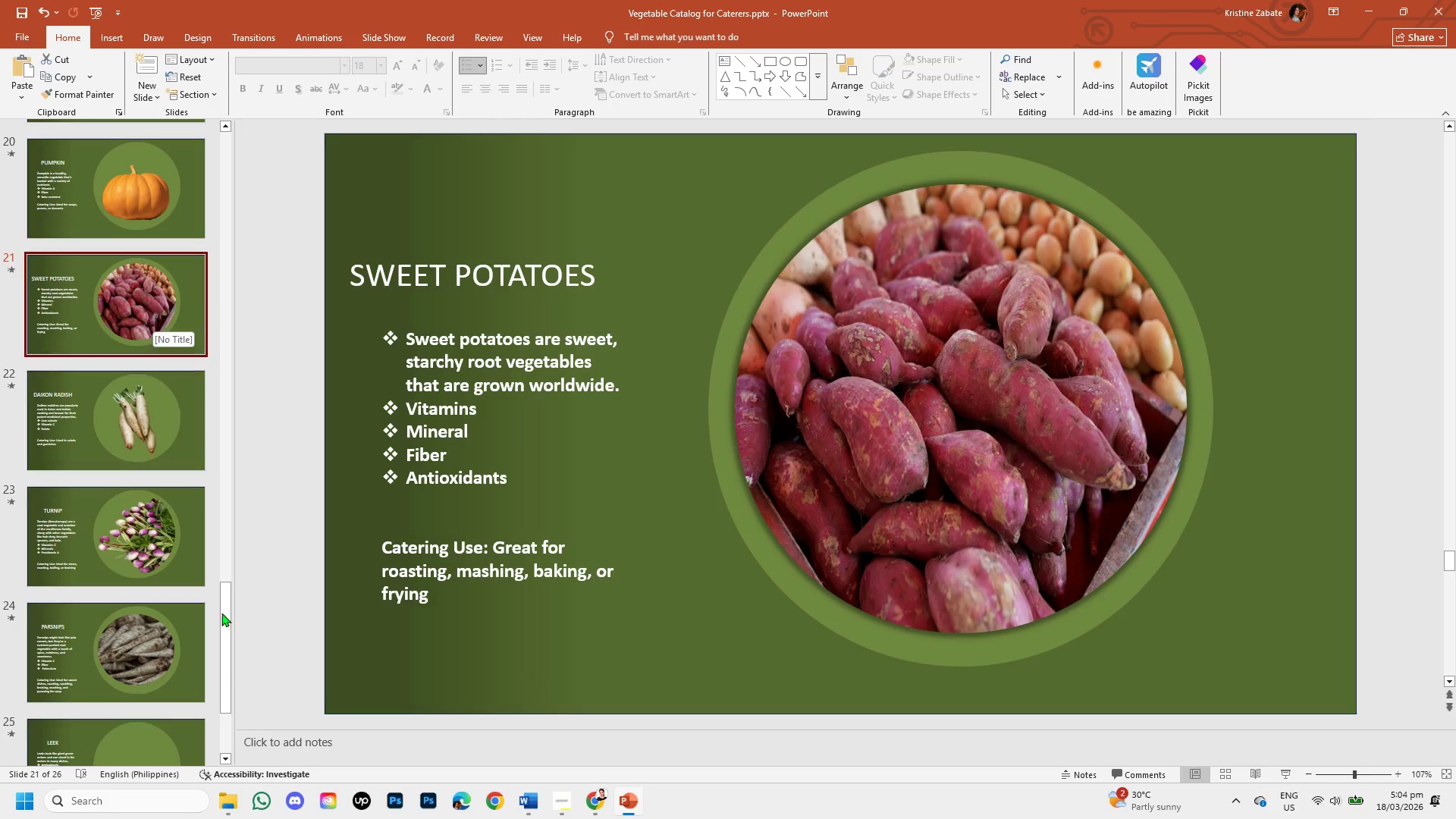 
left_click_drag(start_coordinate=[222, 648], to_coordinate=[240, 574])
 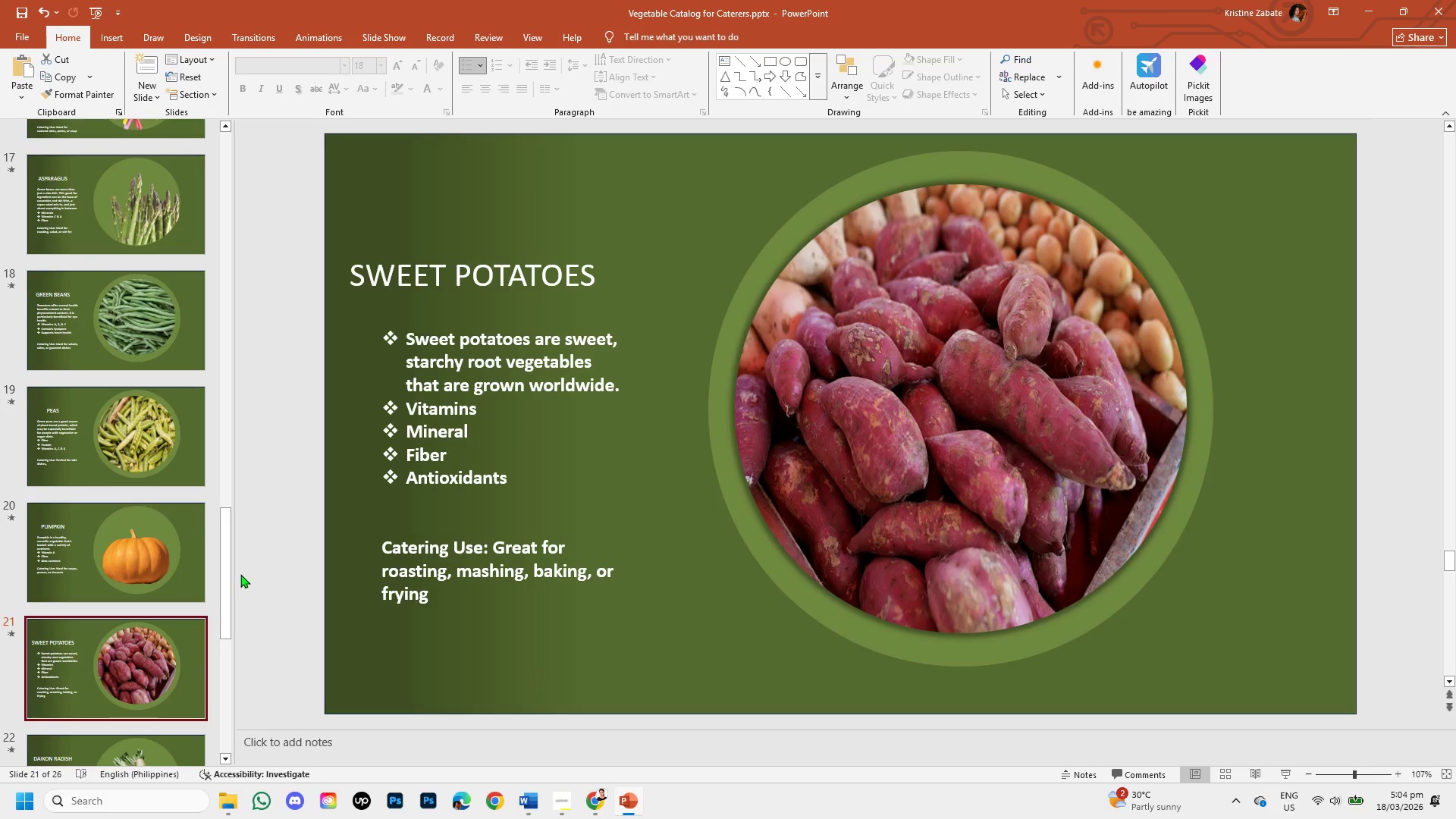 
scroll: coordinate [71, 500], scroll_direction: down, amount: 4.0
 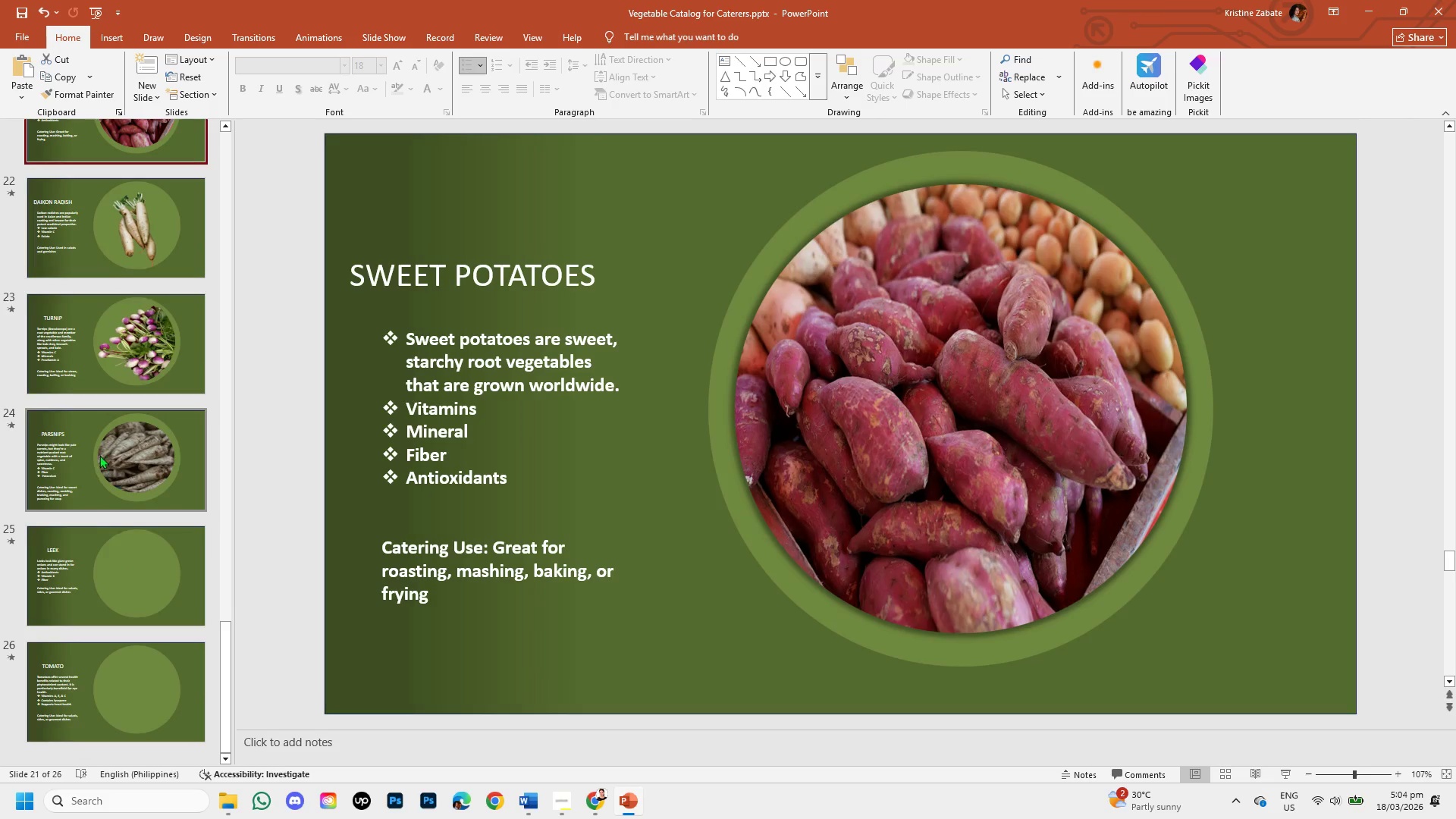 
left_click([108, 448])
 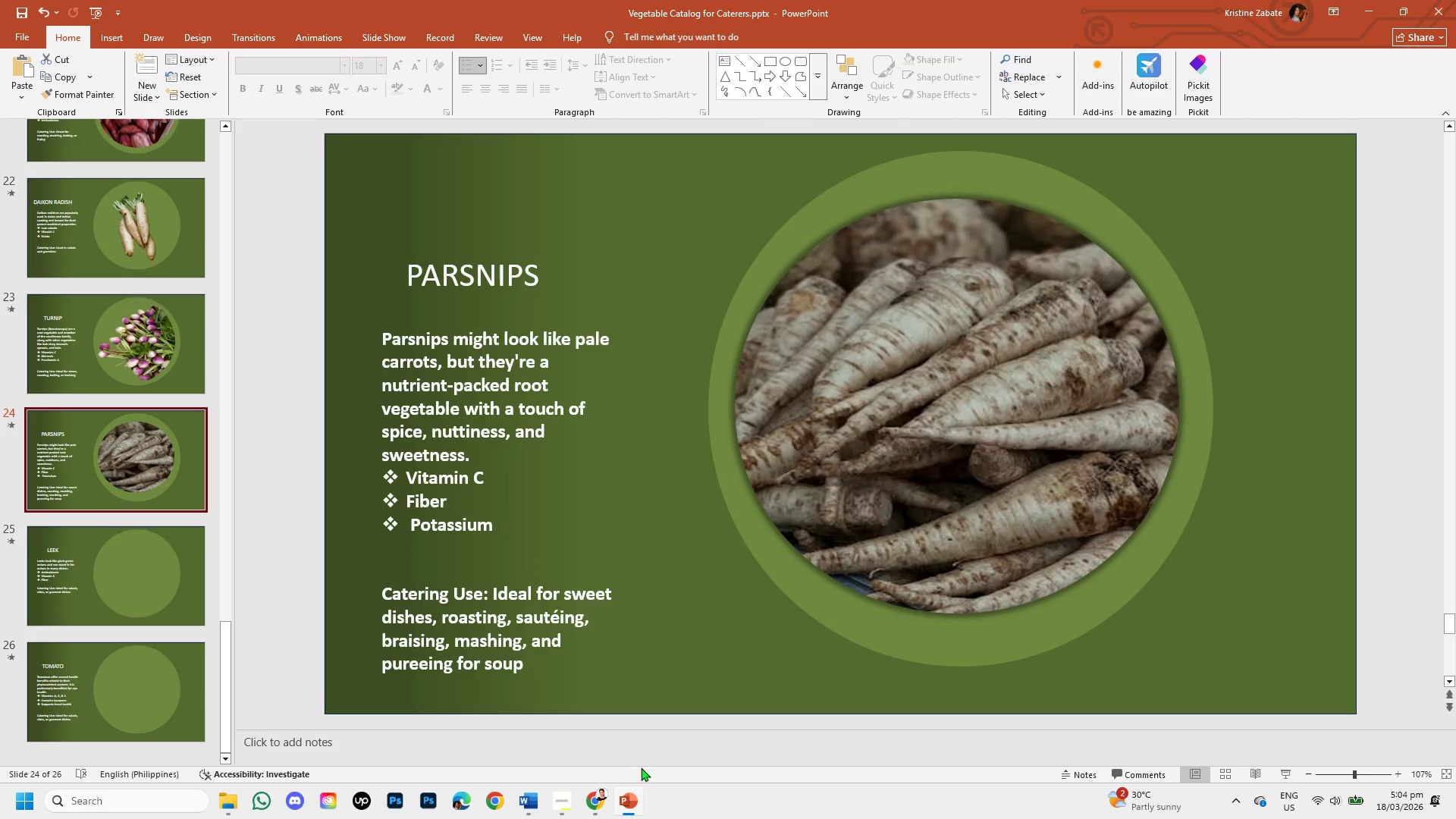 
left_click([598, 796])
 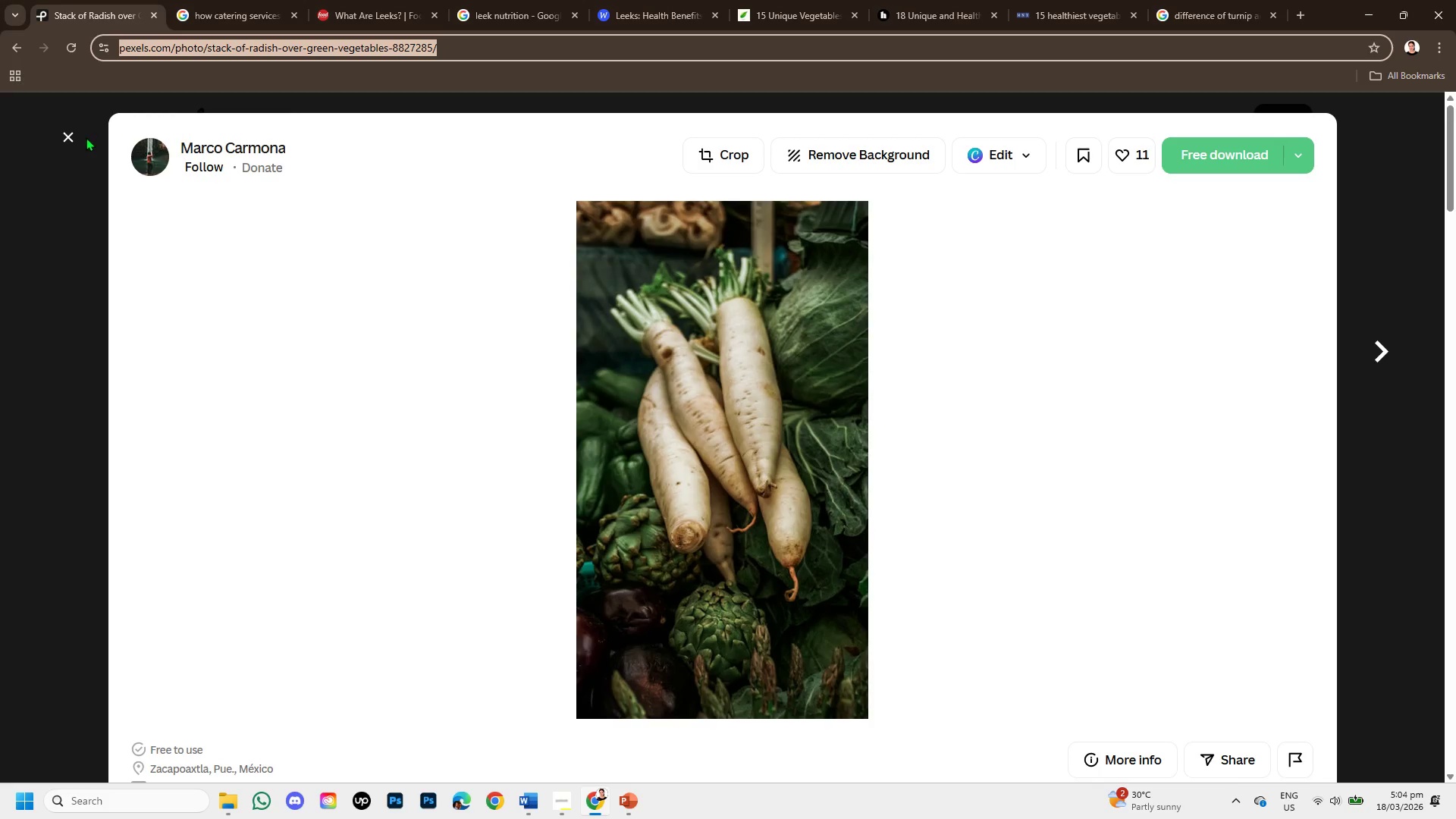 
left_click([14, 43])
 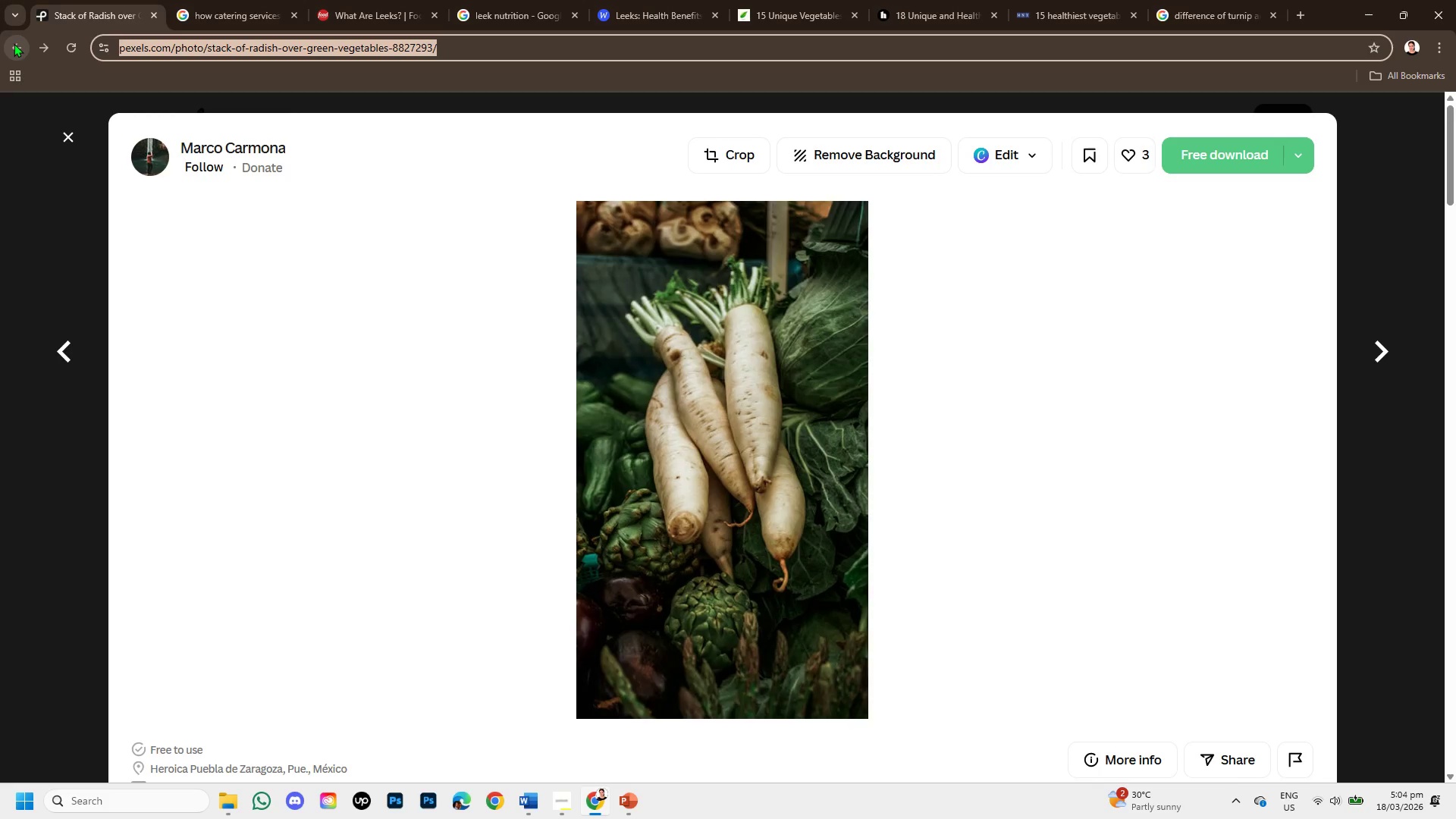 
left_click([14, 43])
 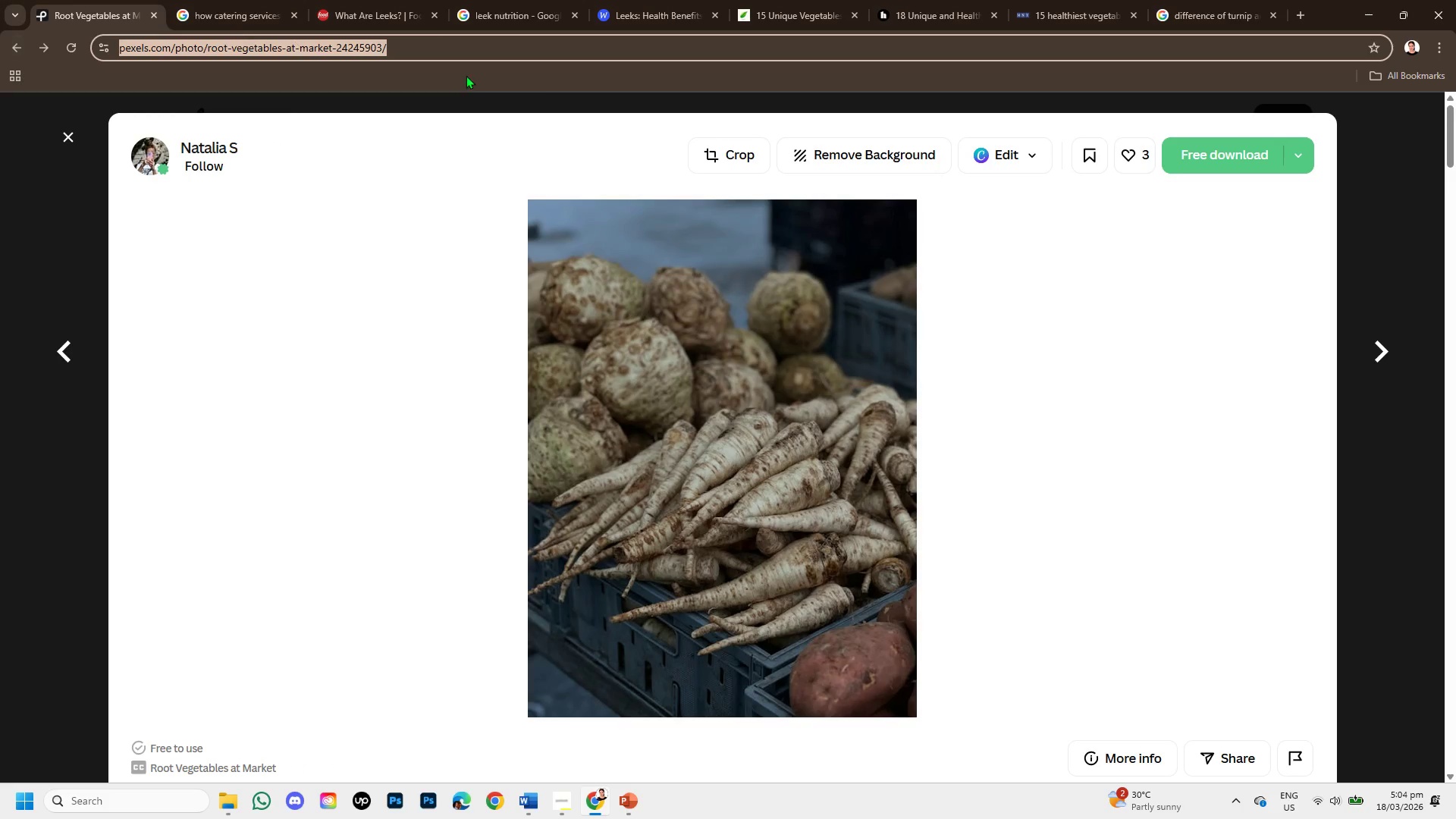 
left_click([435, 42])
 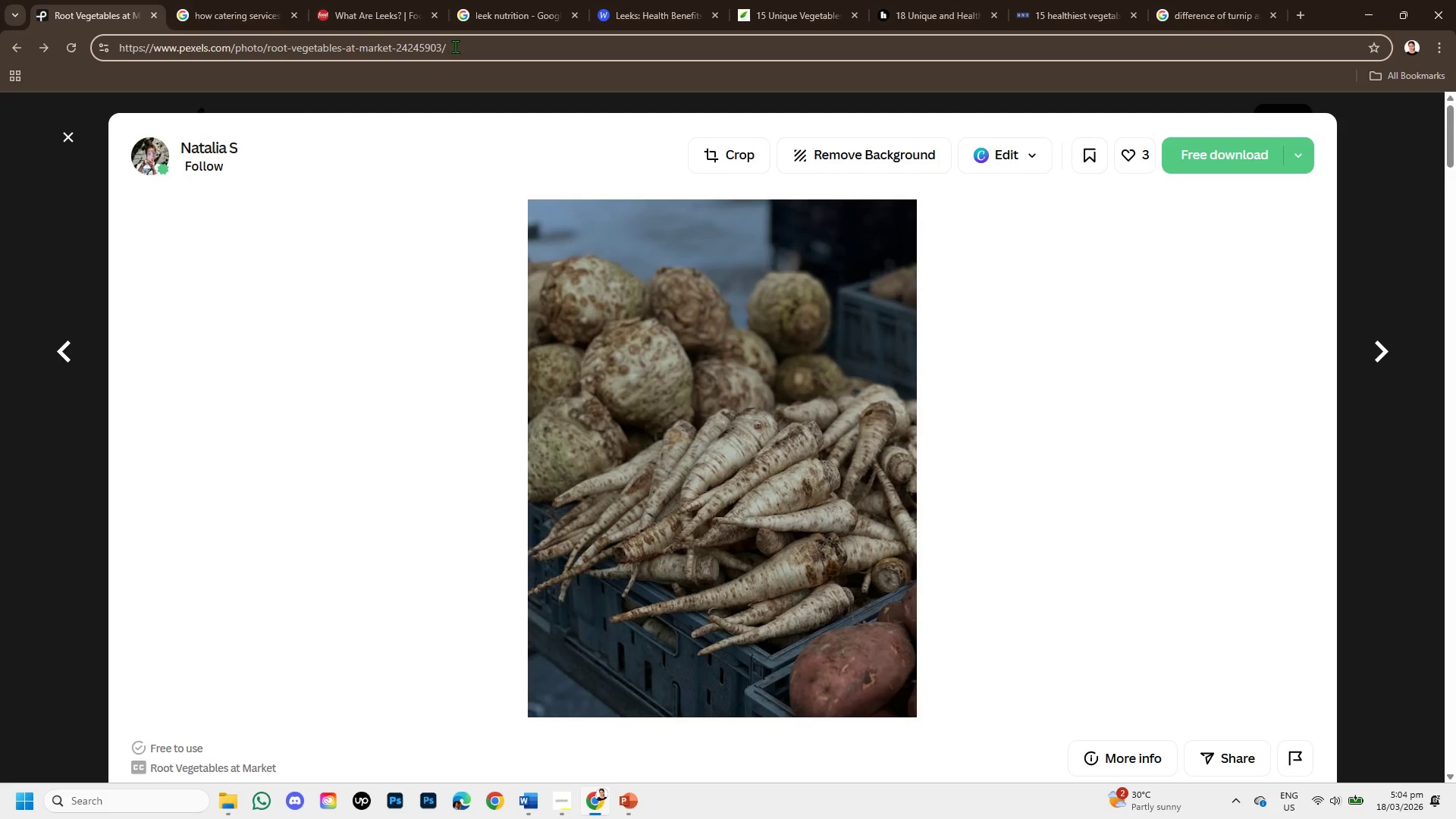 
left_click_drag(start_coordinate=[455, 46], to_coordinate=[108, 37])
 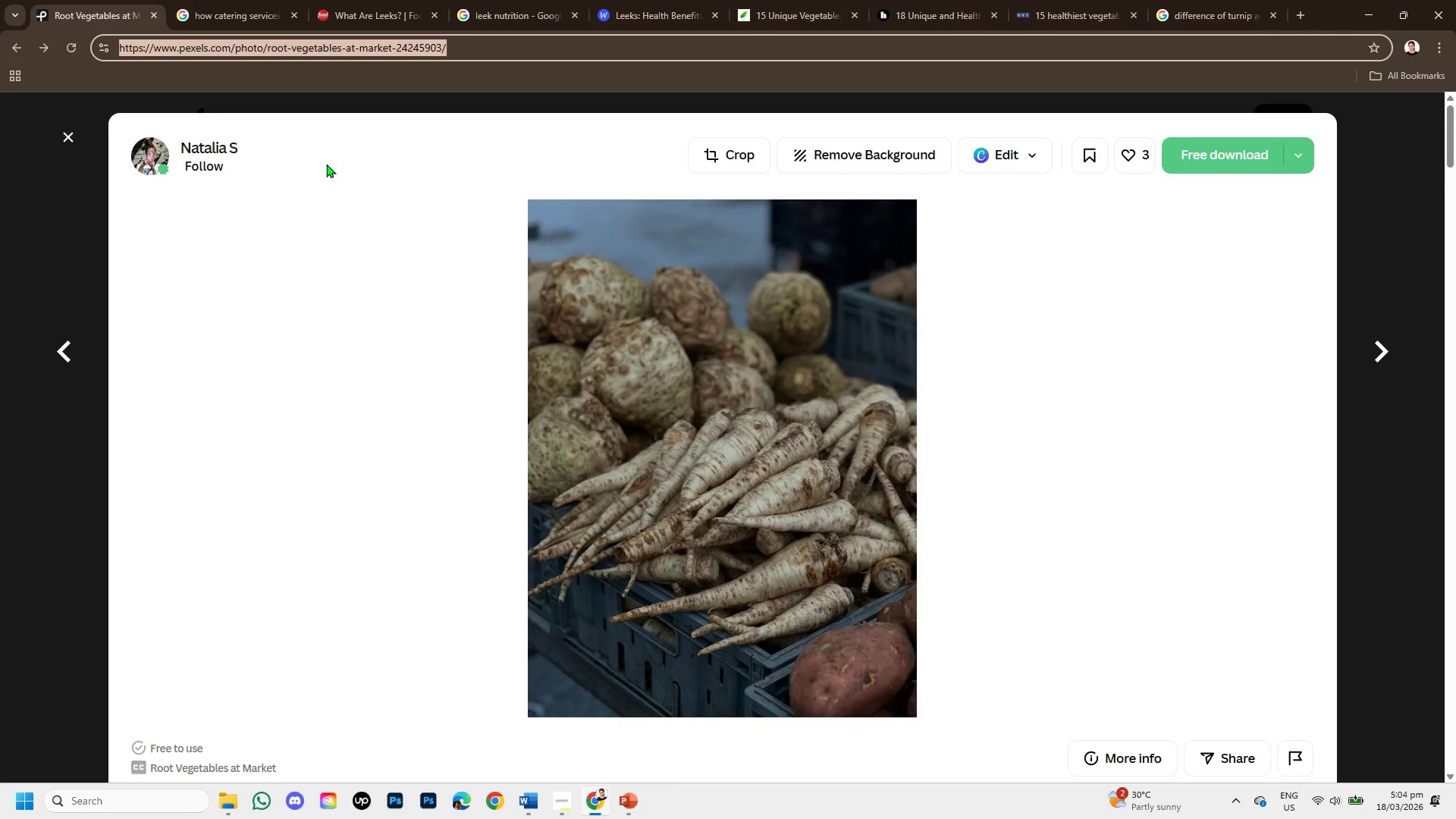 
key(Control+C)
 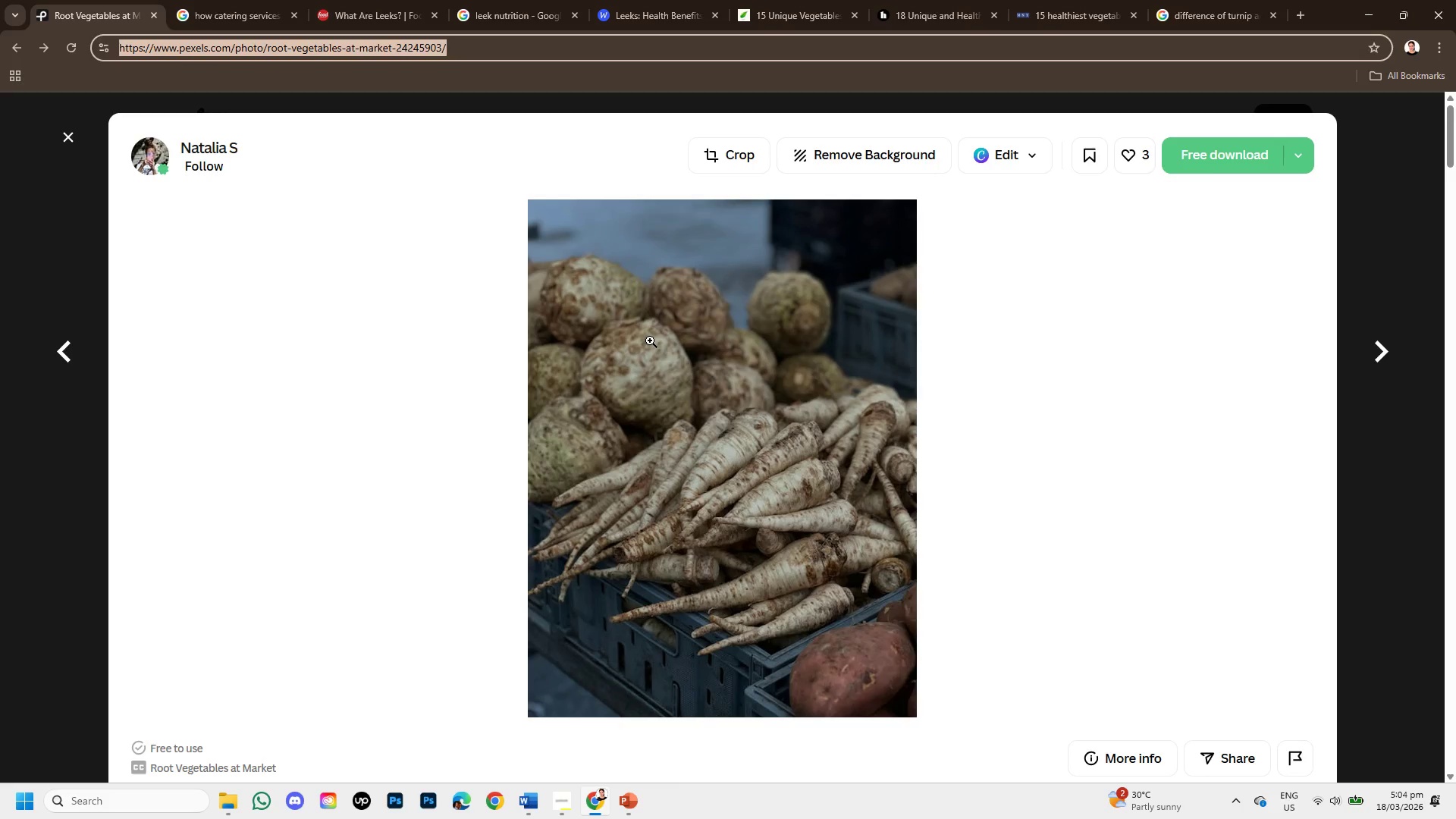 
left_click([650, 340])
 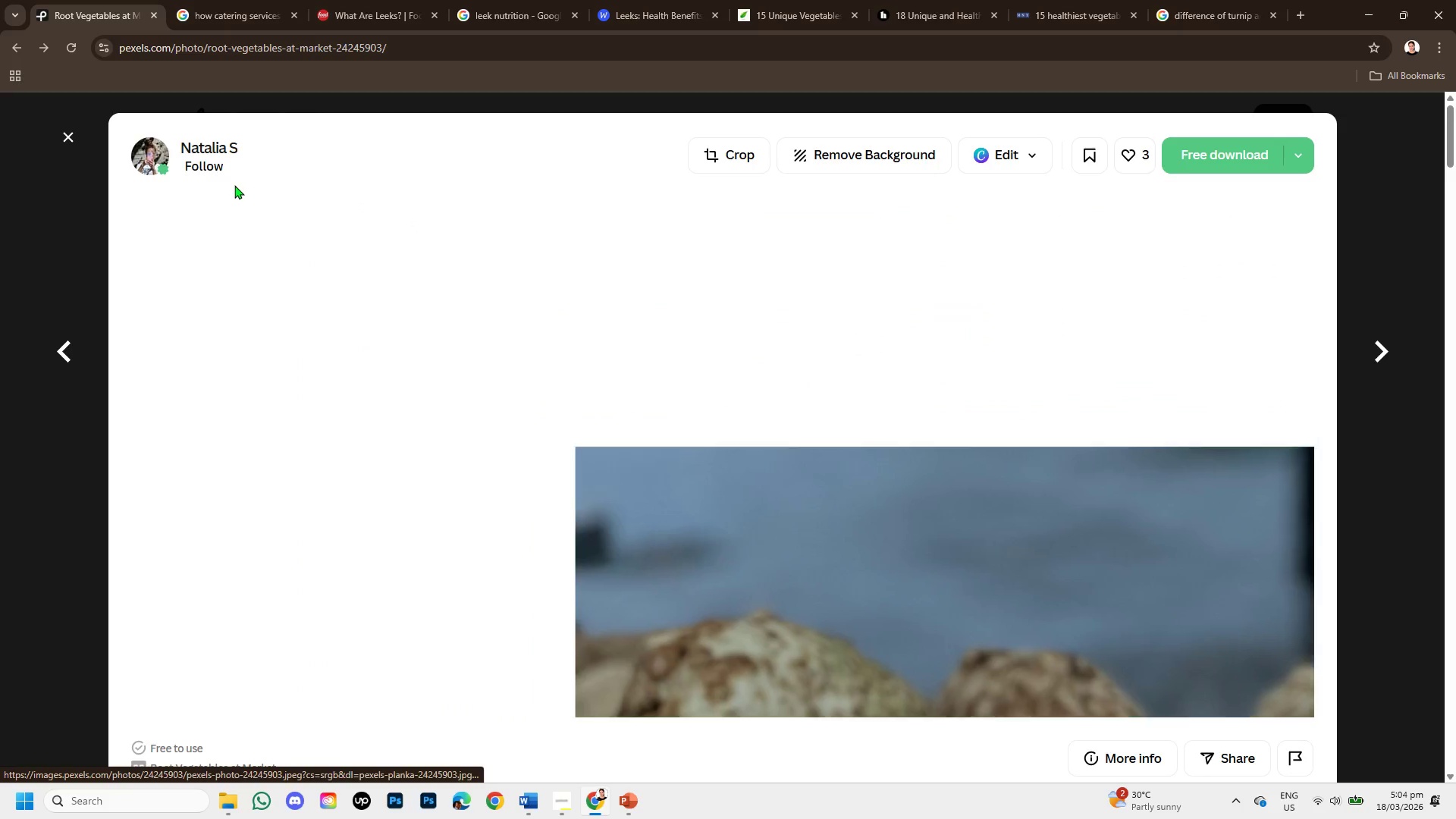 
left_click([73, 132])
 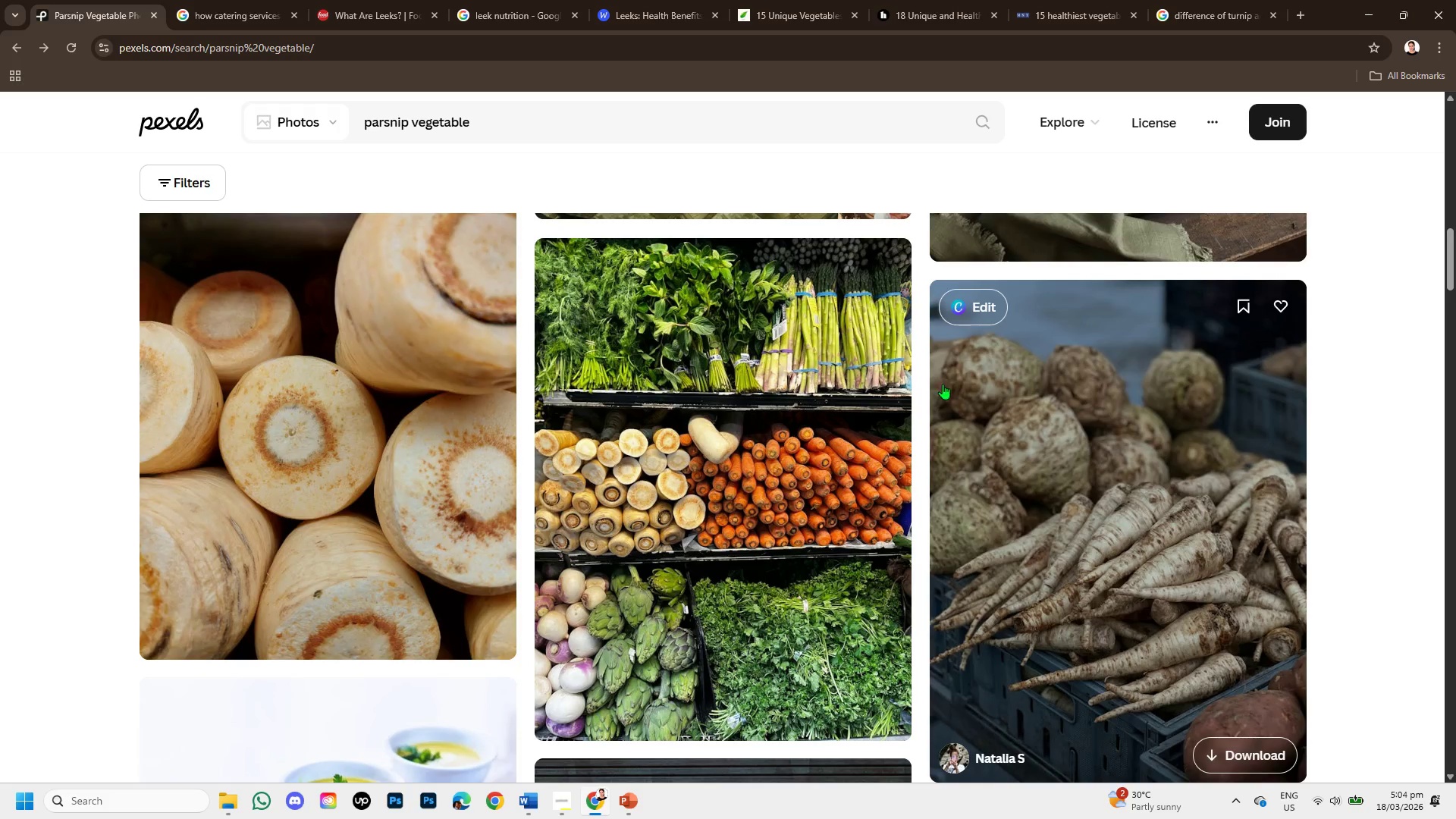 
left_click([1042, 466])
 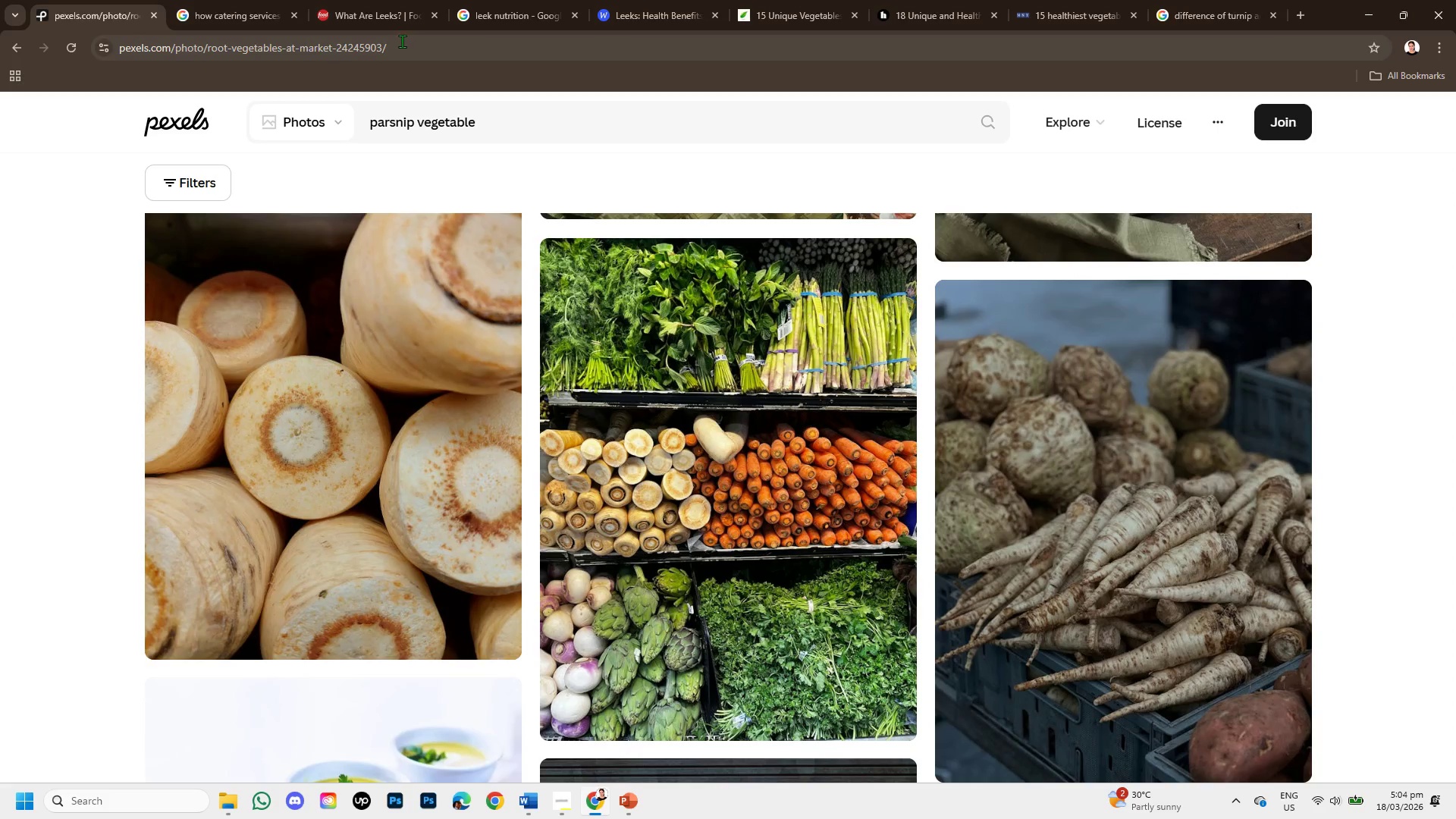 
left_click_drag(start_coordinate=[401, 45], to_coordinate=[103, 54])
 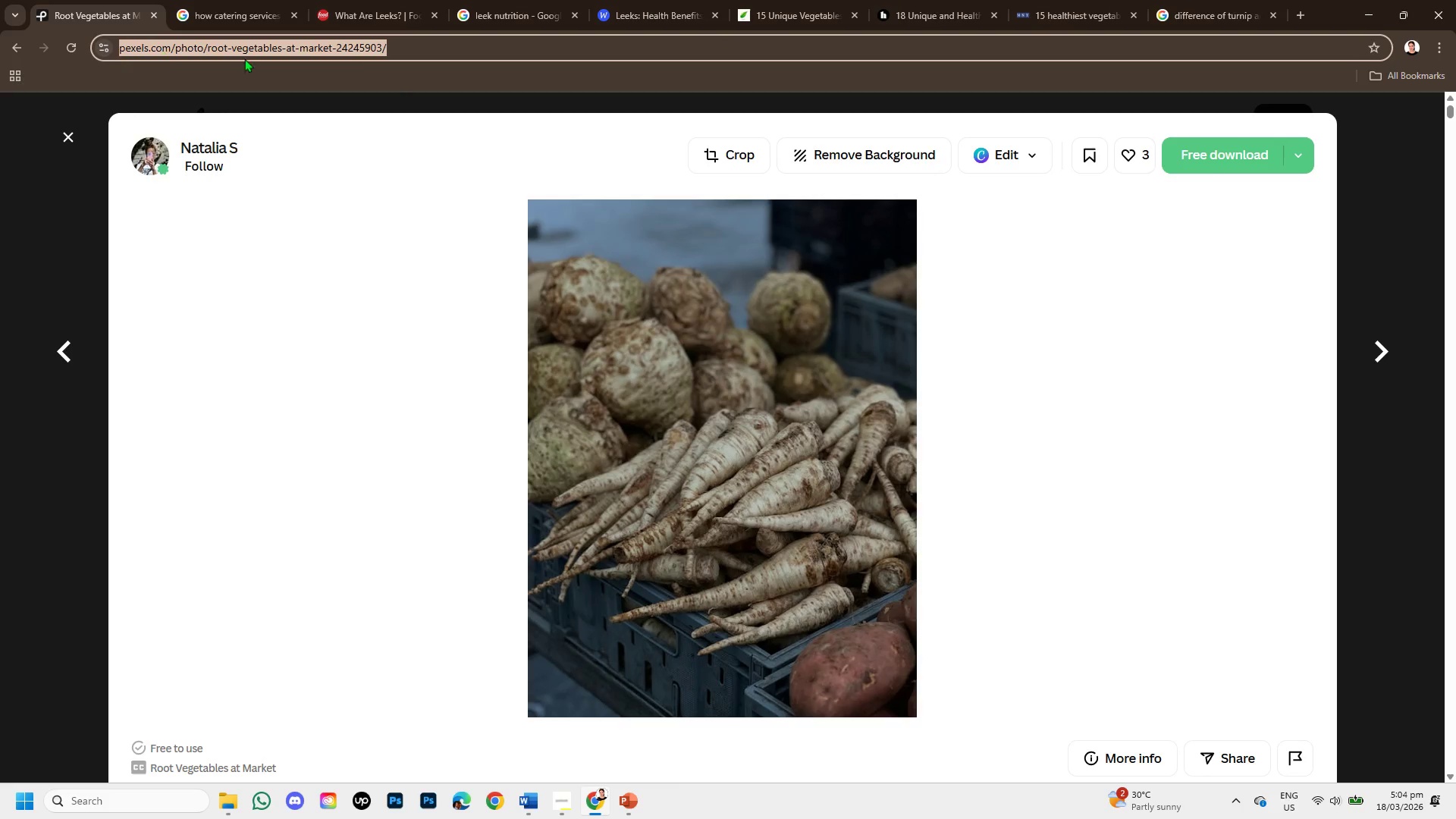 
key(Control+C)
 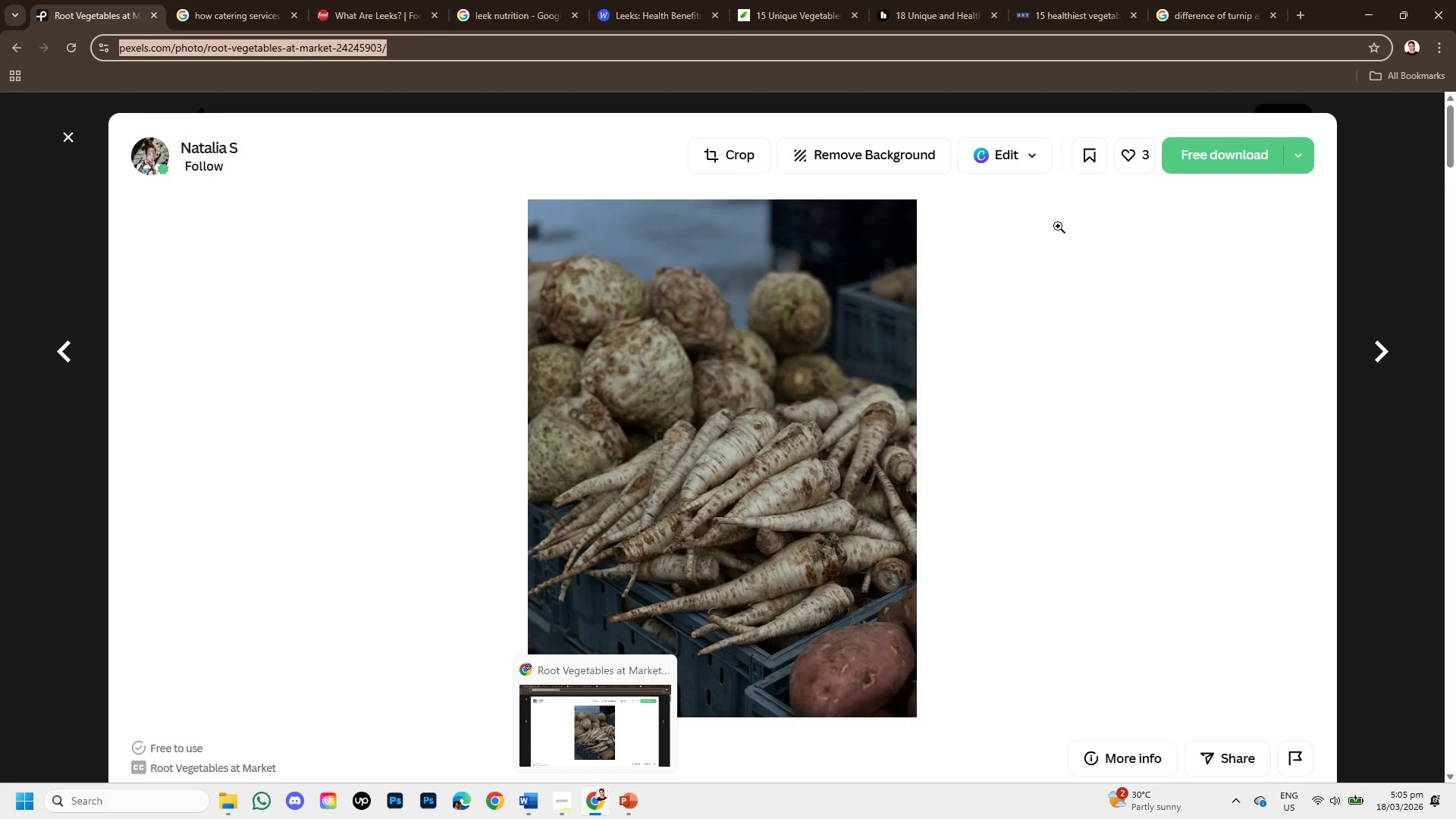 
left_click([1299, 9])
 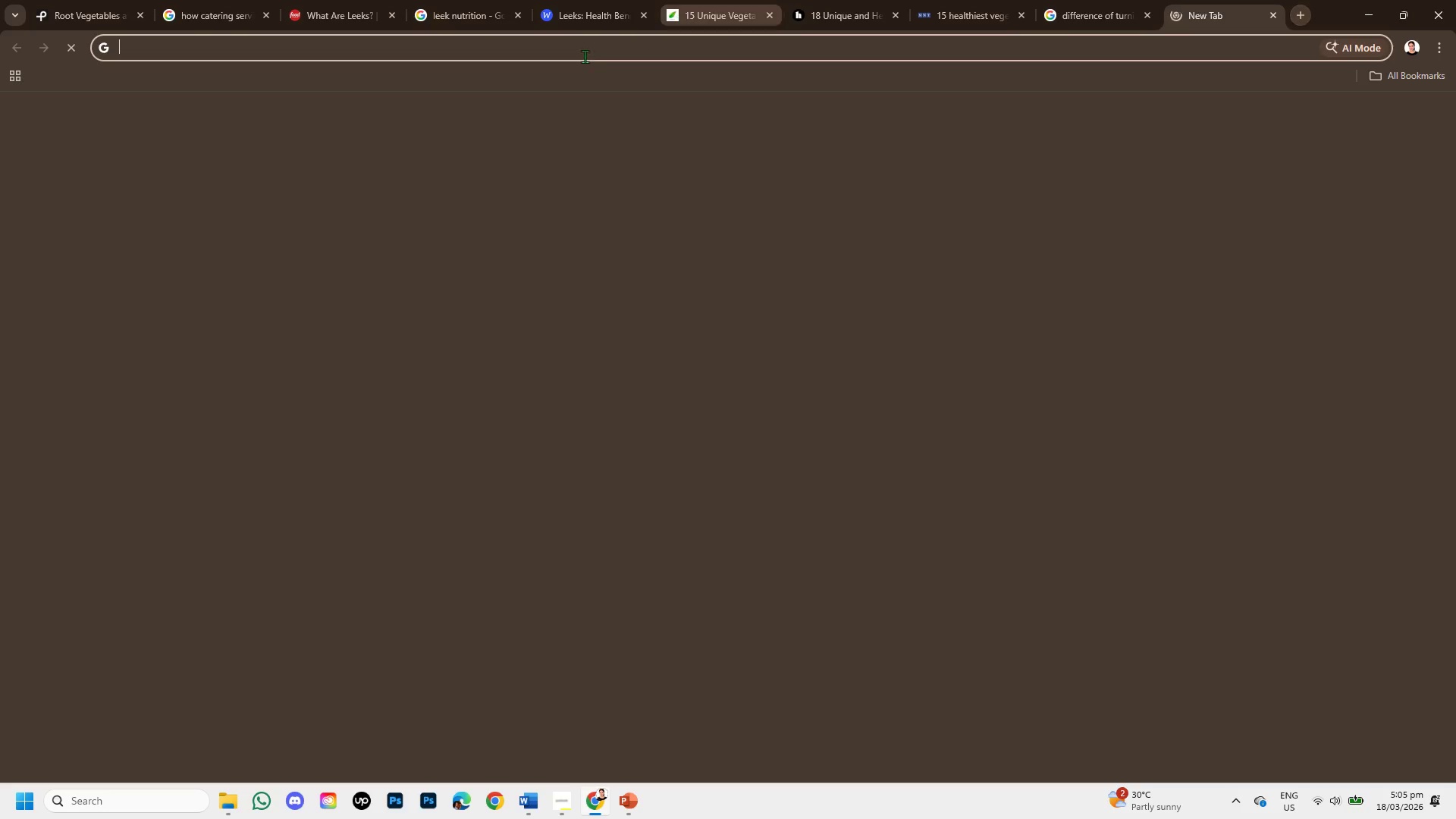 
key(Control+V)
 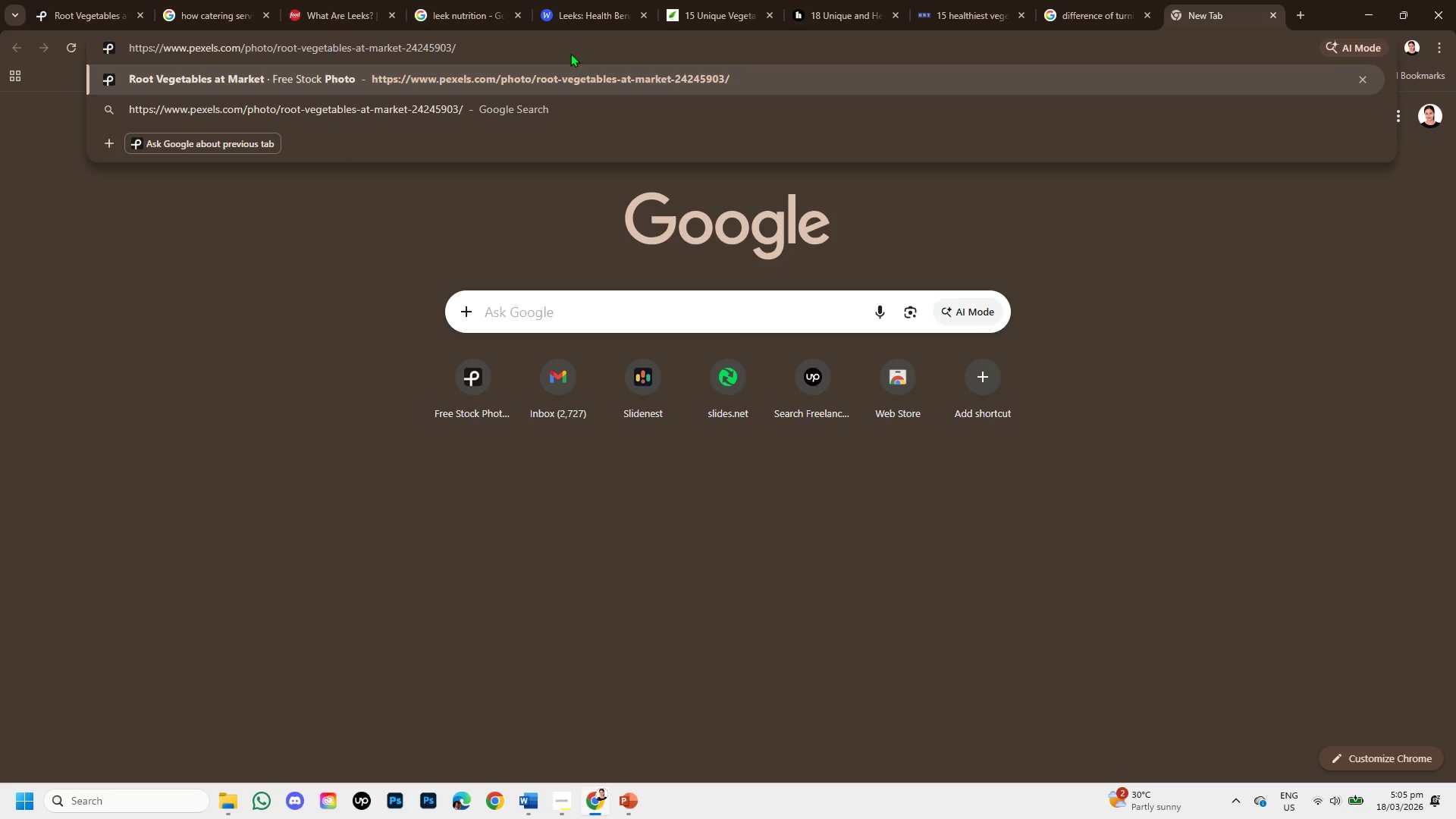 
key(Enter)
 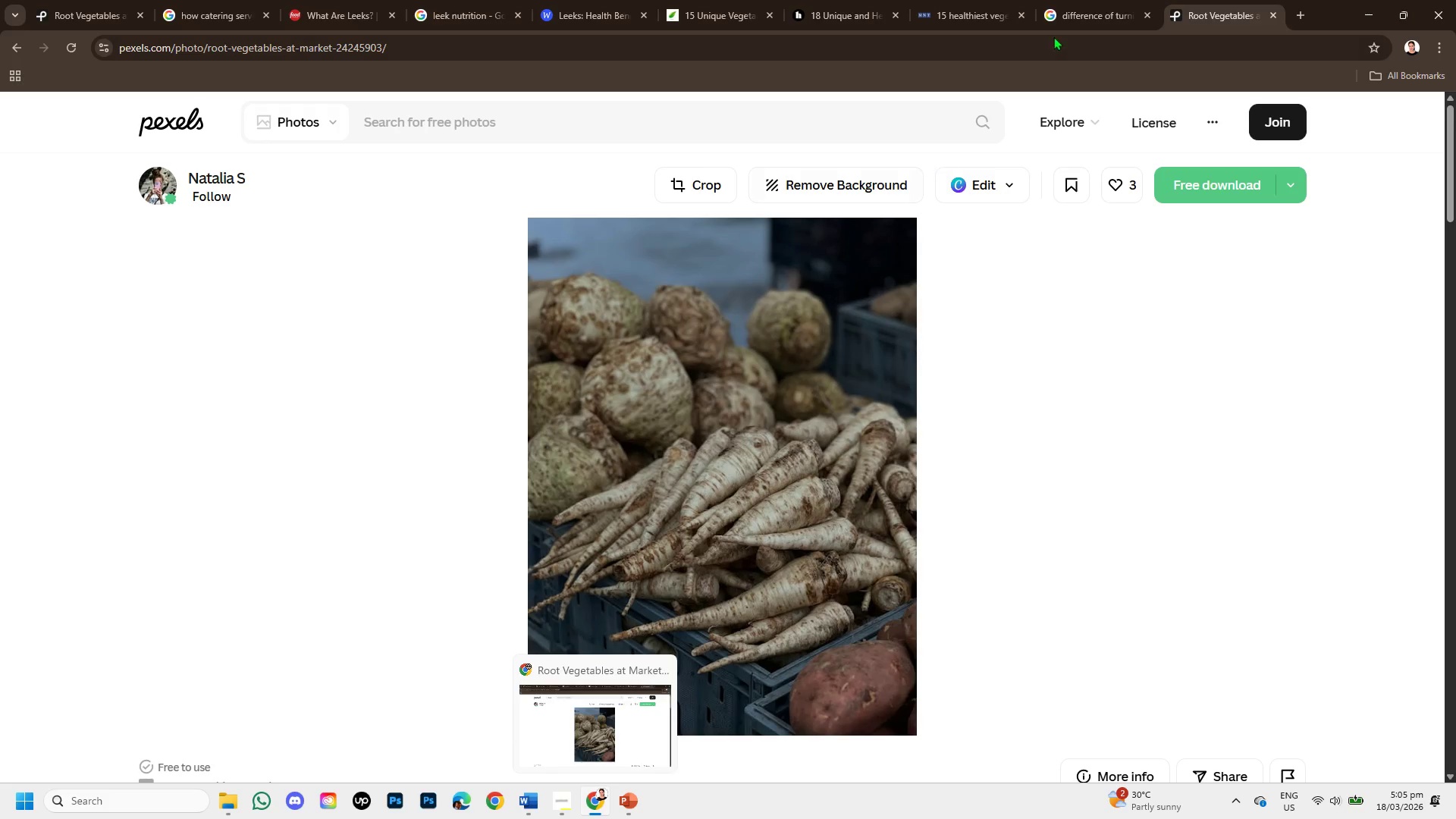 
wait(5.06)
 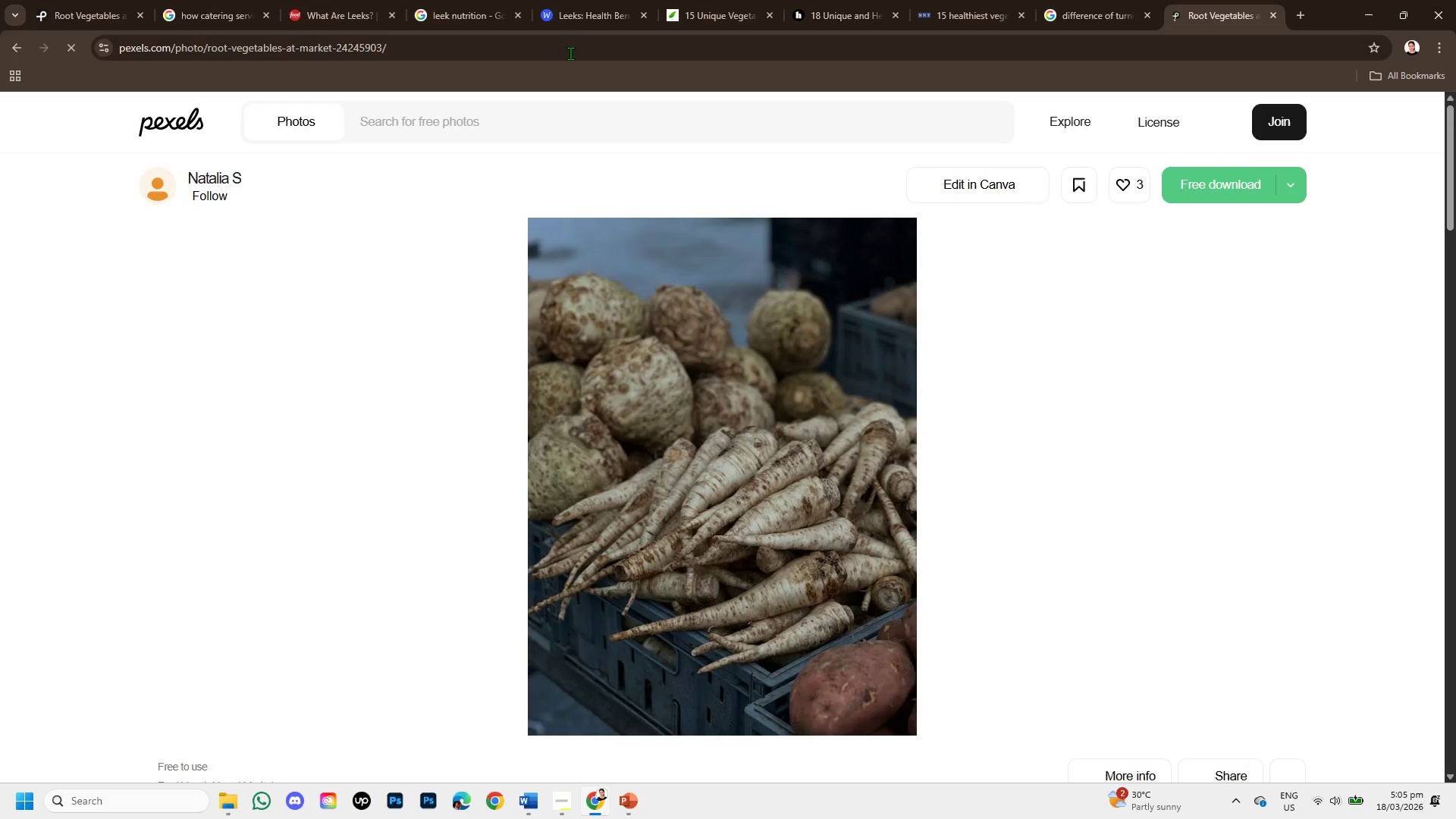 
left_click_drag(start_coordinate=[391, 43], to_coordinate=[59, 20])
 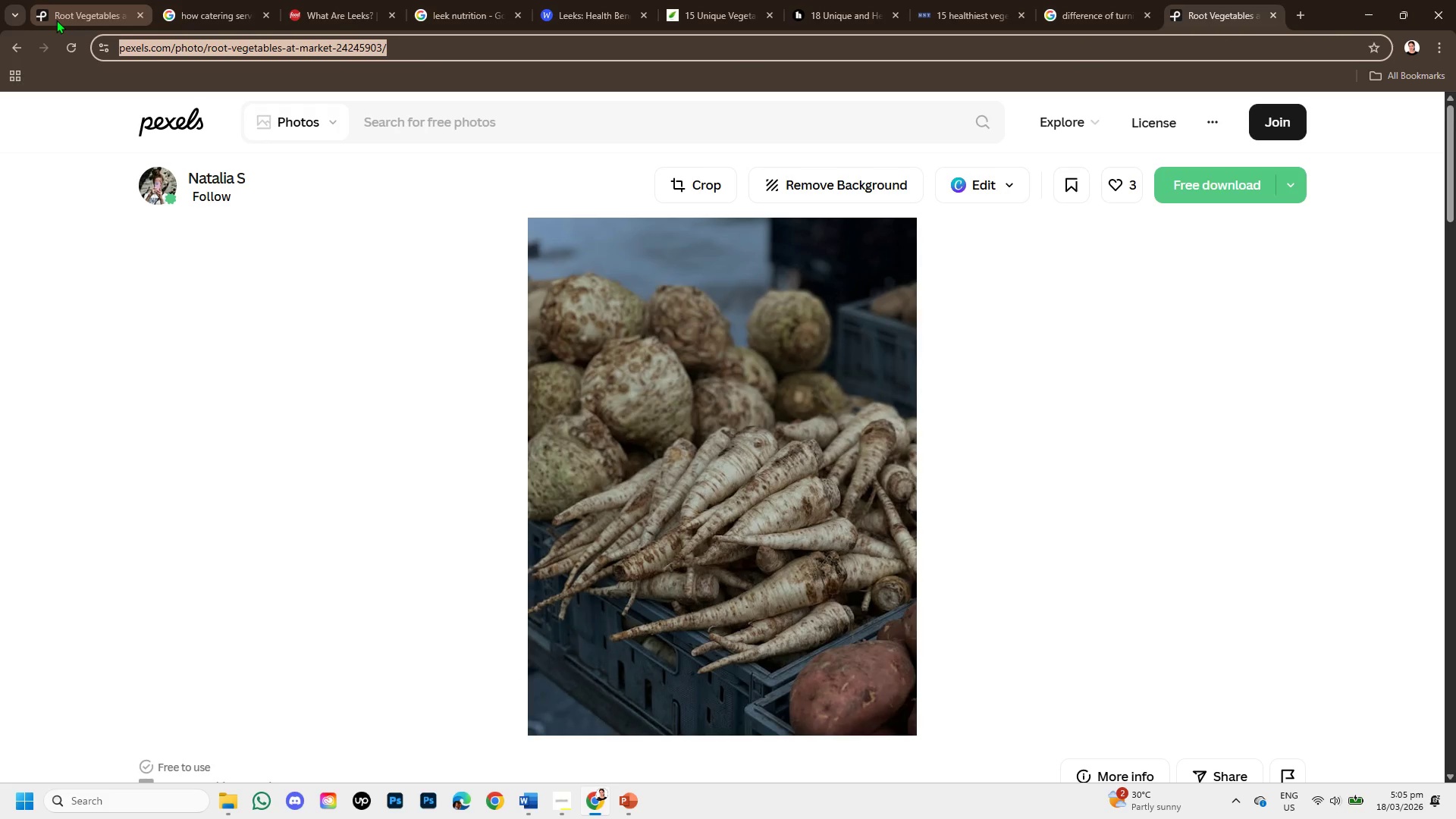 
key(Control+C)
 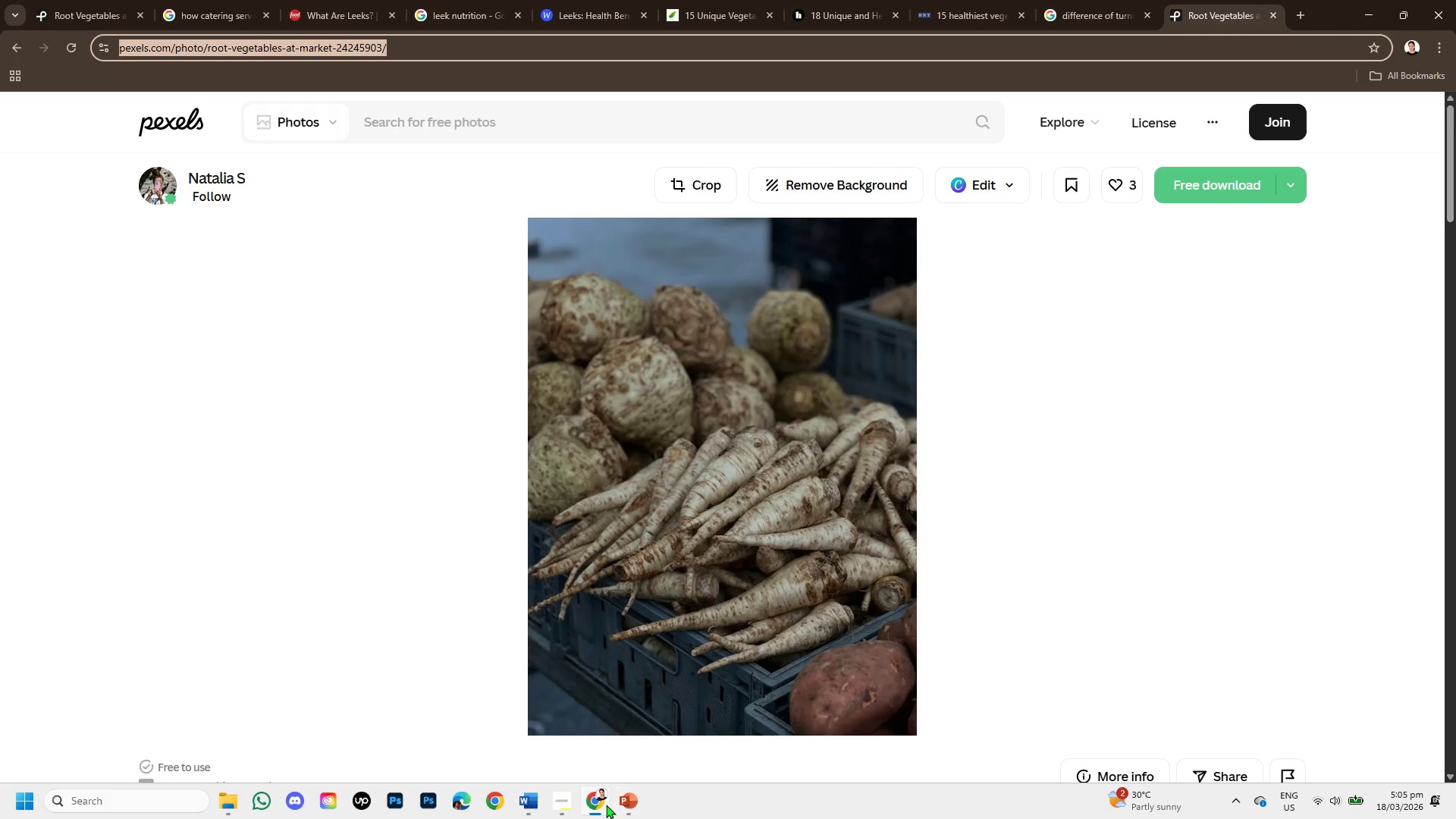 
left_click([532, 799])
 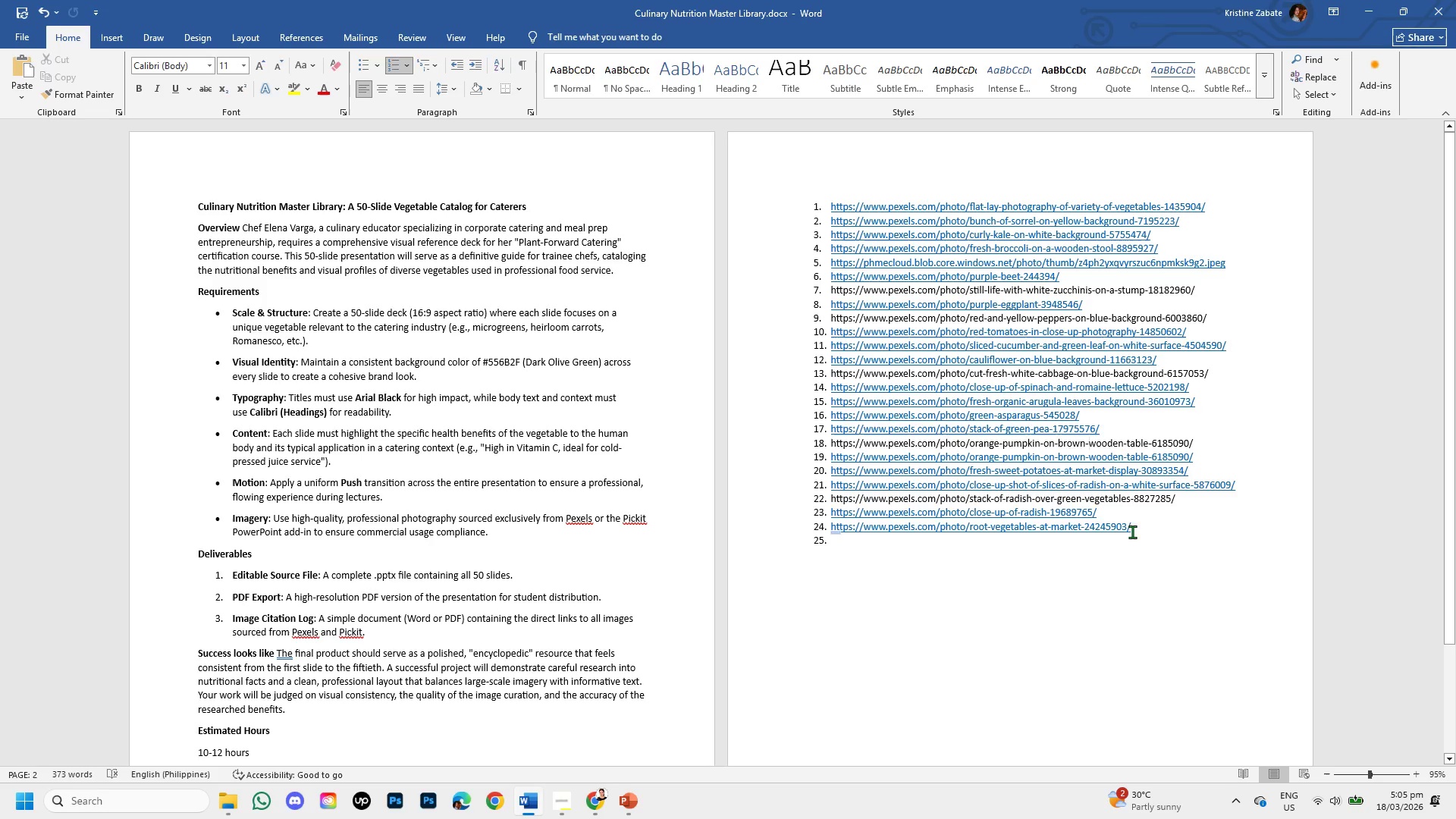 
left_click_drag(start_coordinate=[1153, 528], to_coordinate=[830, 524])
 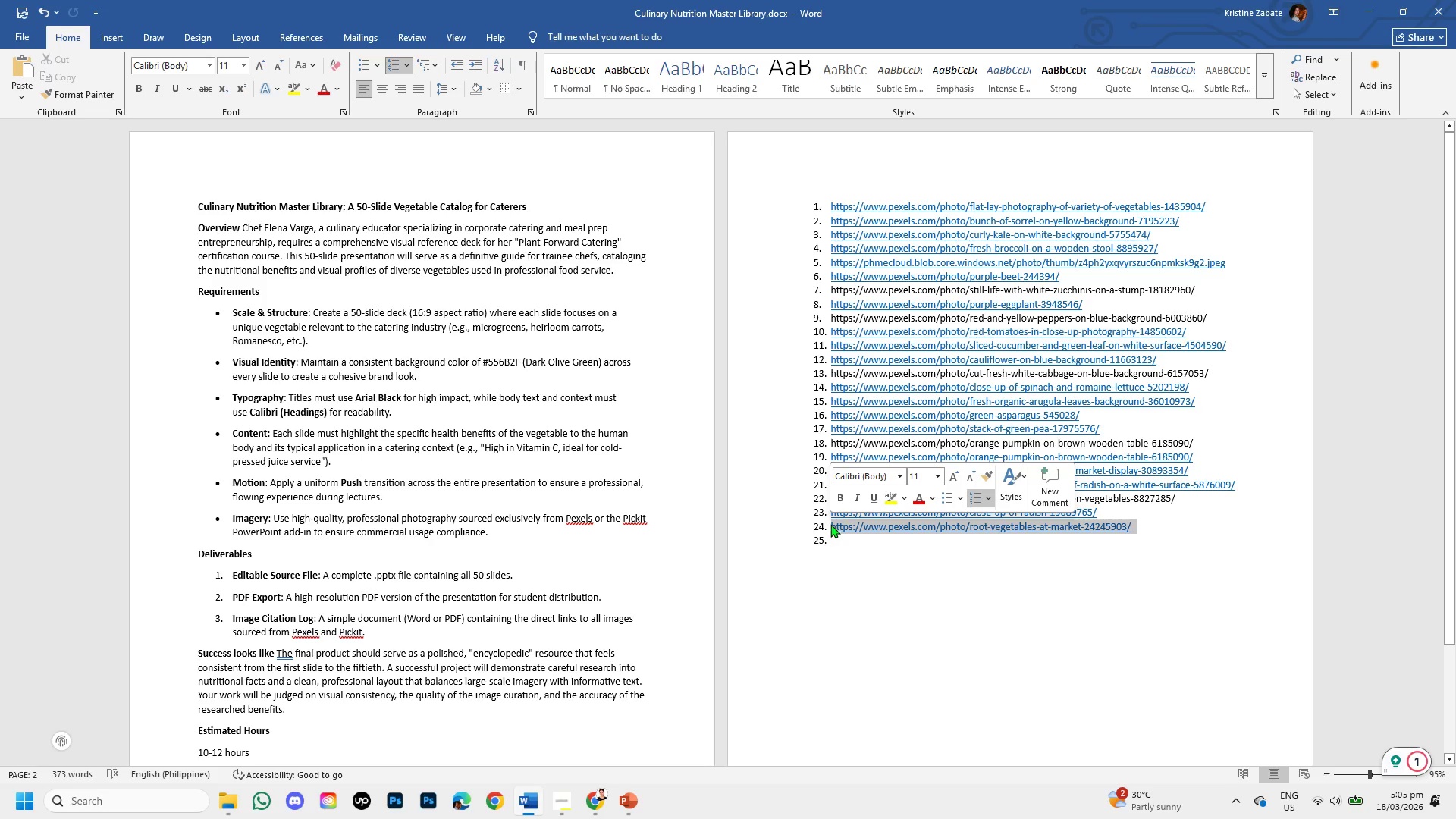 
key(Backspace)
 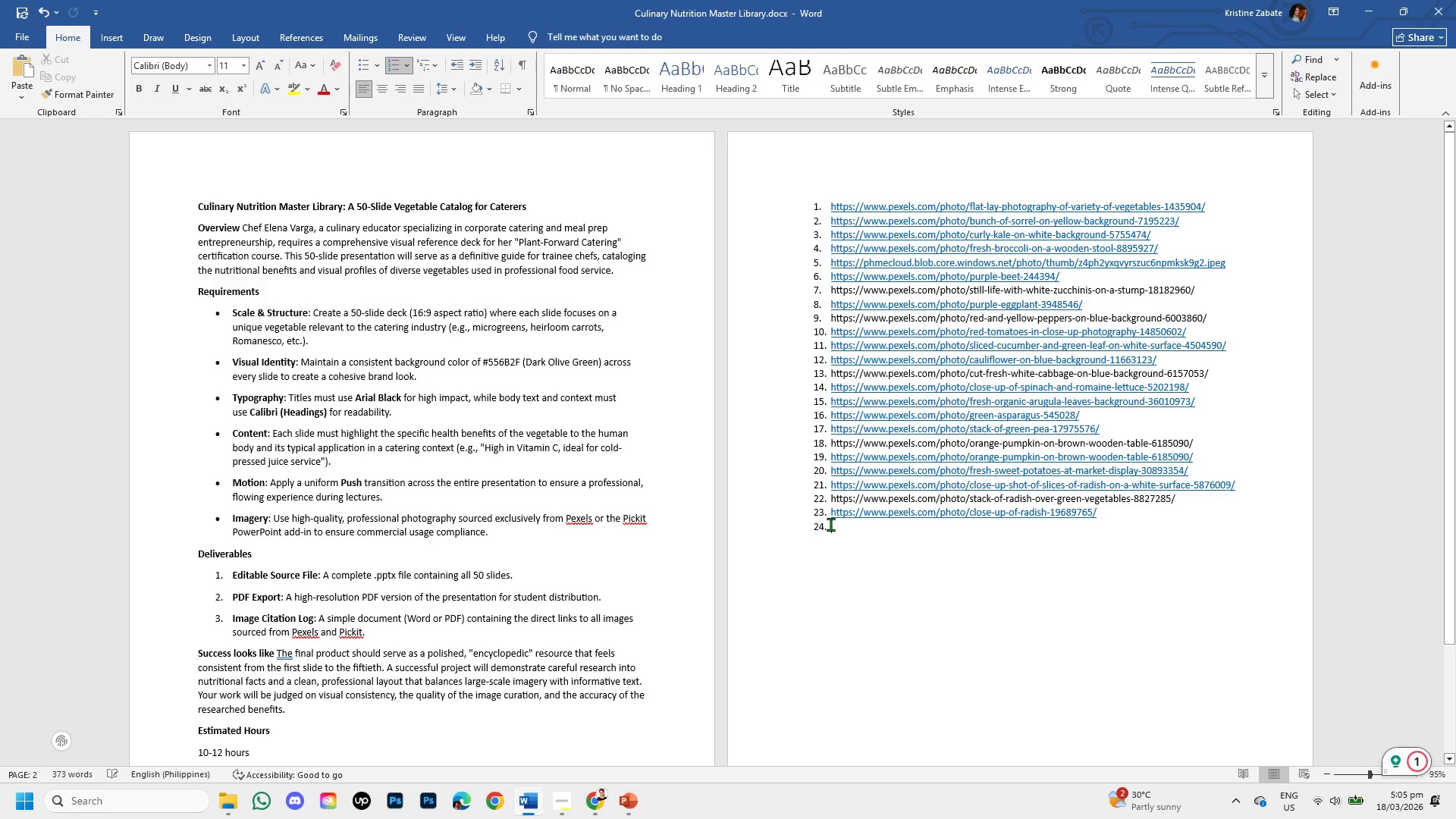 
key(Control+V)
 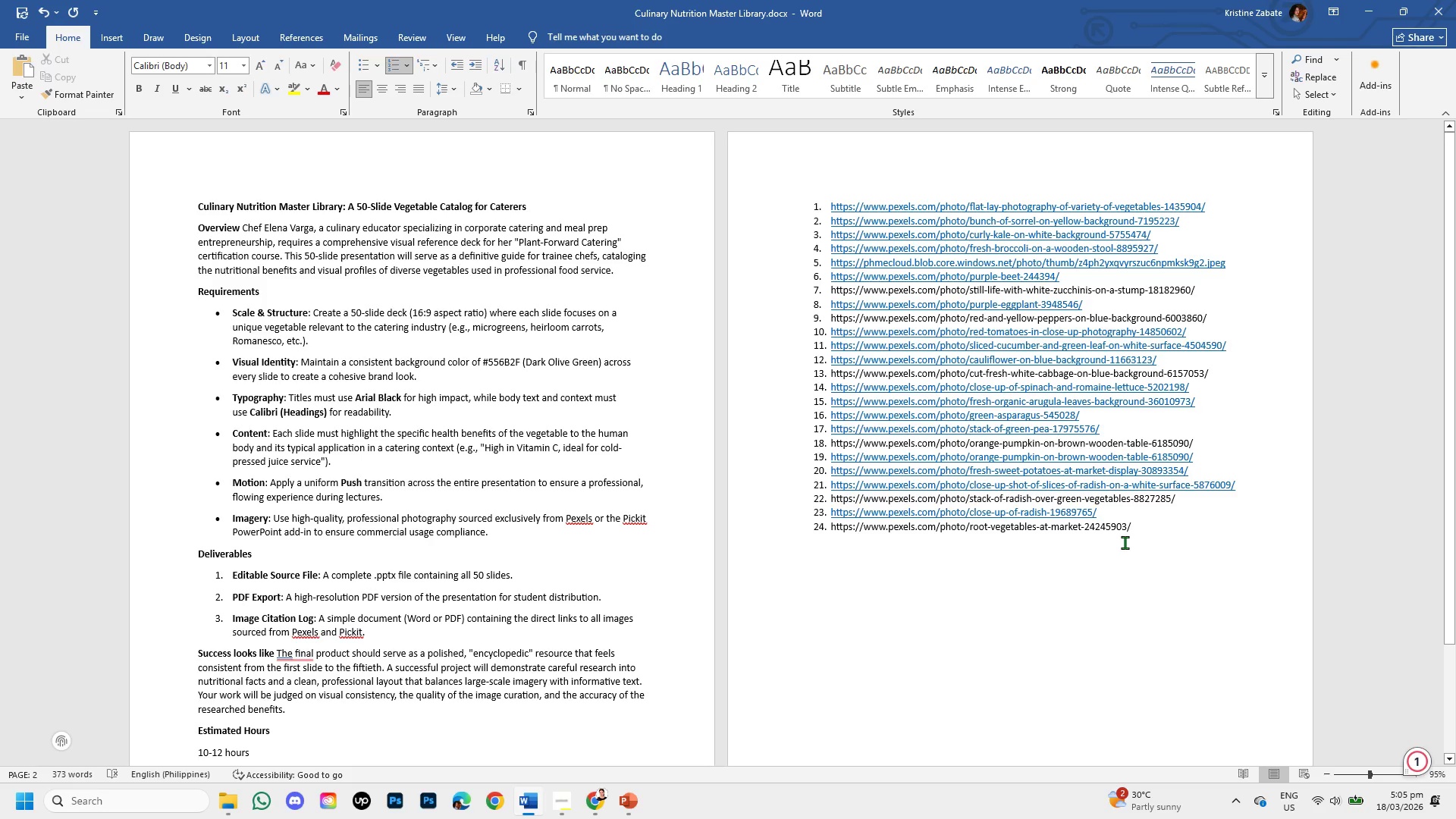 
key(Enter)
 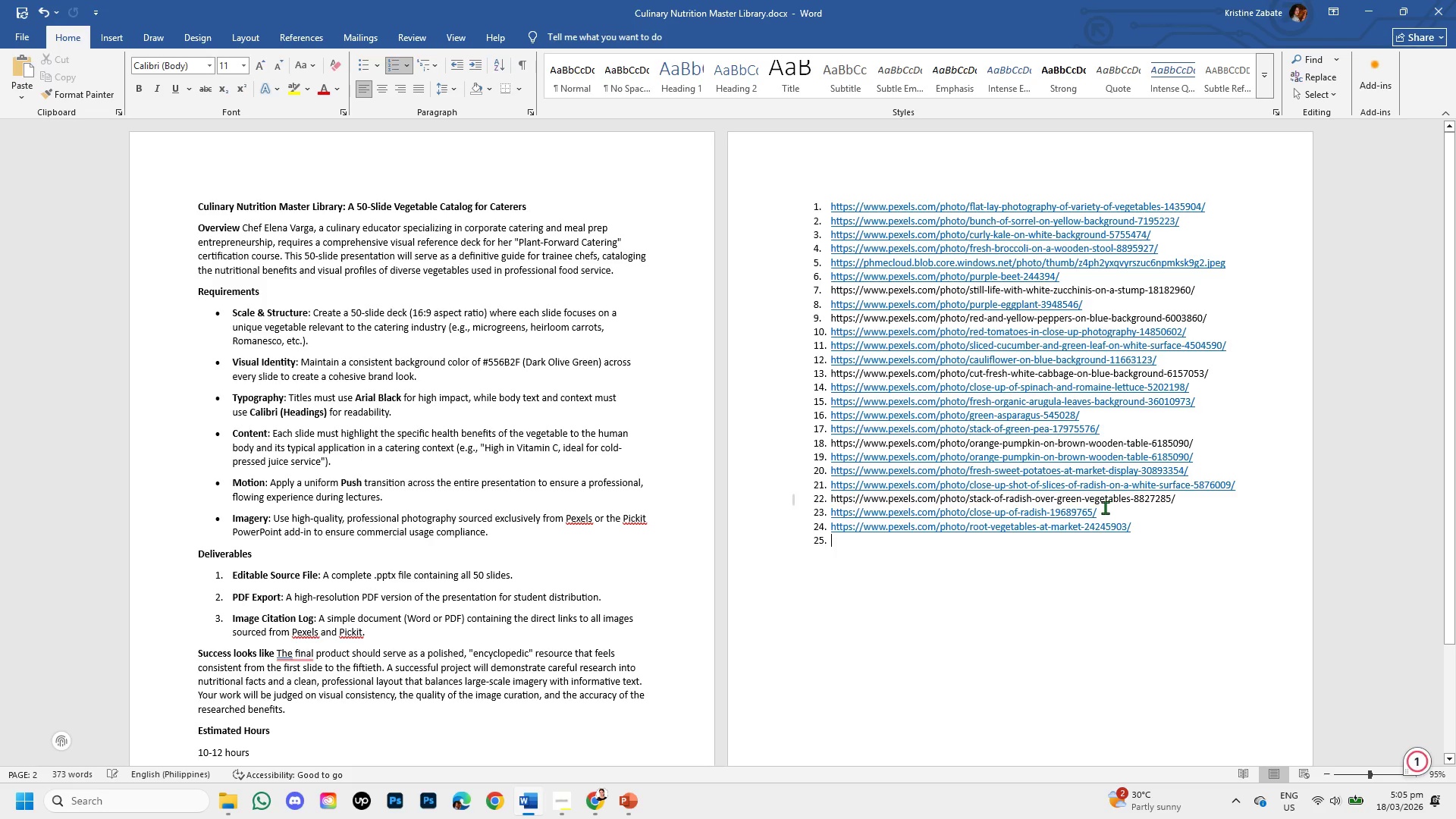 
left_click([1105, 511])
 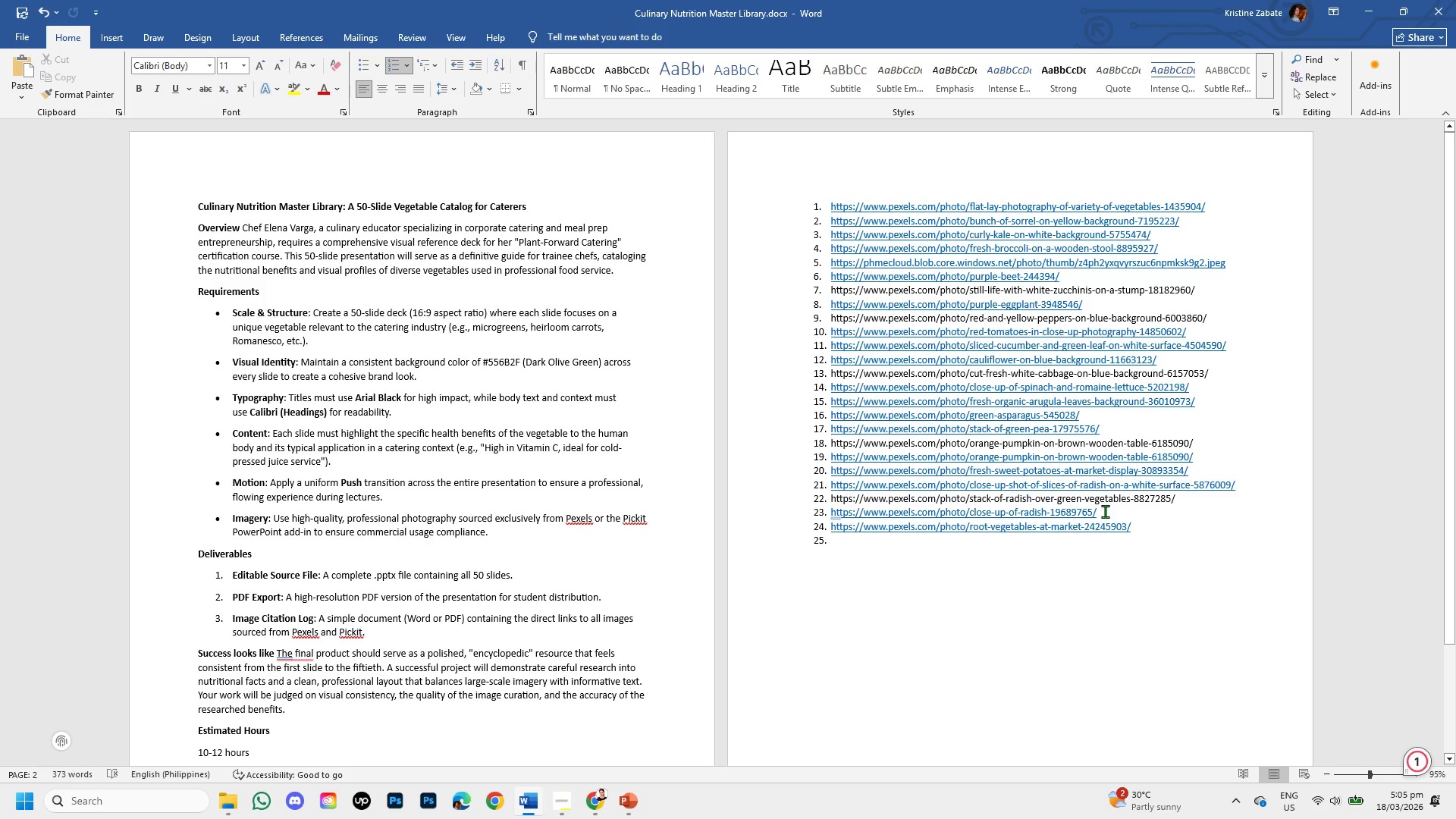 
mouse_move([584, 781])
 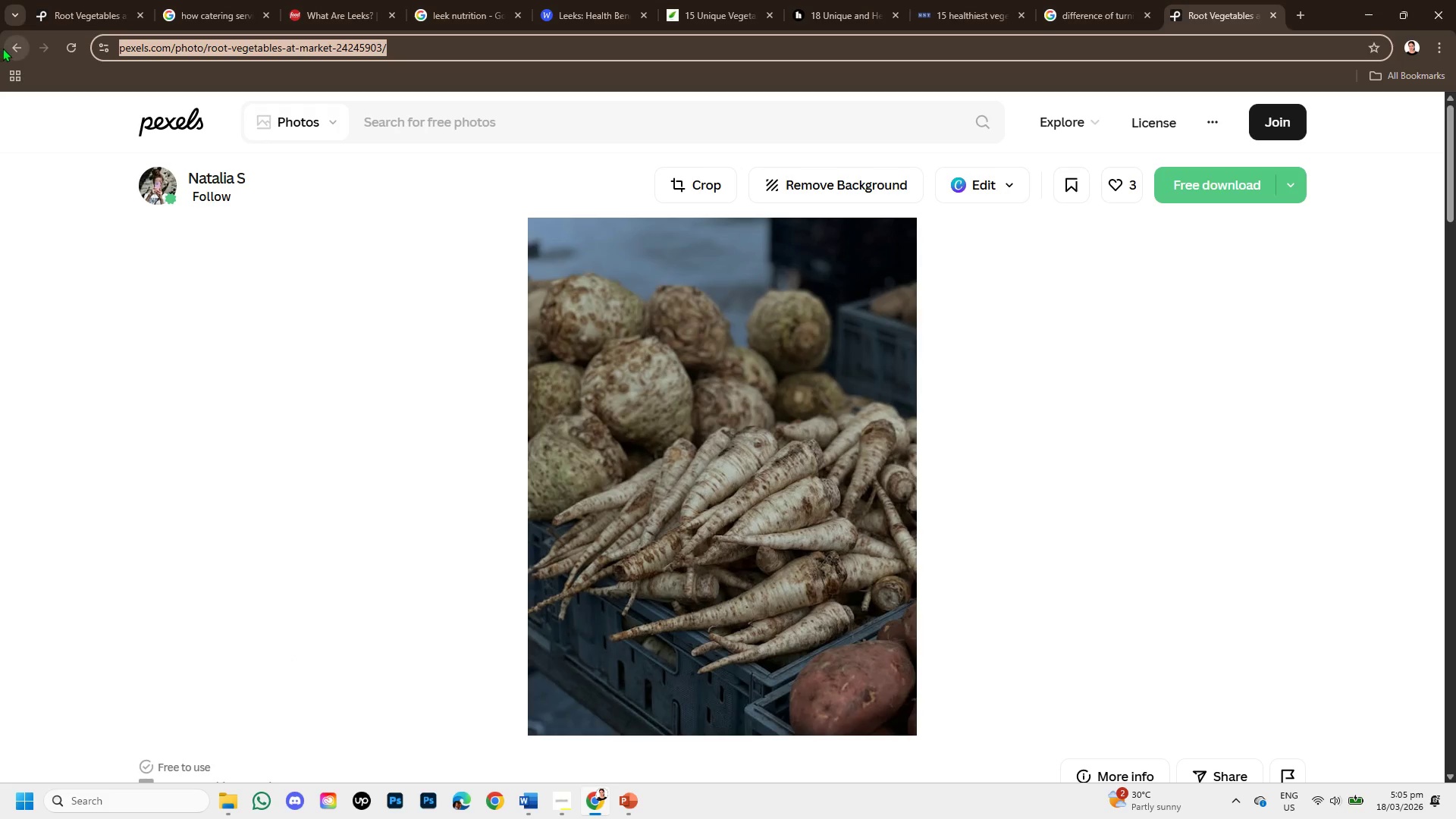 
left_click([7, 48])
 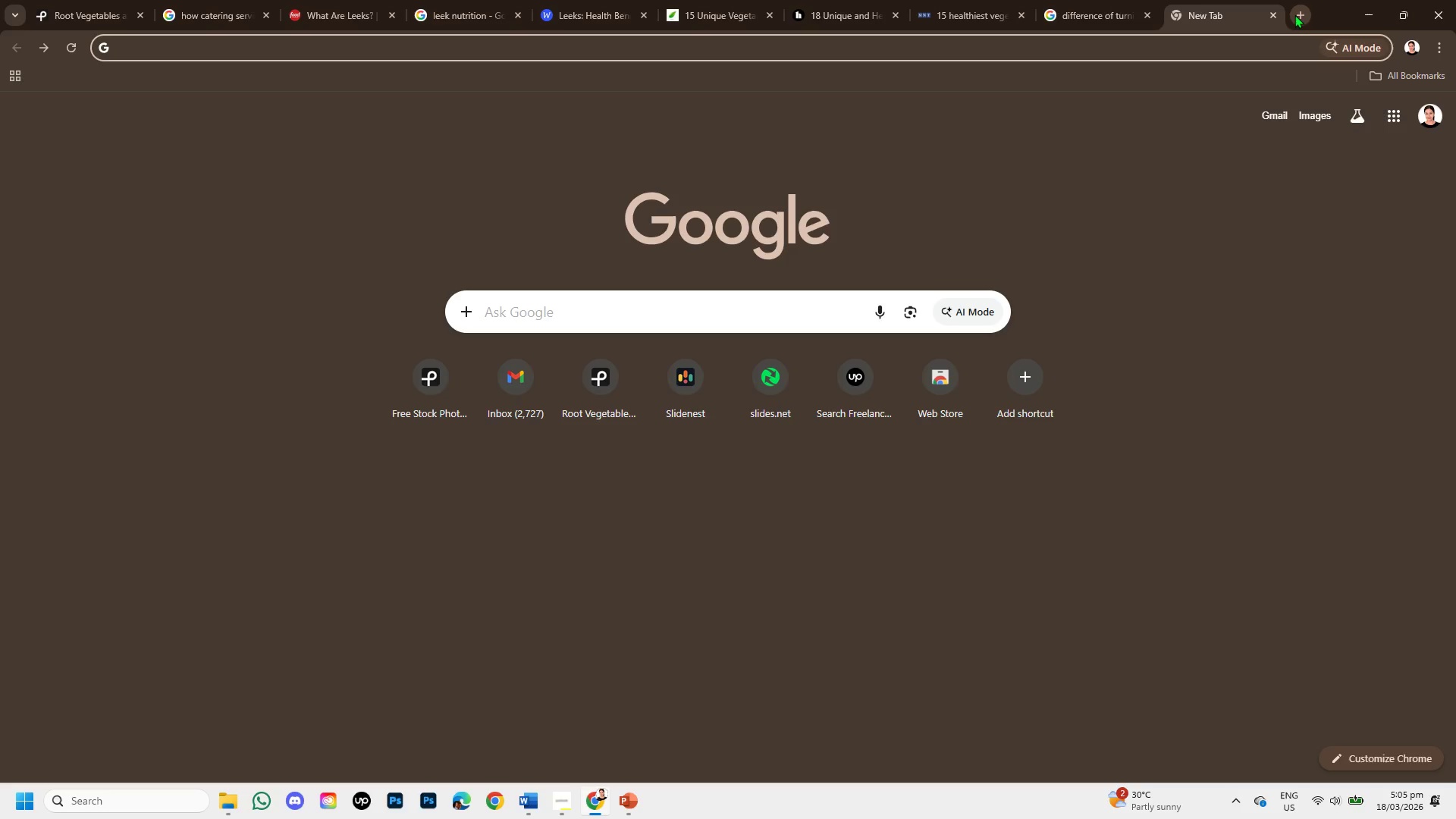 
left_click([1274, 11])
 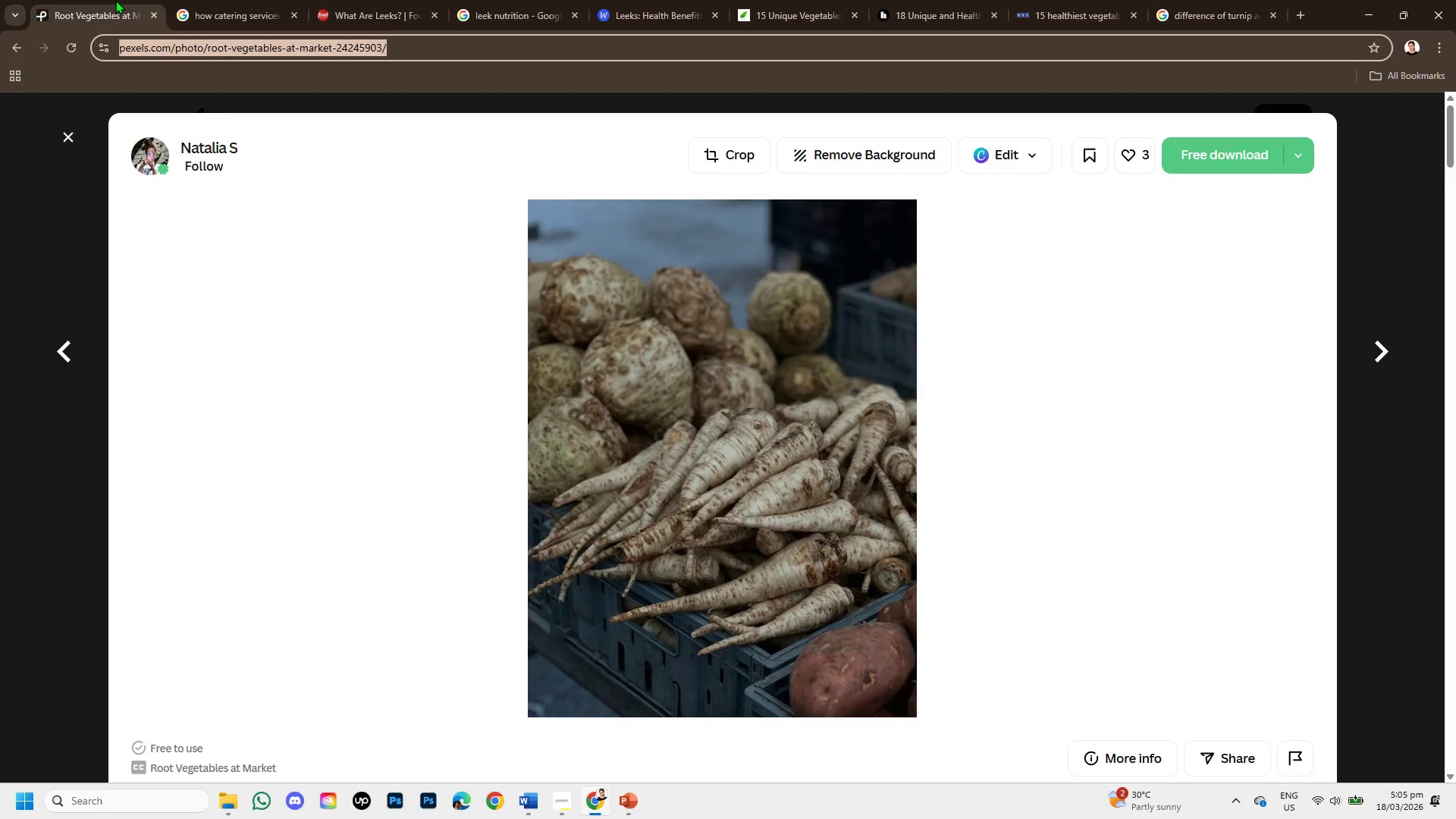 
left_click([115, 0])
 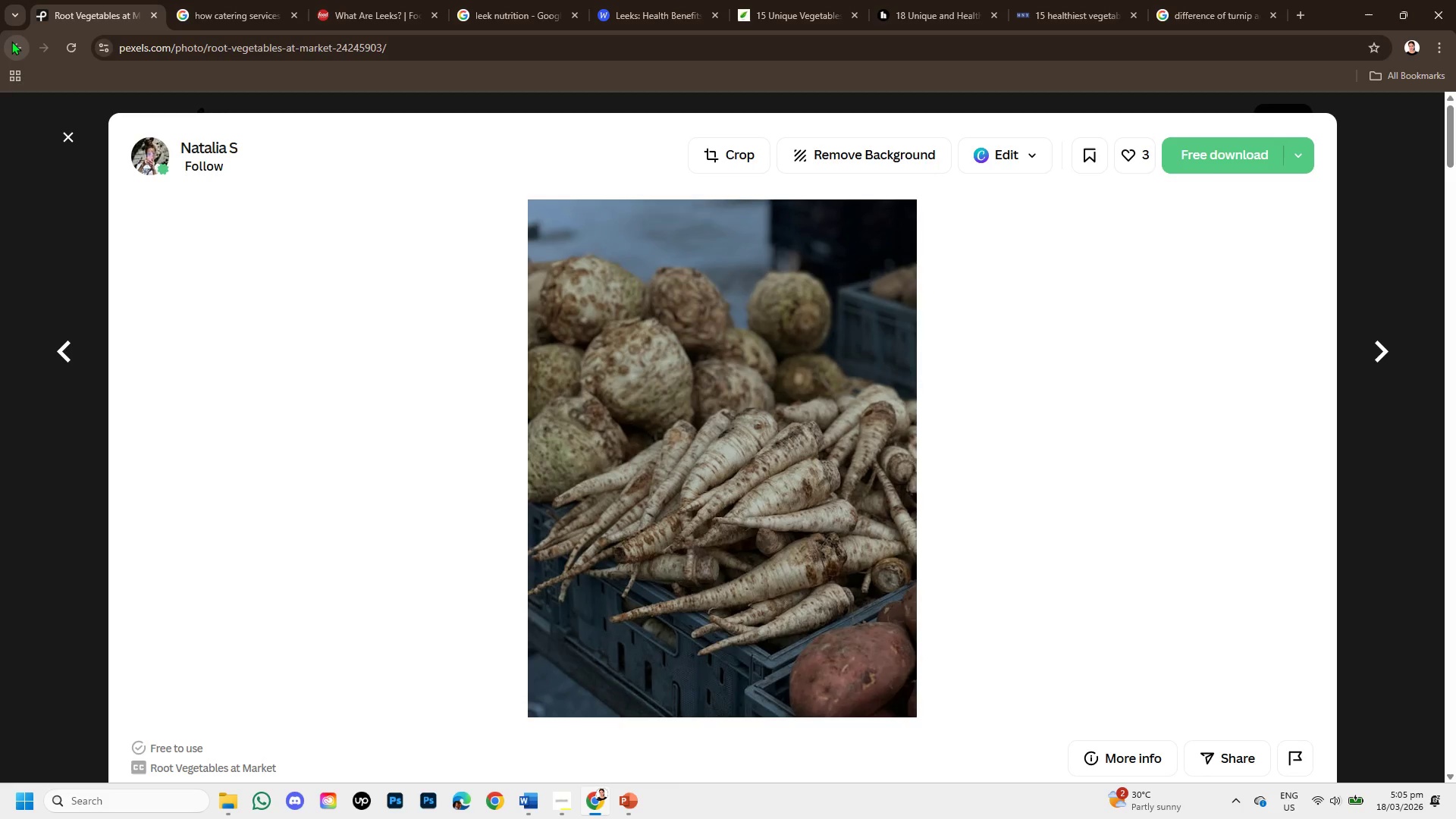 
left_click([11, 41])
 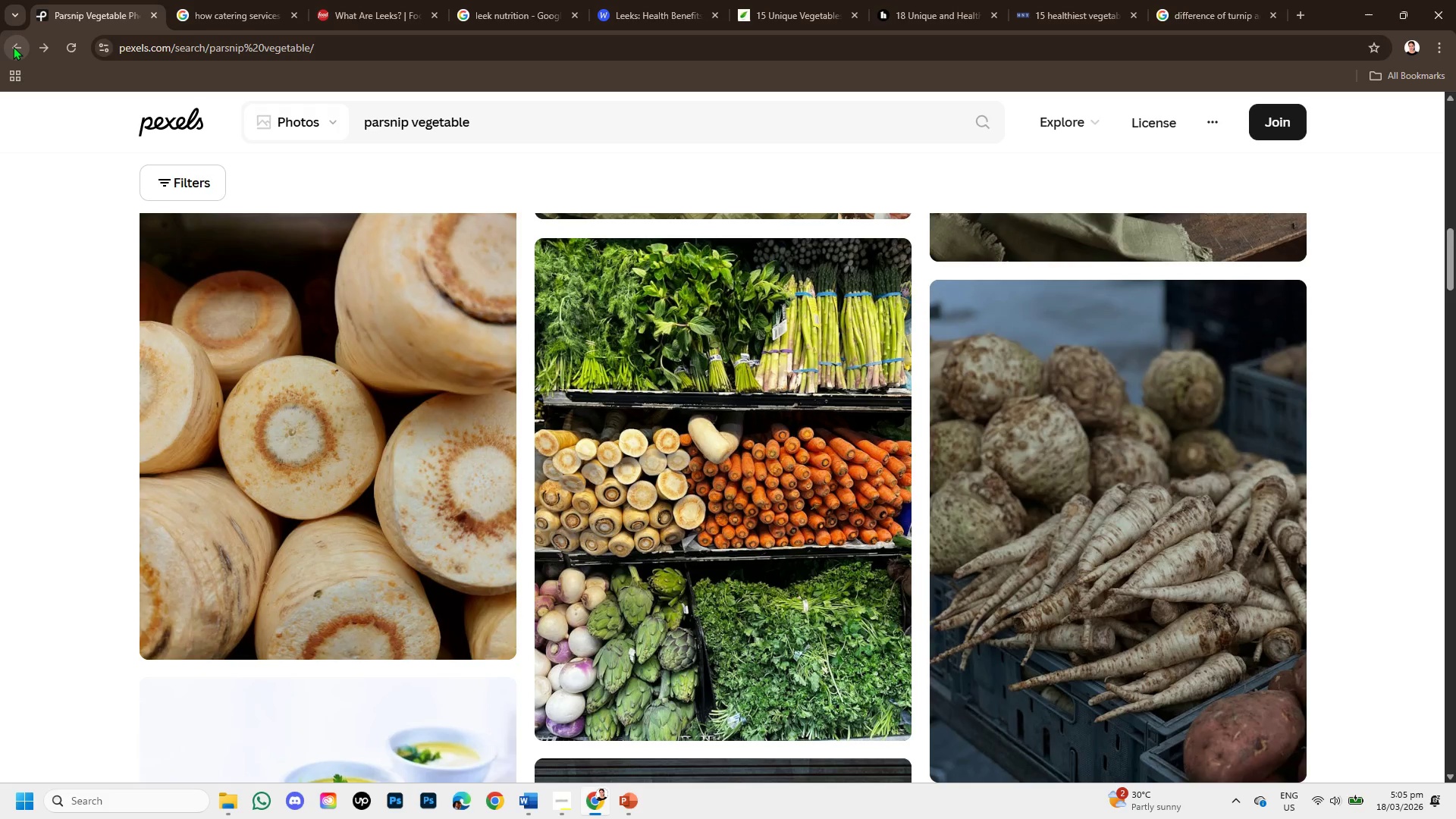 
left_click([13, 46])
 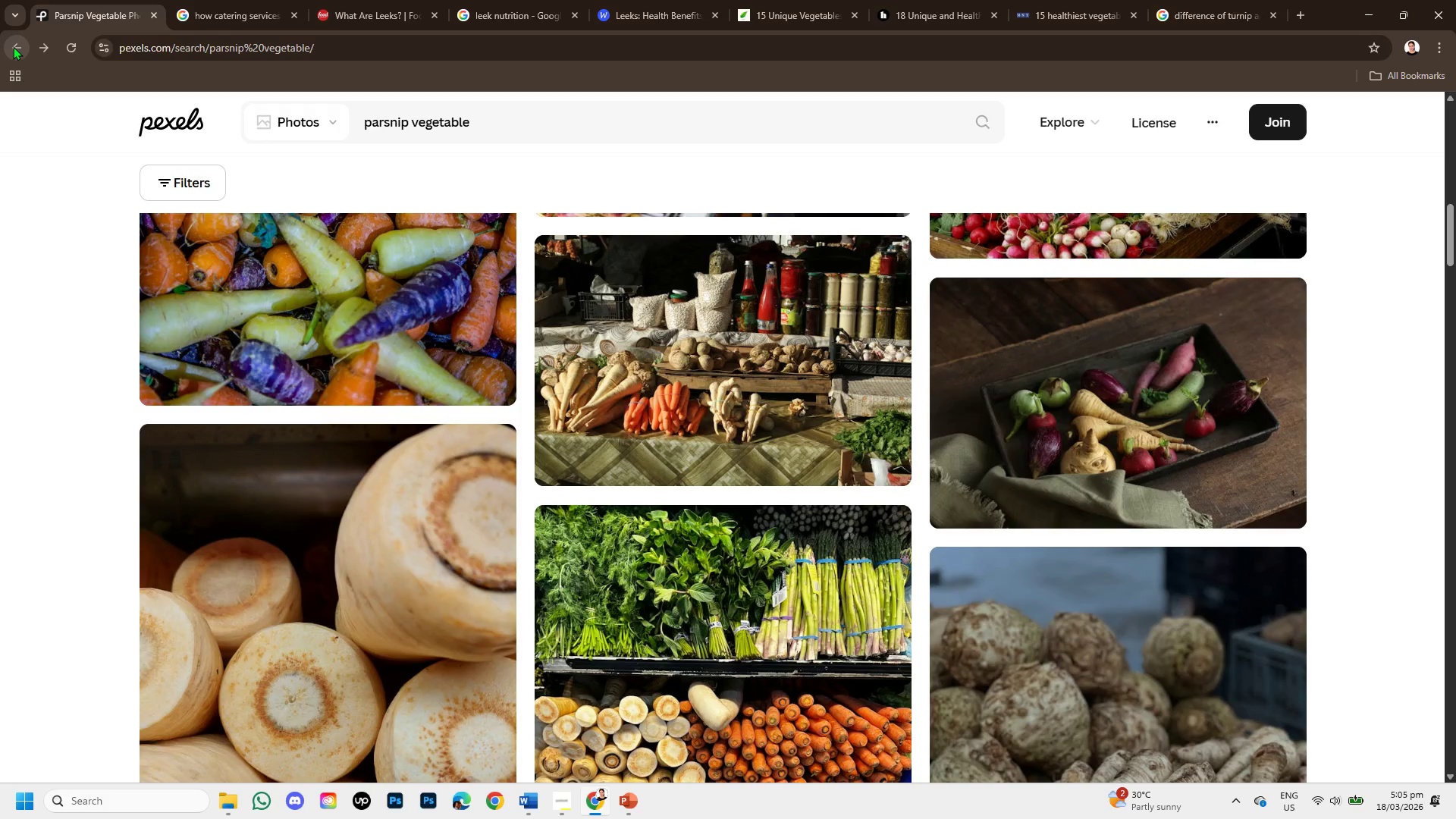 
left_click([13, 46])
 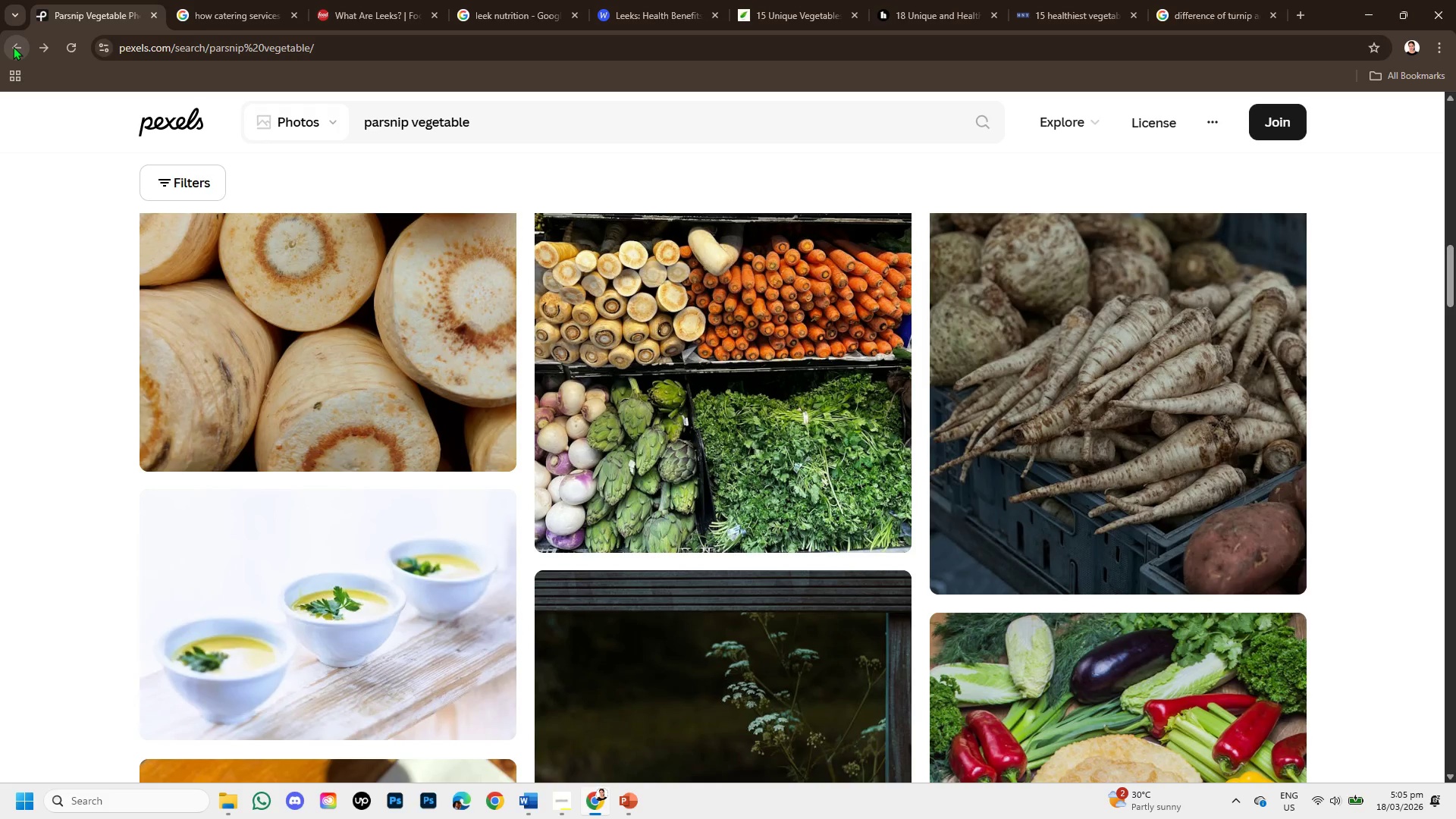 
left_click([13, 46])
 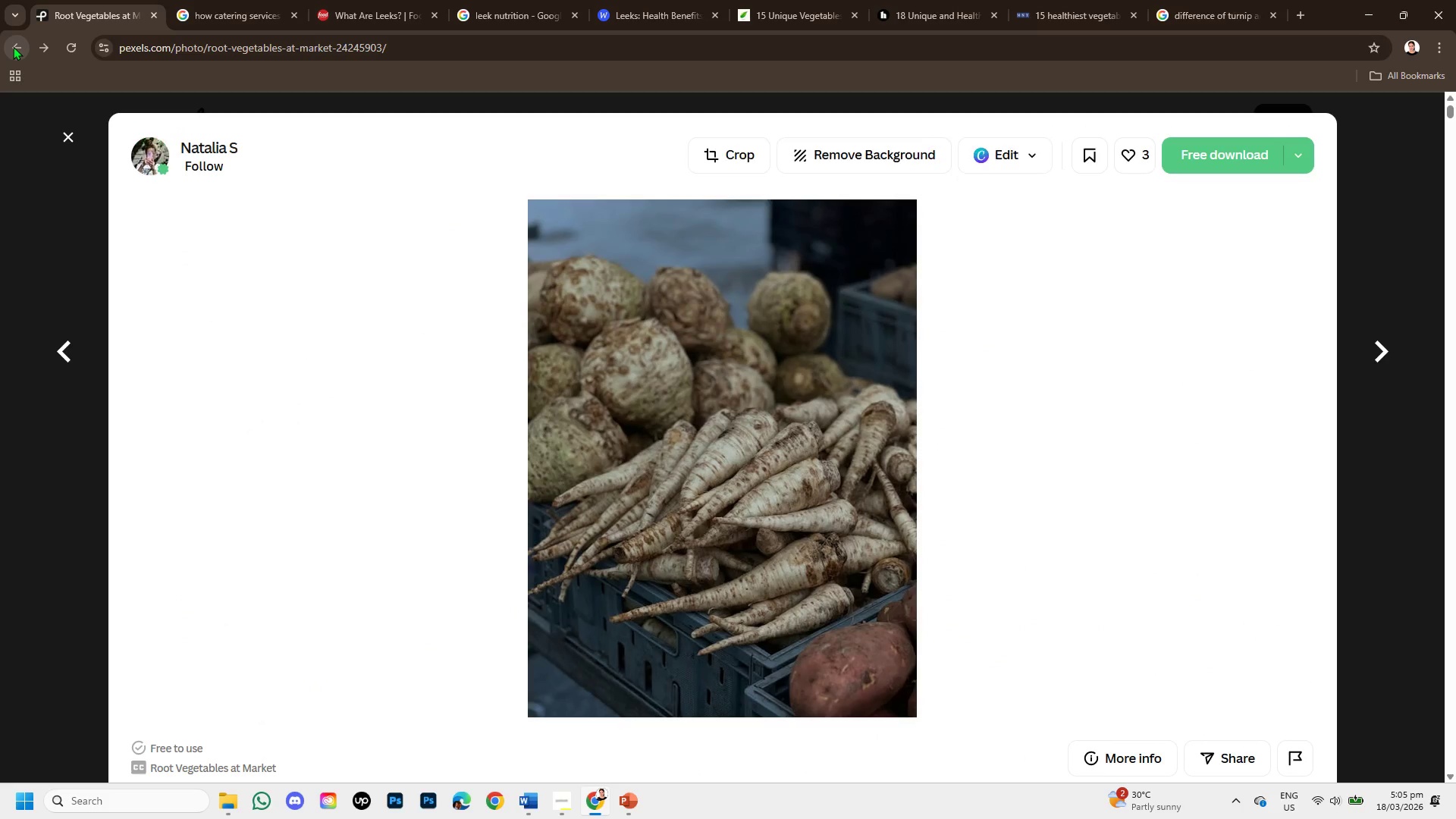 
left_click([13, 46])
 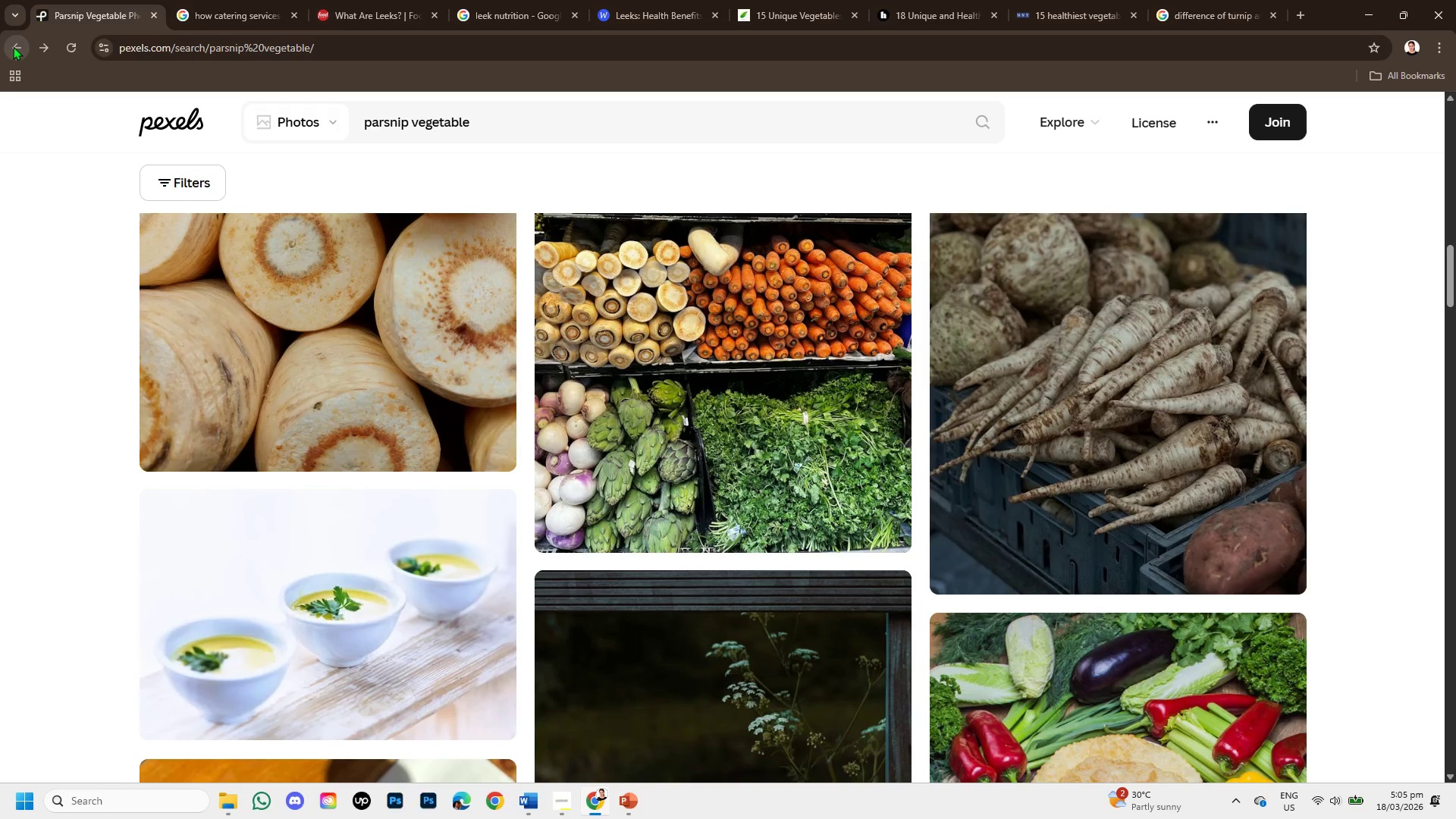 
left_click([13, 46])
 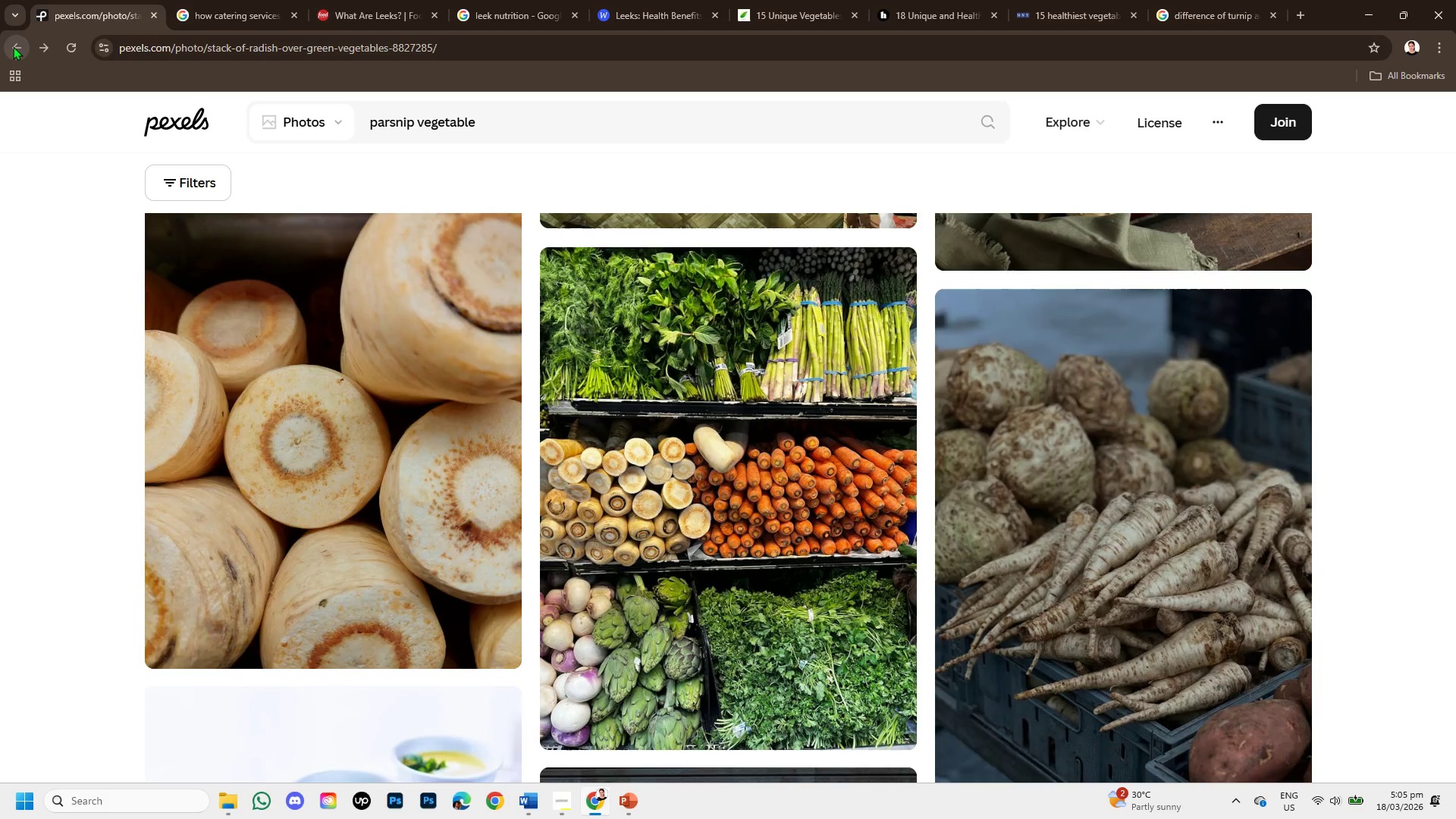 
left_click([13, 46])
 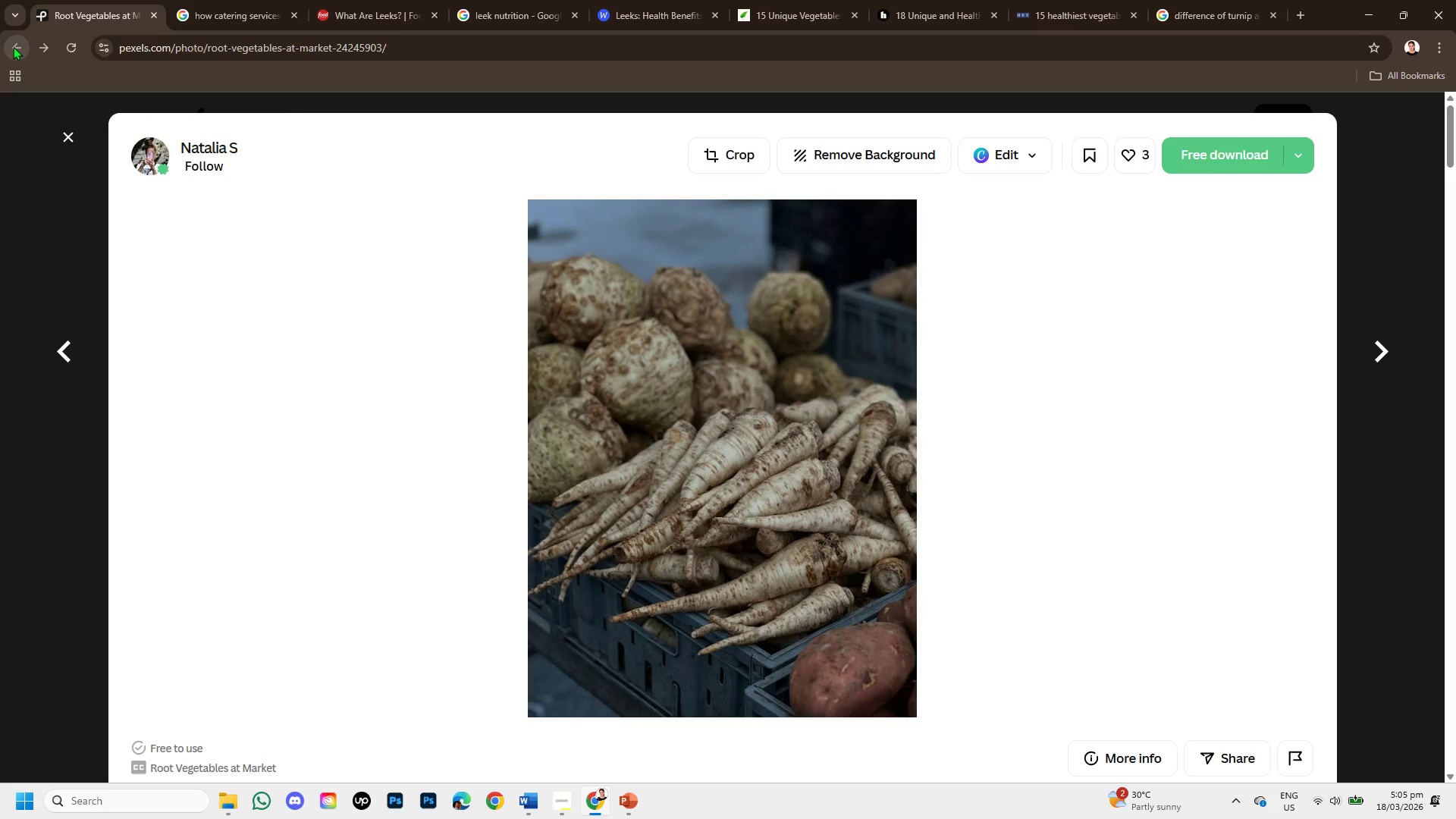 
left_click([13, 46])
 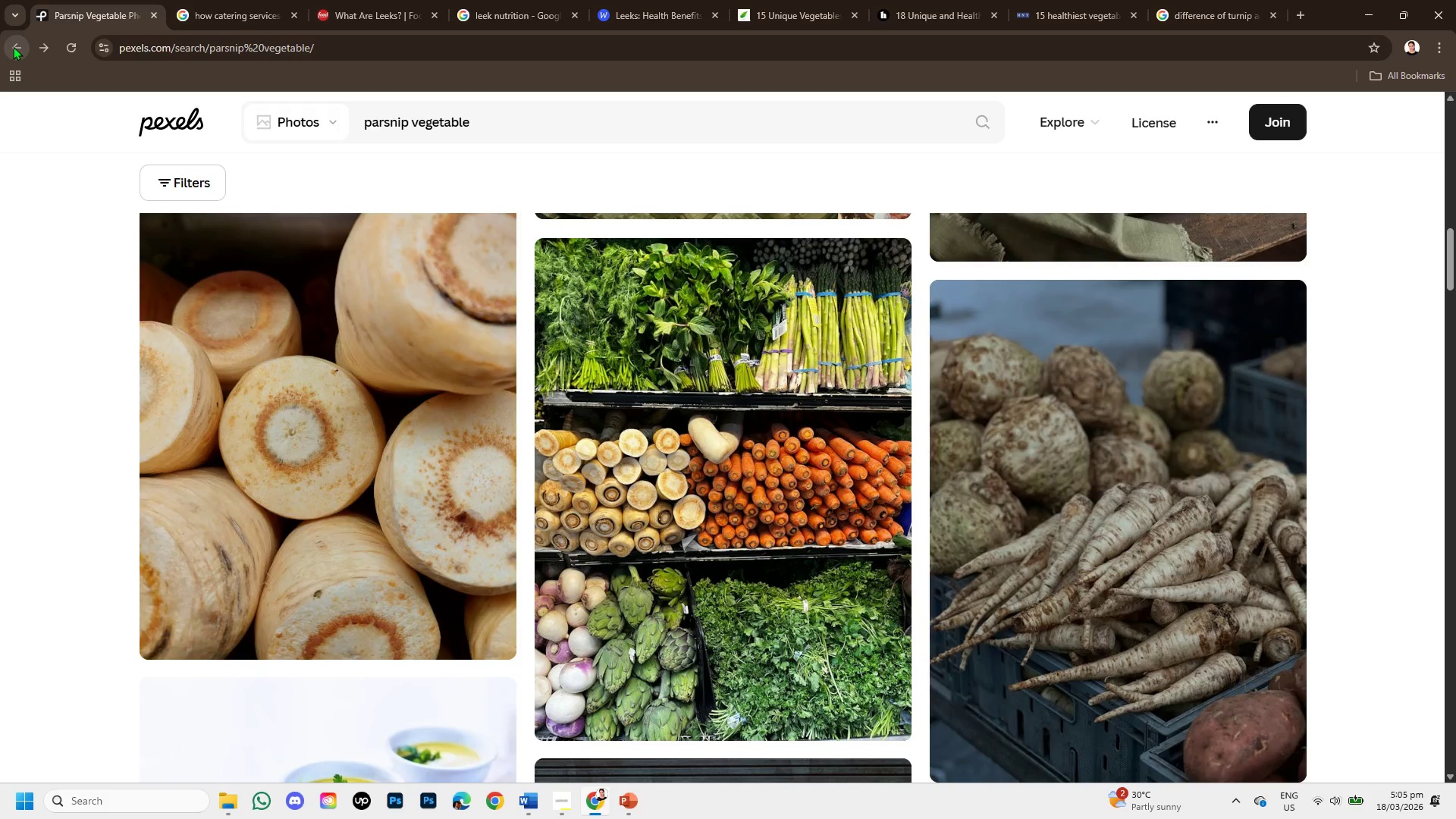 
left_click([13, 46])
 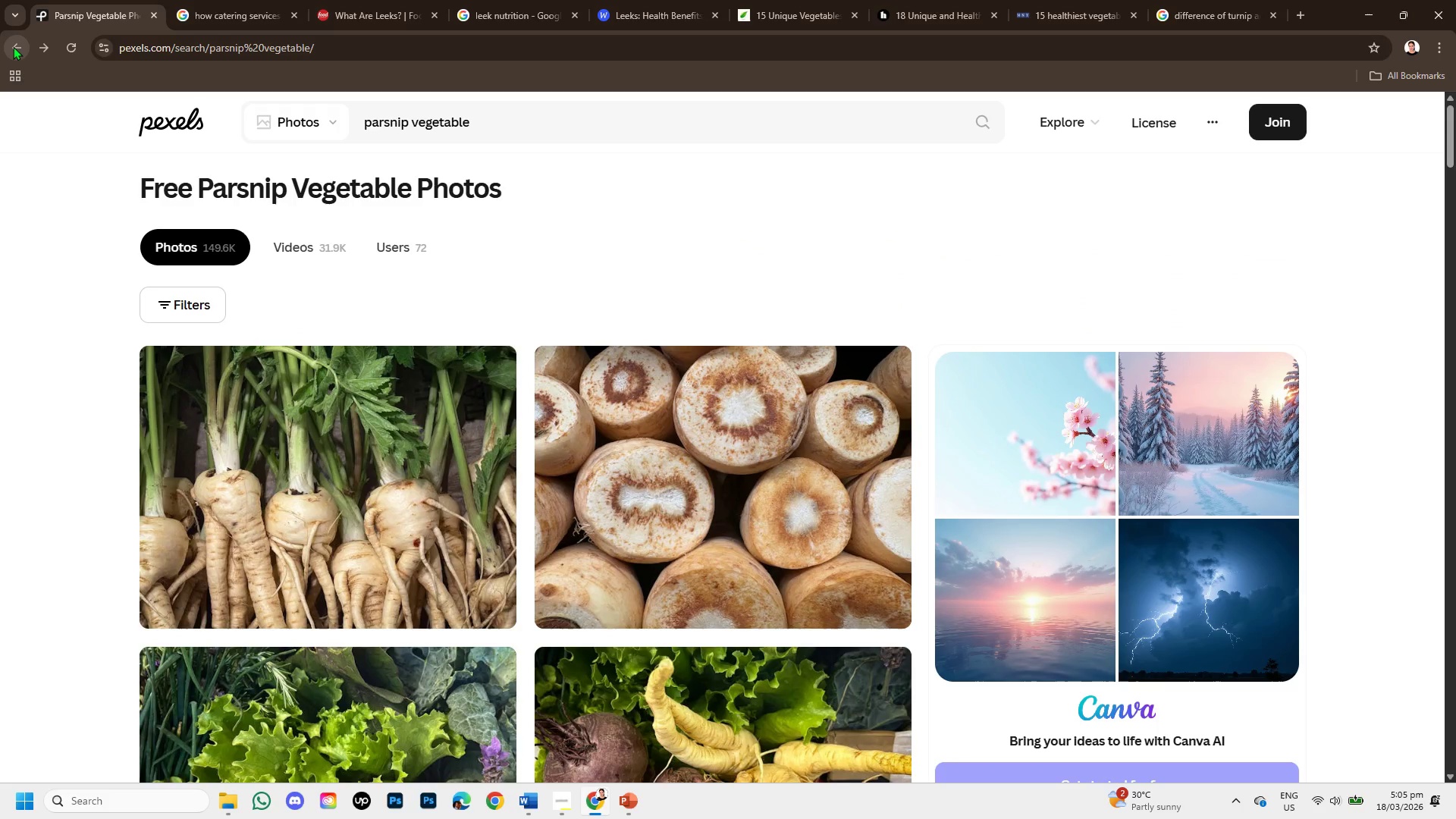 
left_click([13, 46])
 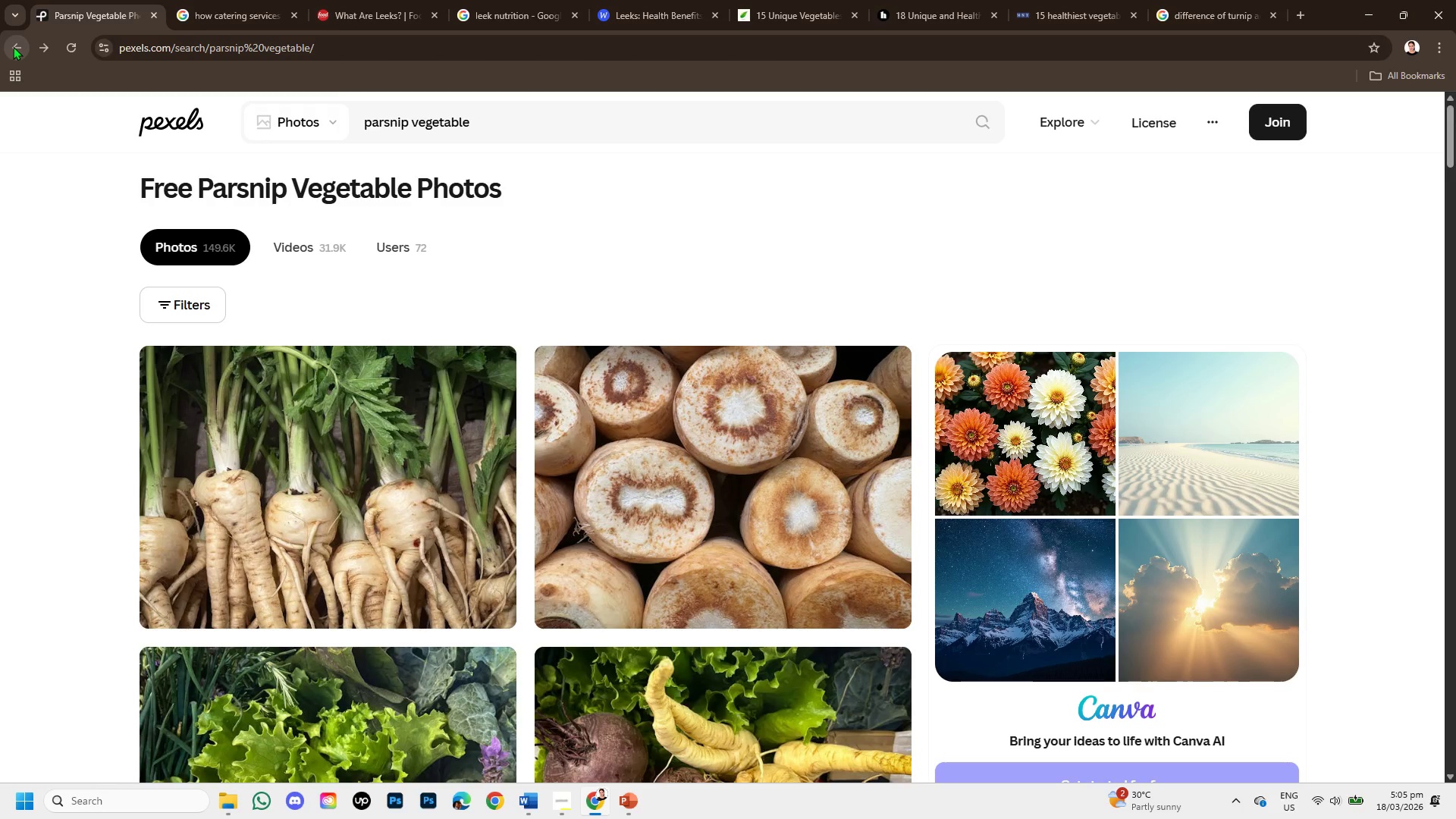 
left_click([13, 46])
 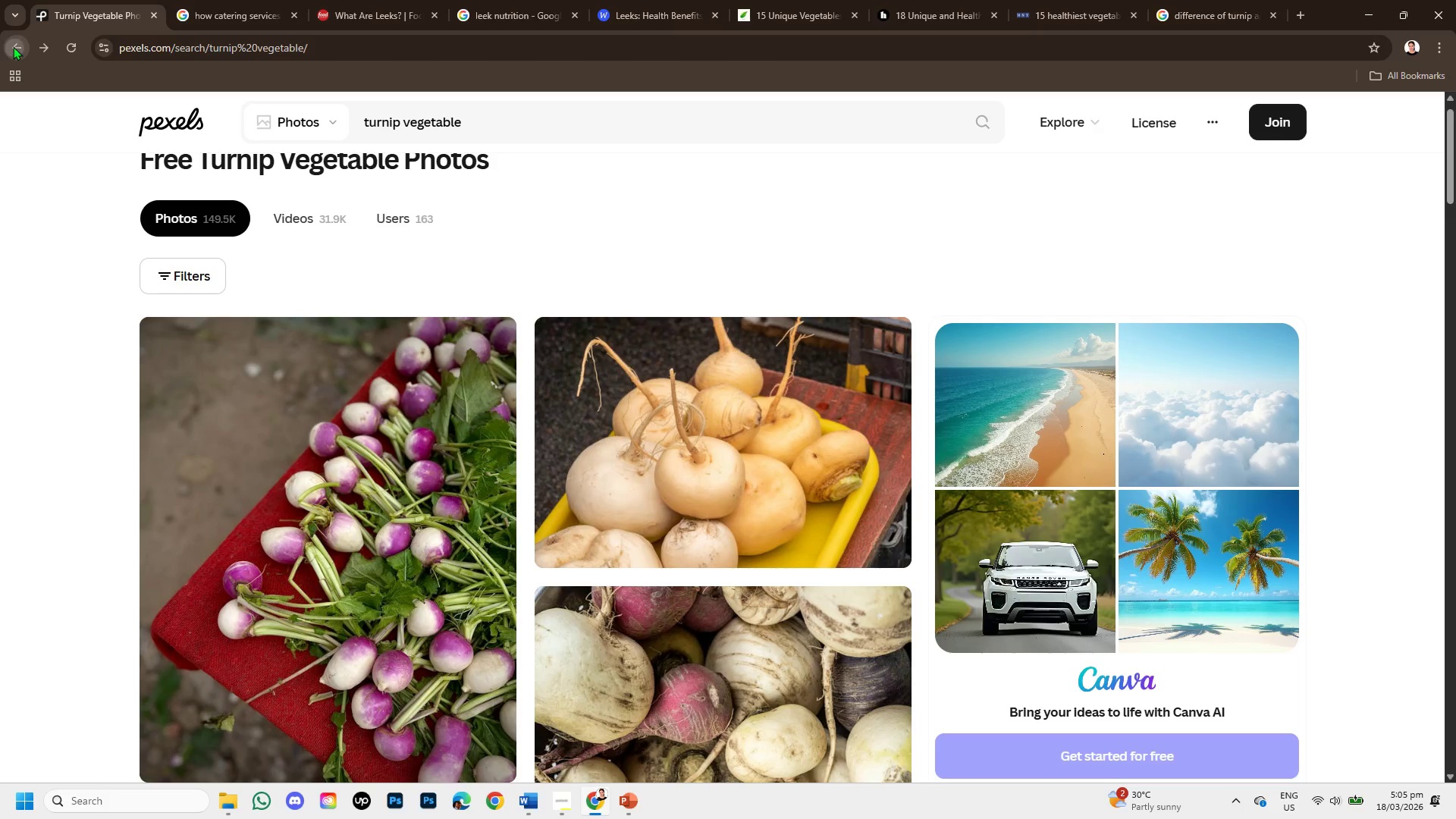 
left_click([13, 46])
 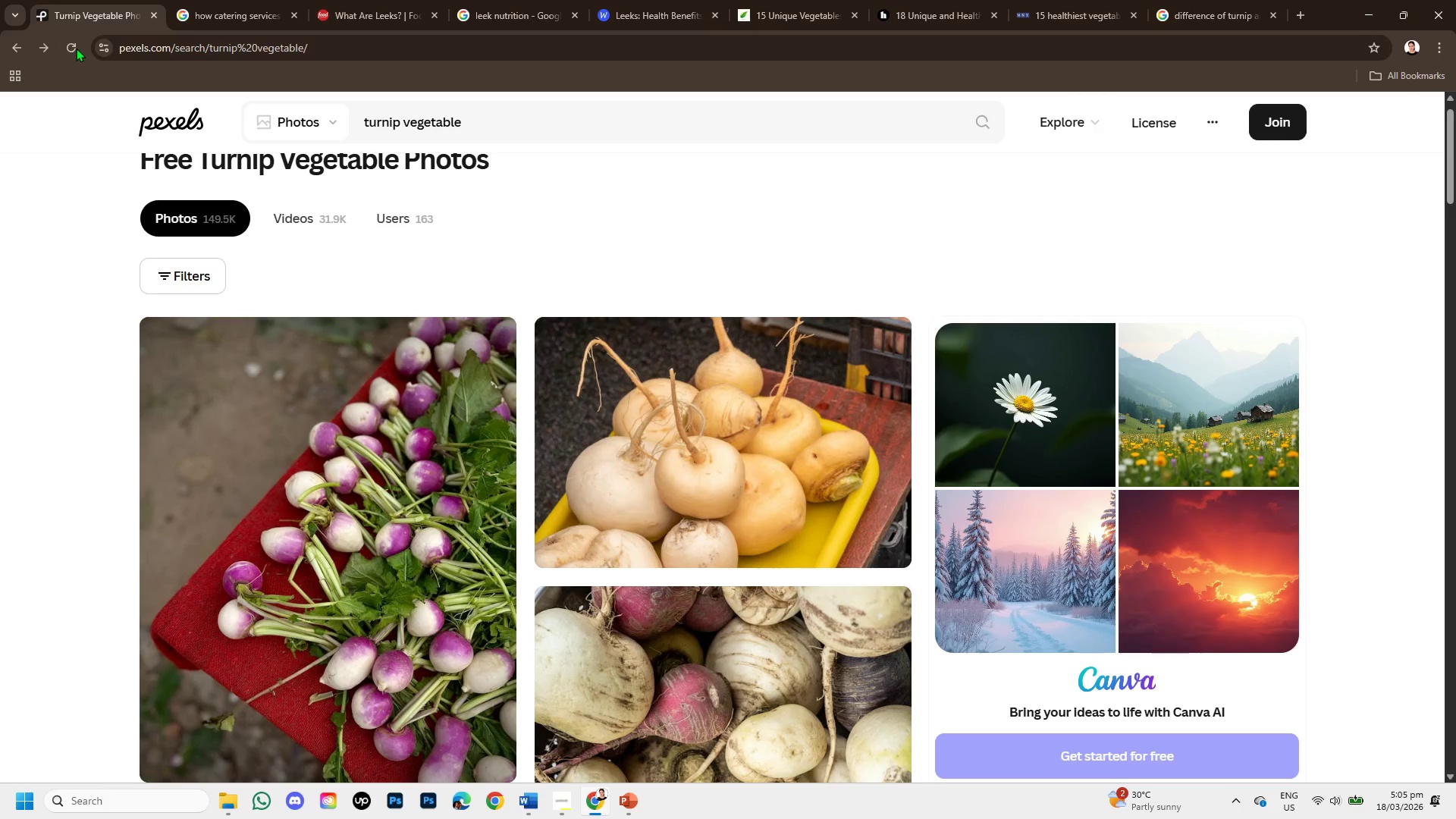 
left_click([372, 447])
 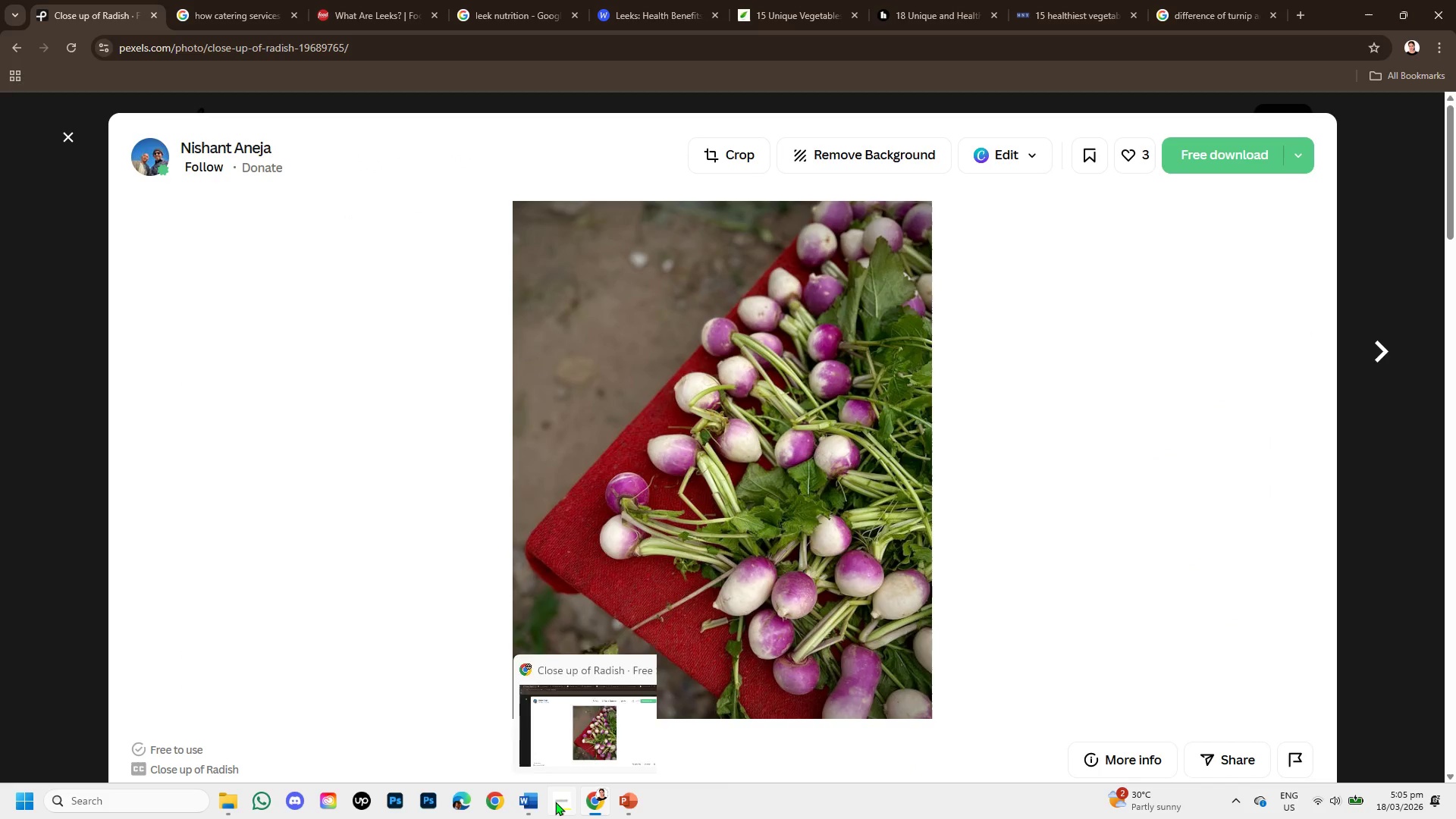 
left_click([616, 808])
 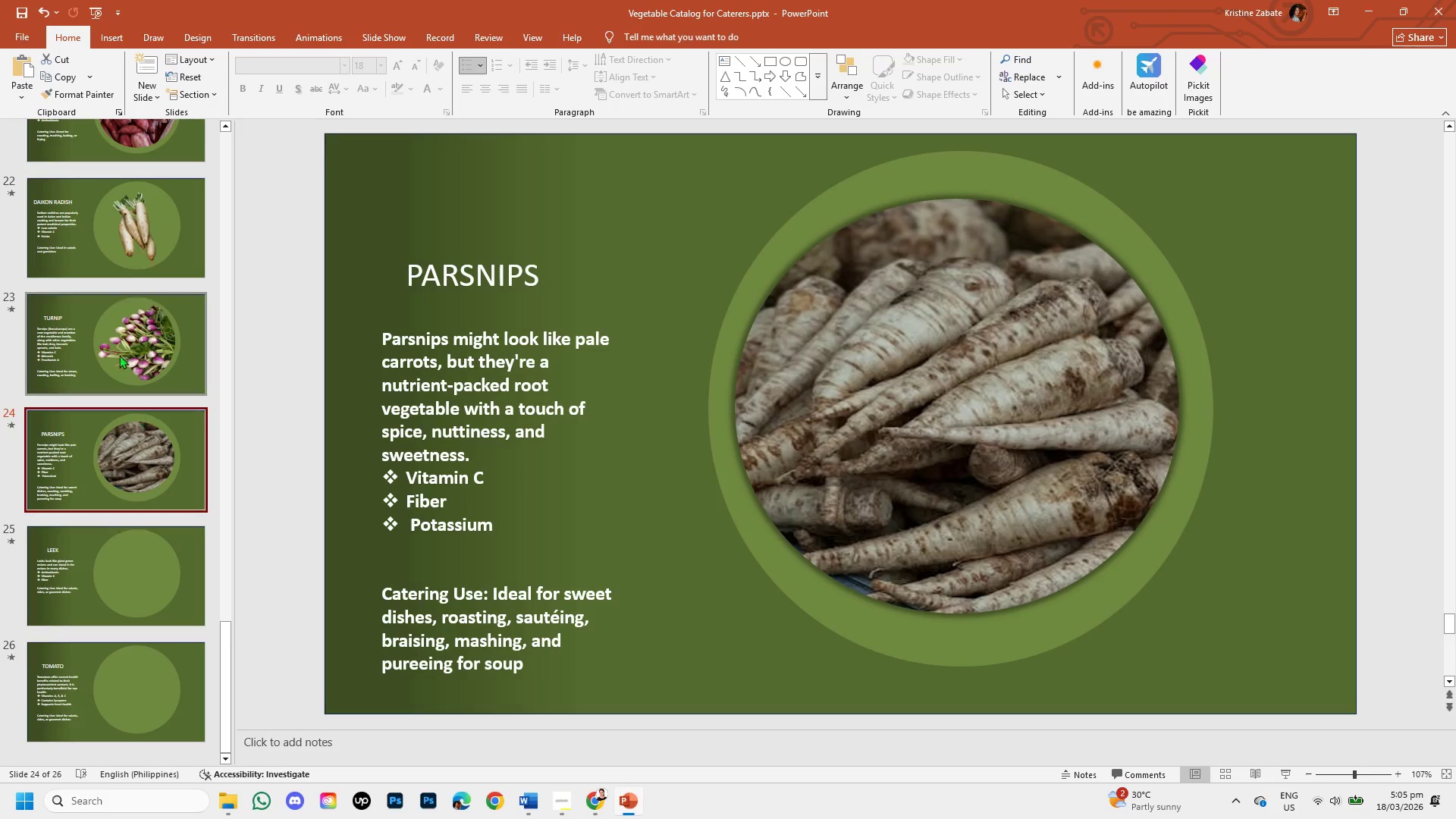 
left_click([115, 337])
 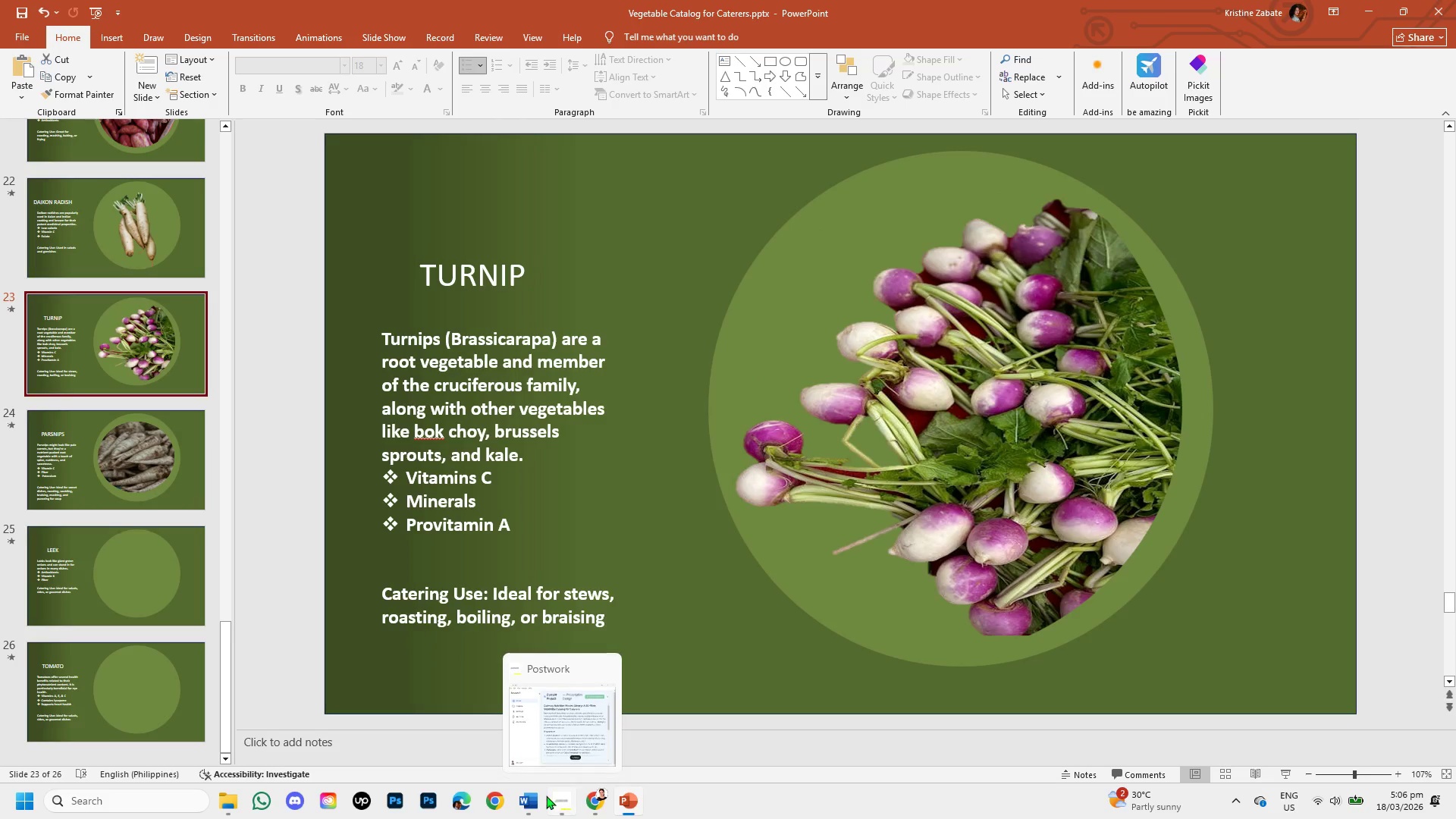 
left_click_drag(start_coordinate=[514, 802], to_coordinate=[514, 786])
 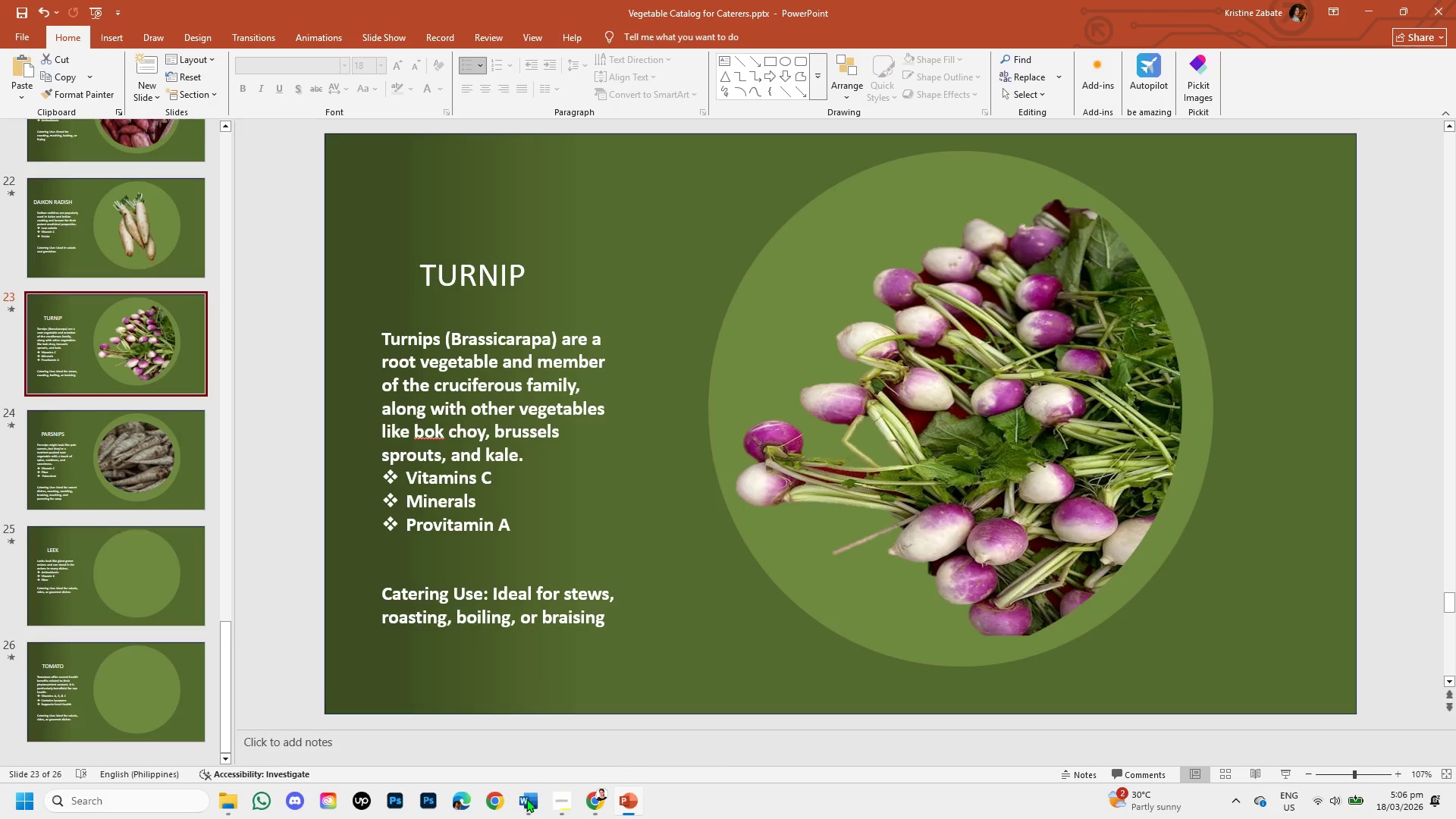 
left_click([526, 799])
 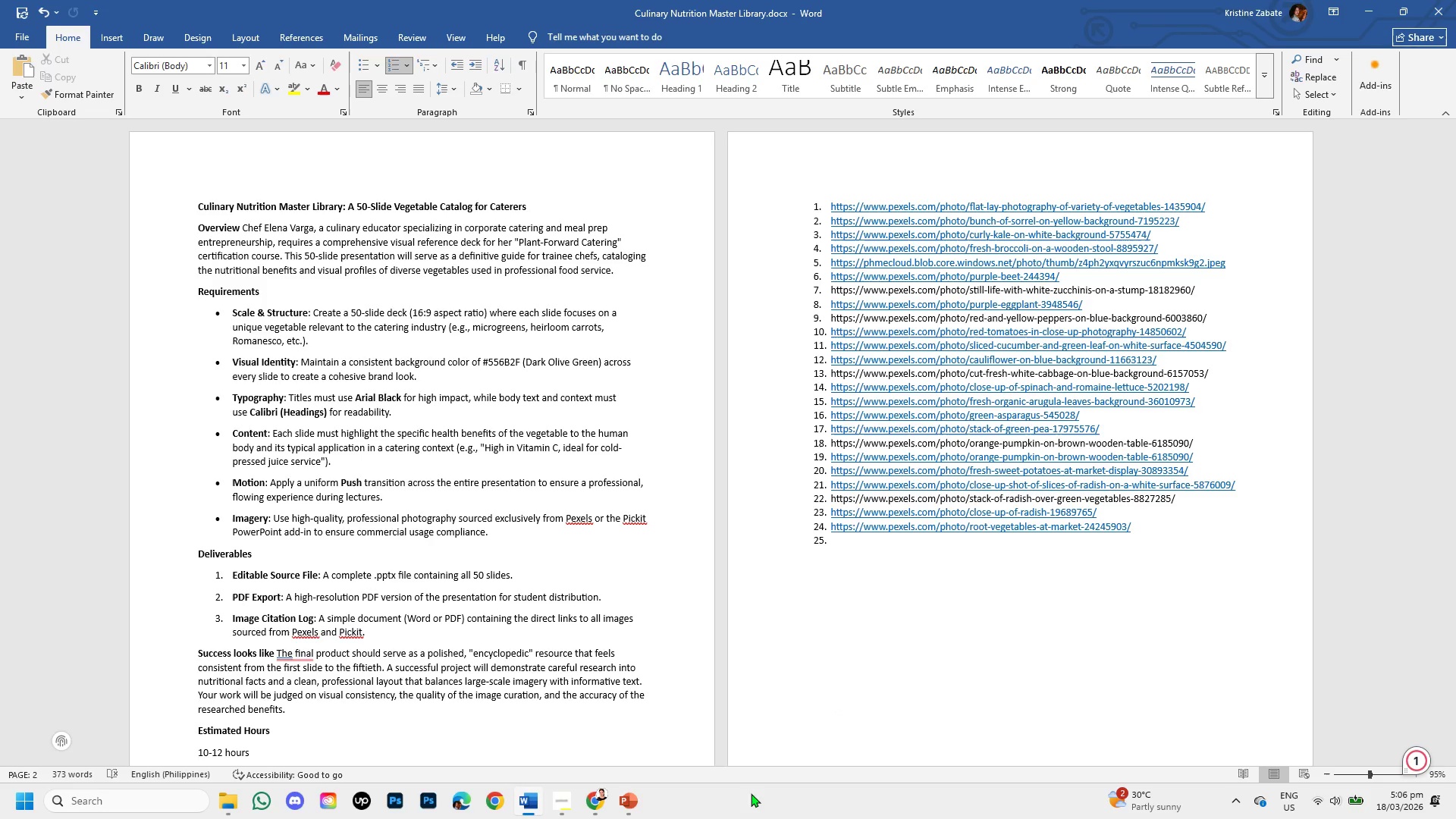 
wait(5.76)
 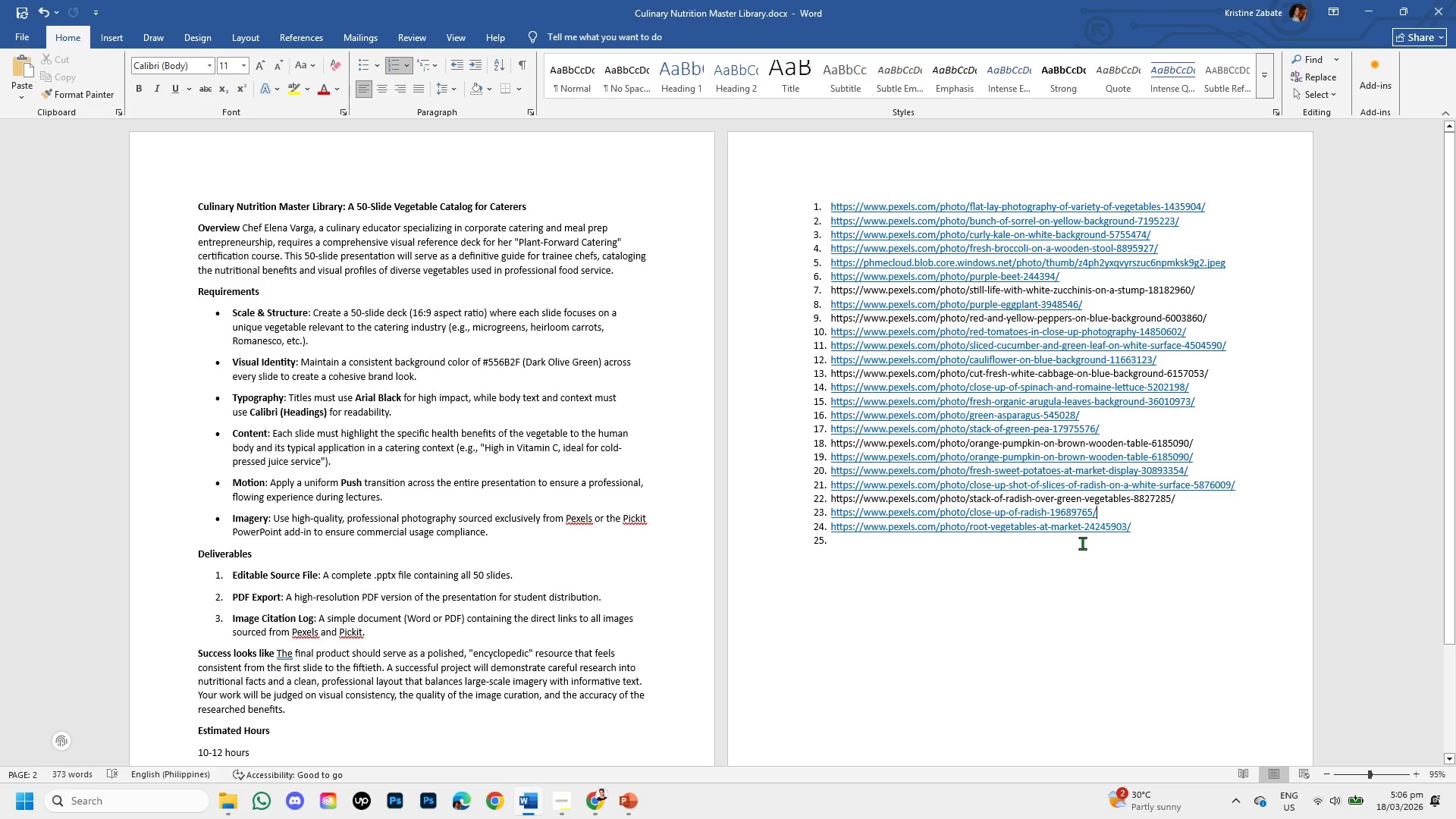 
left_click([629, 799])
 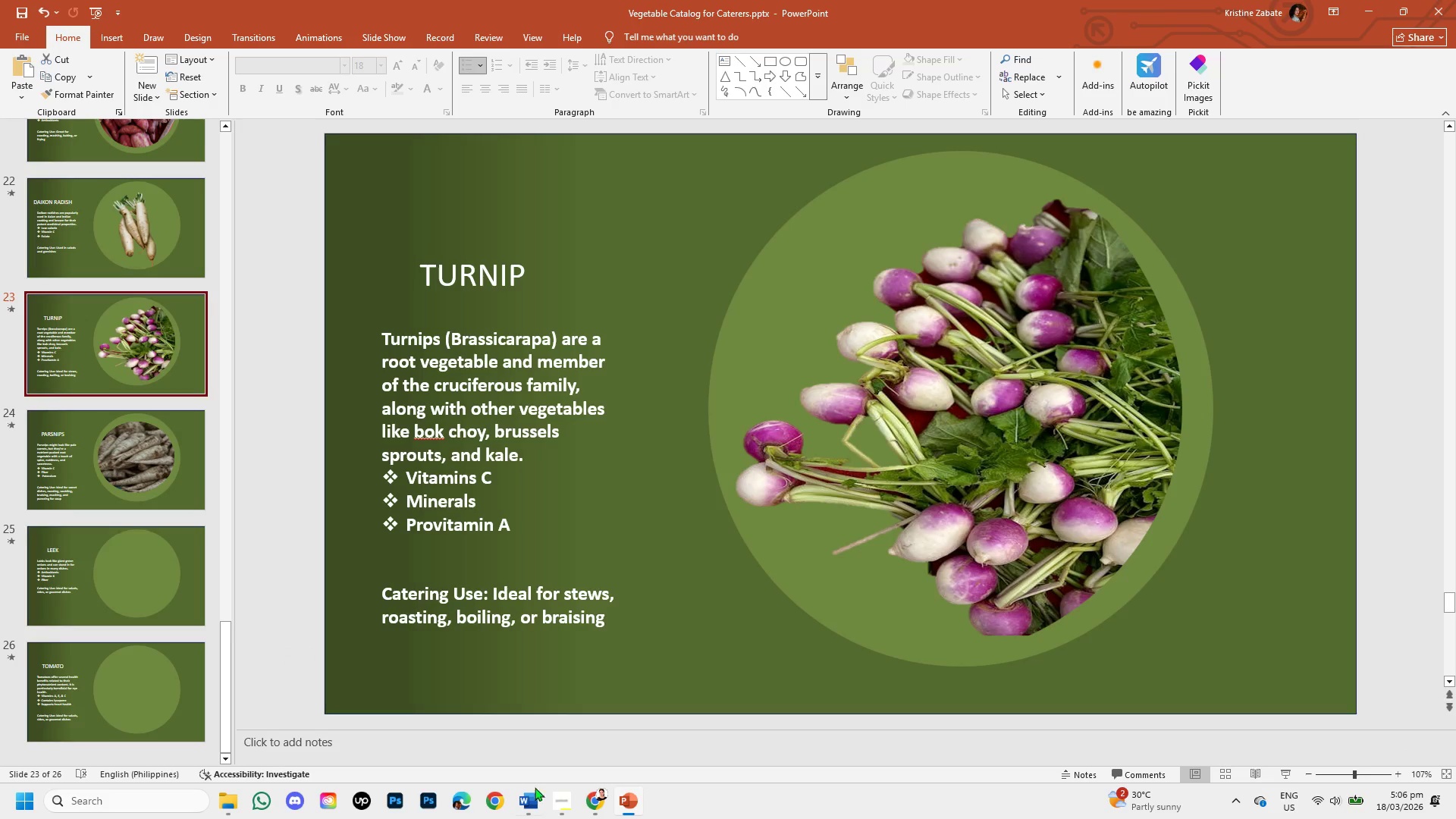 
left_click([600, 802])
 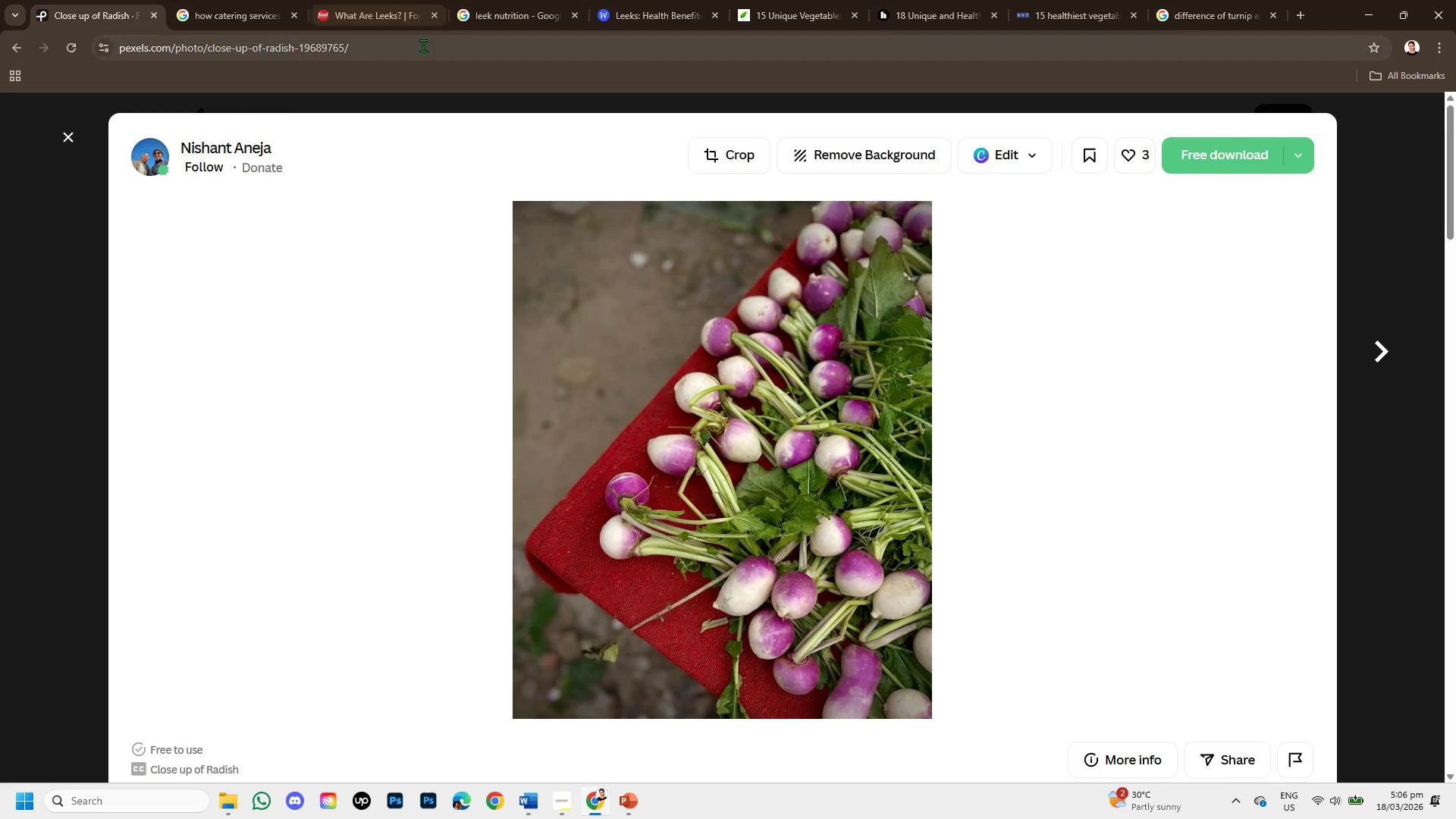 
left_click_drag(start_coordinate=[385, 46], to_coordinate=[93, 33])
 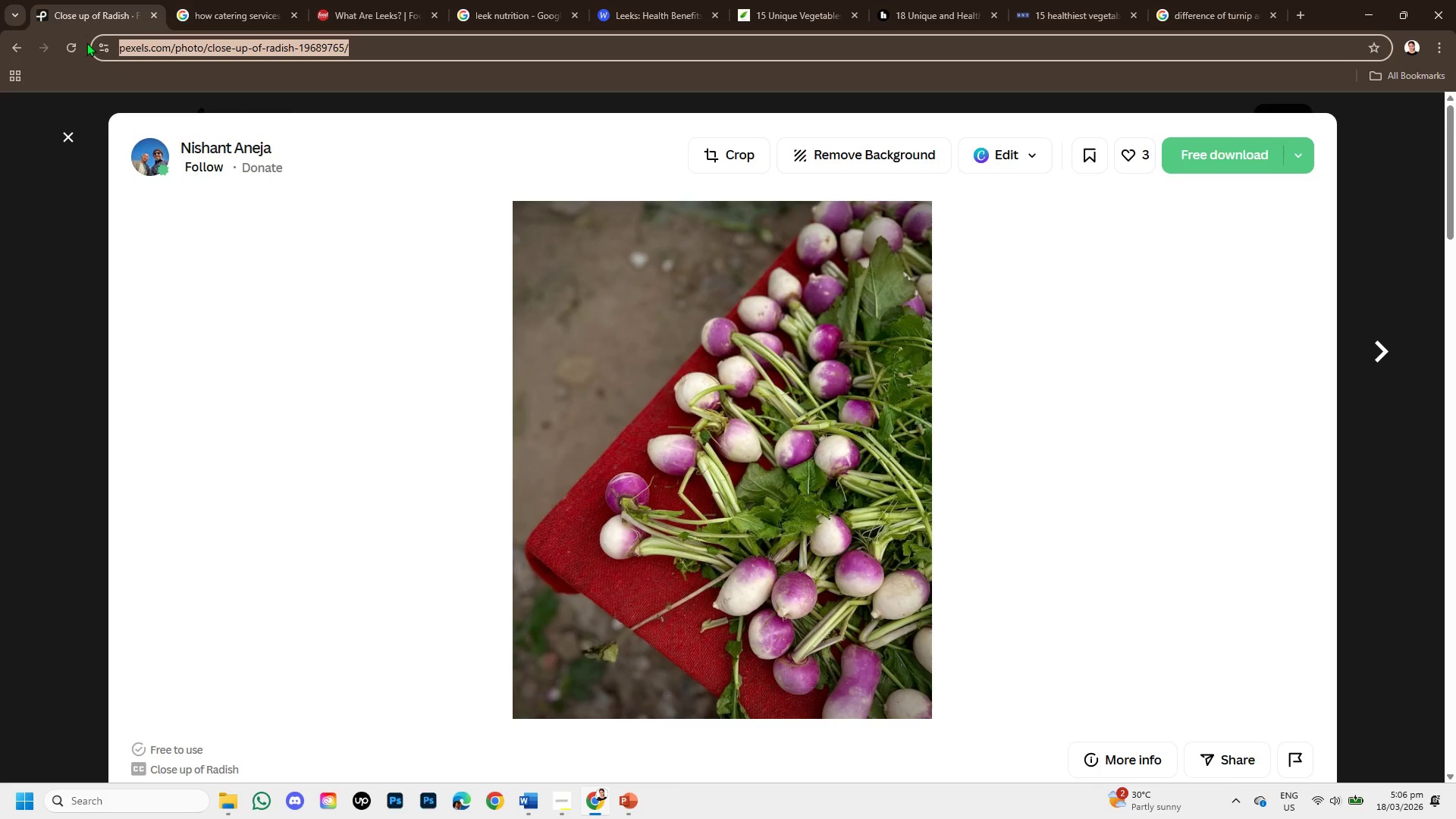 
hold_key(key=ControlLeft, duration=1.5)
 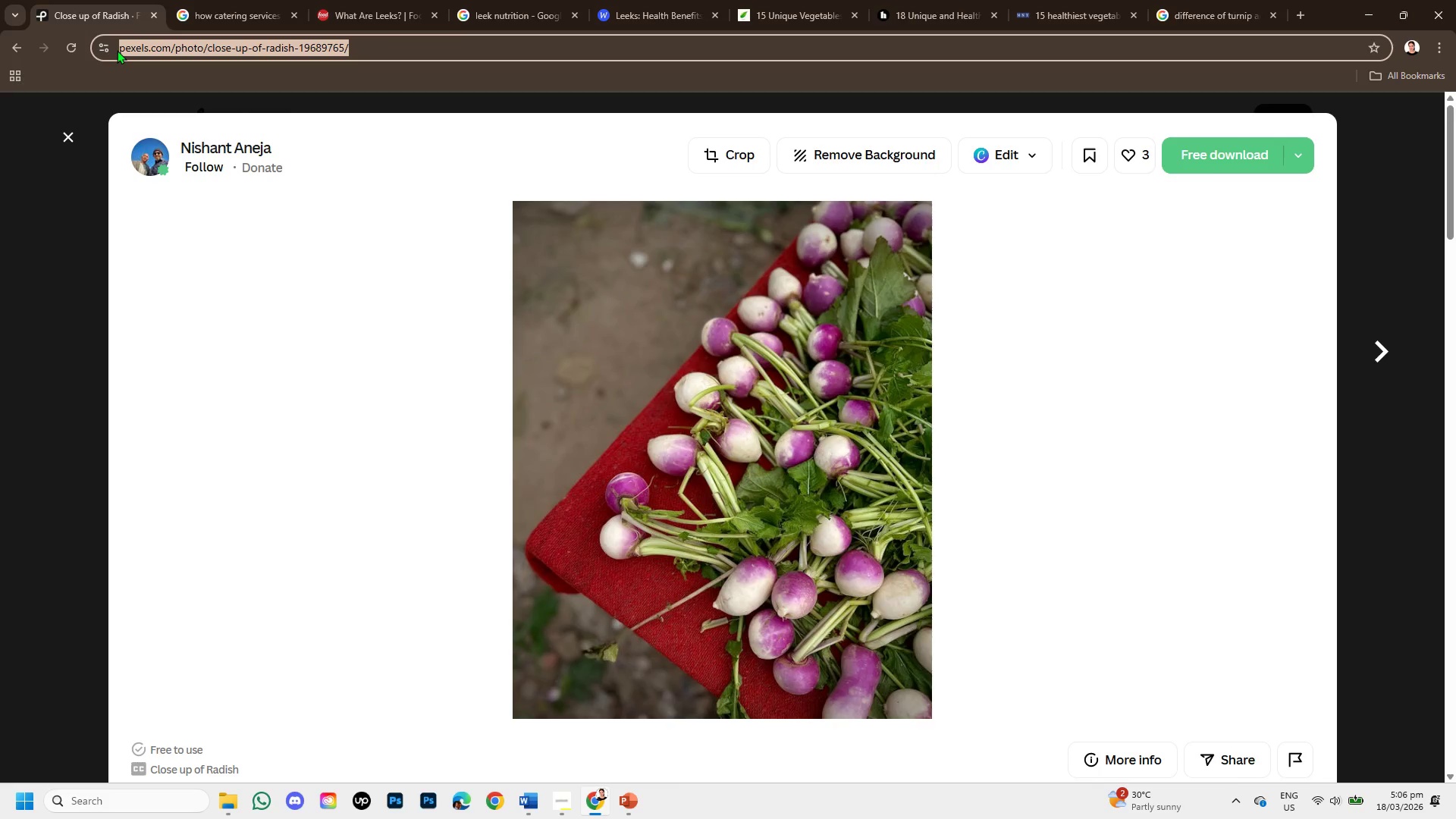 
key(Control+C)
 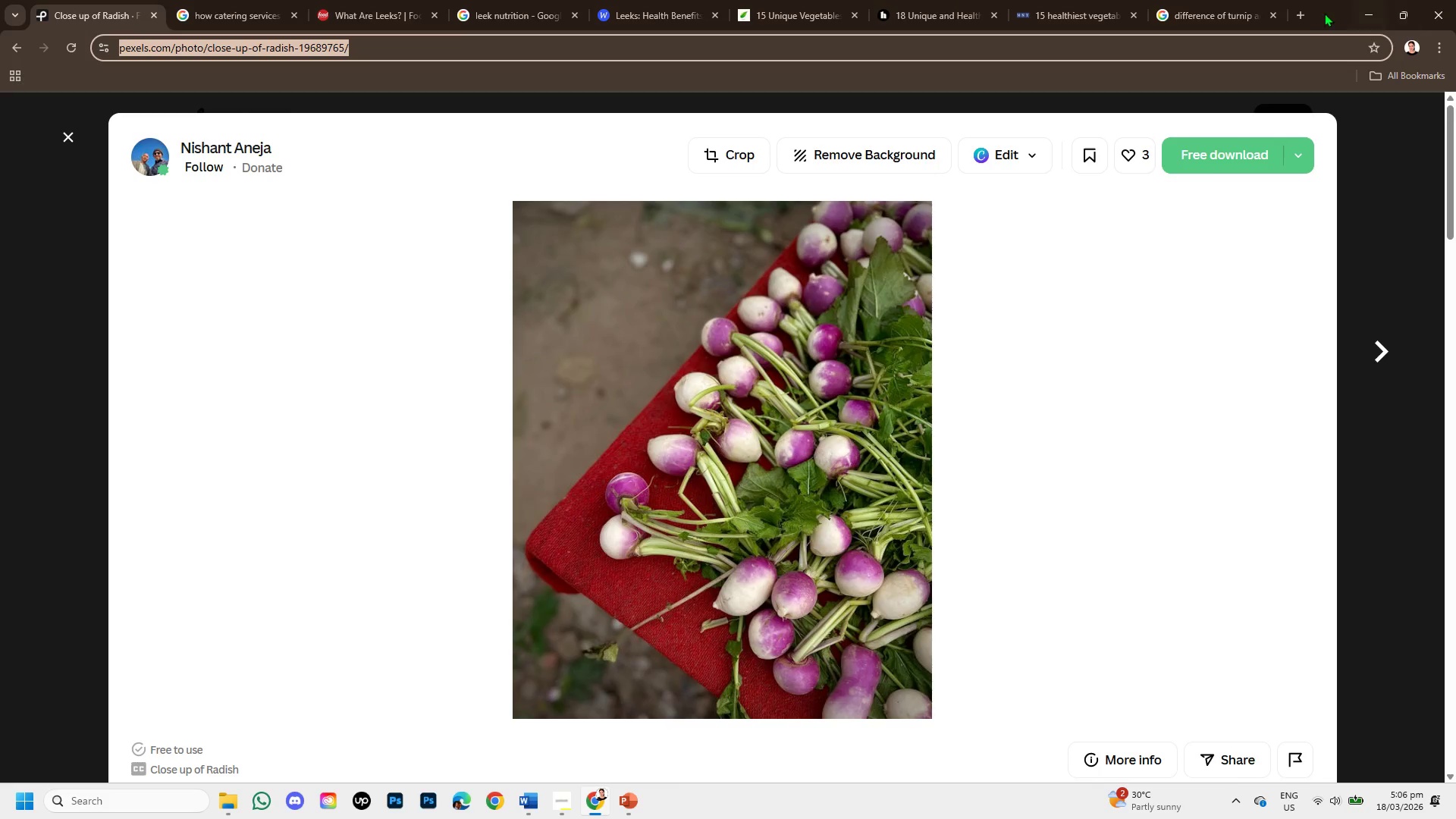 
left_click([1293, 10])
 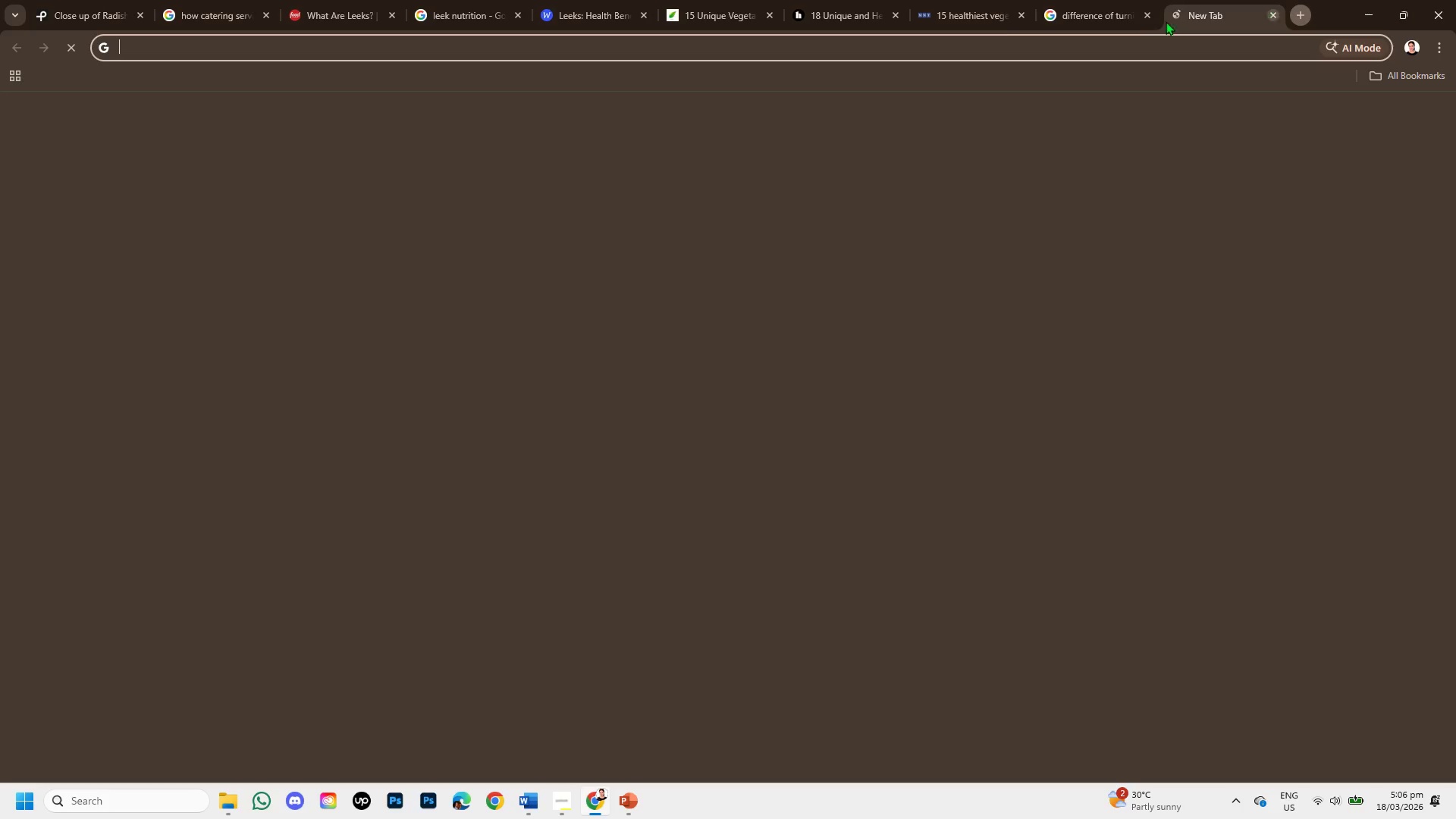 
key(Control+V)
 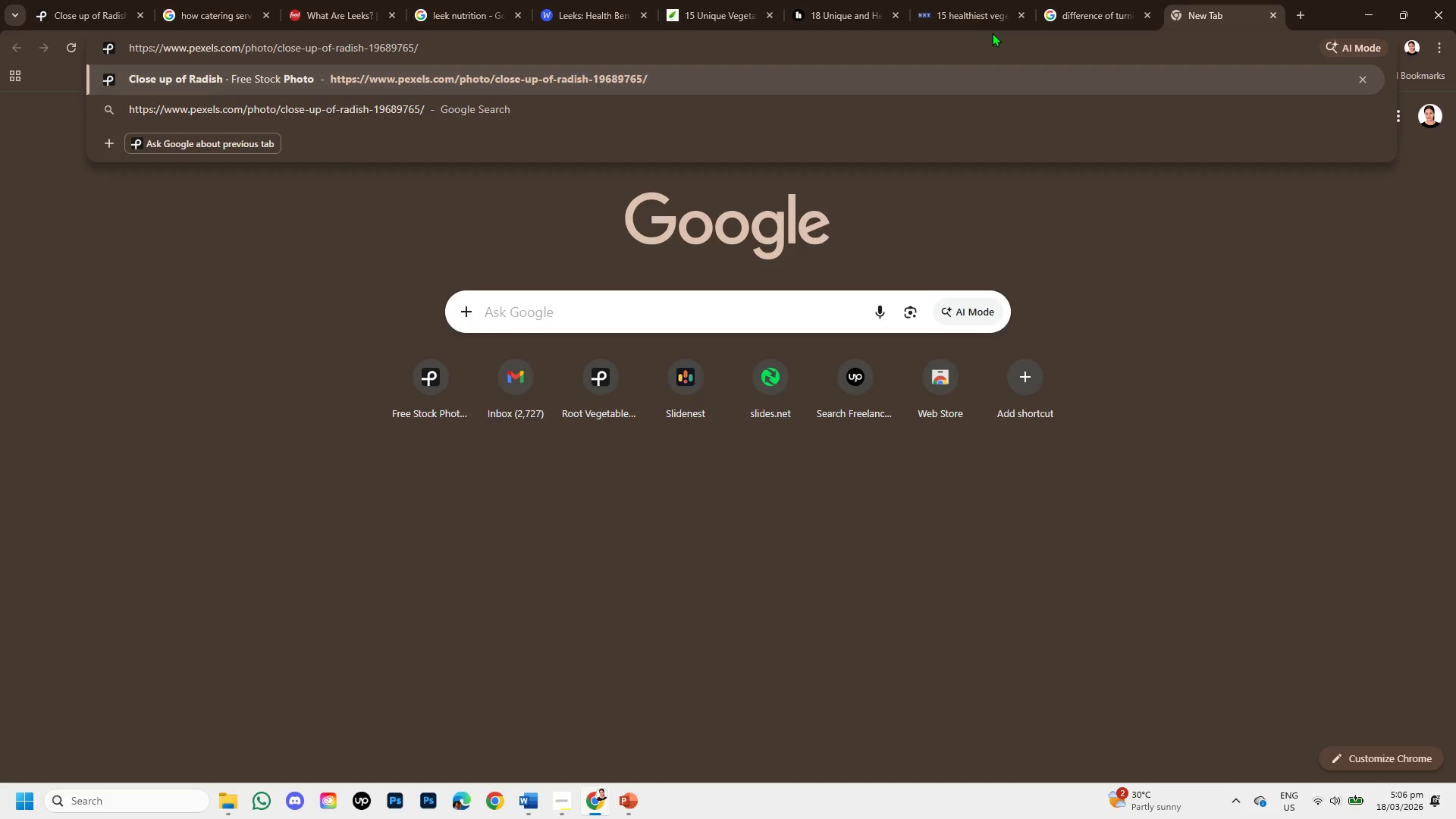 
key(Enter)
 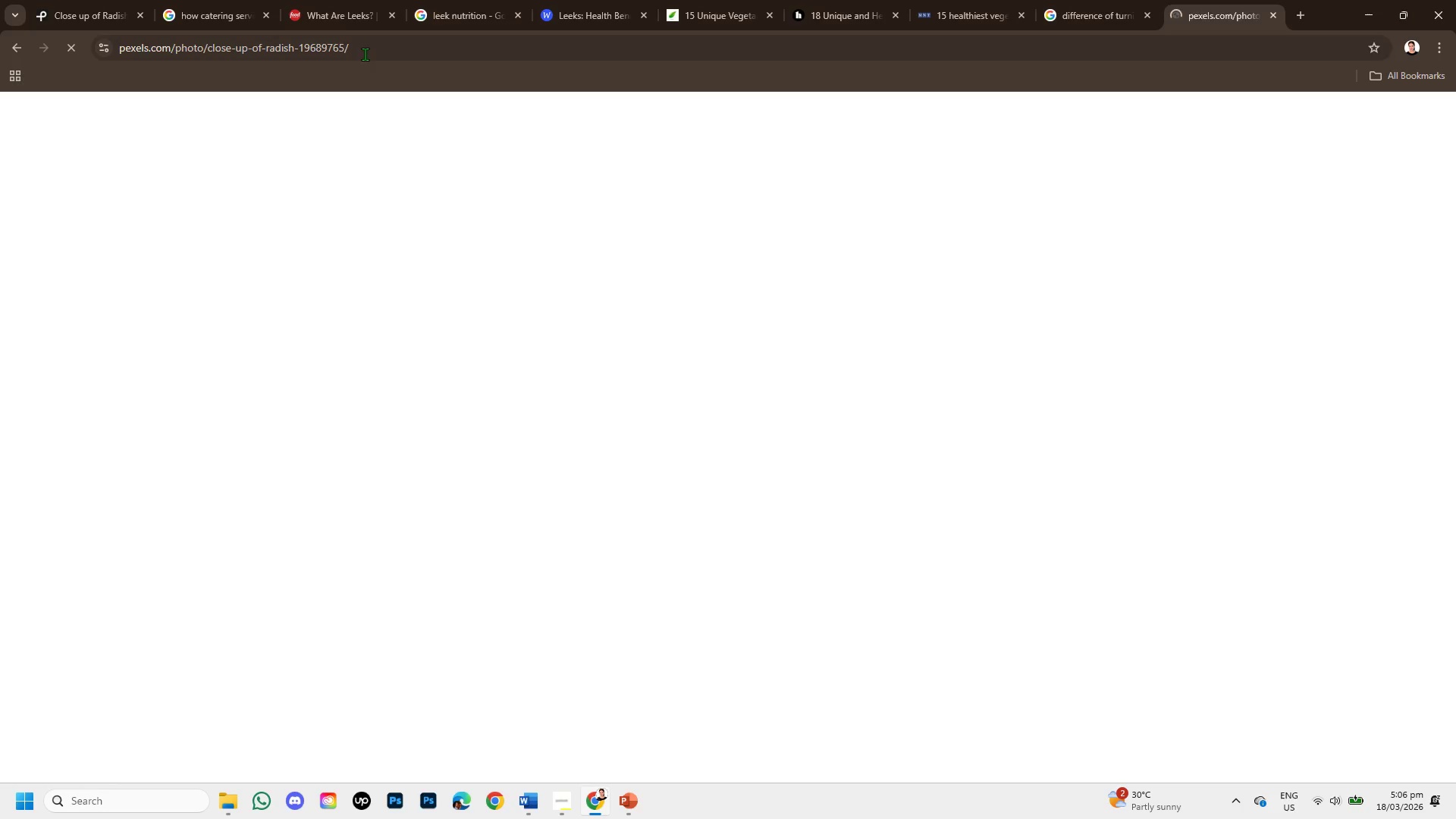 
left_click_drag(start_coordinate=[364, 45], to_coordinate=[94, 37])
 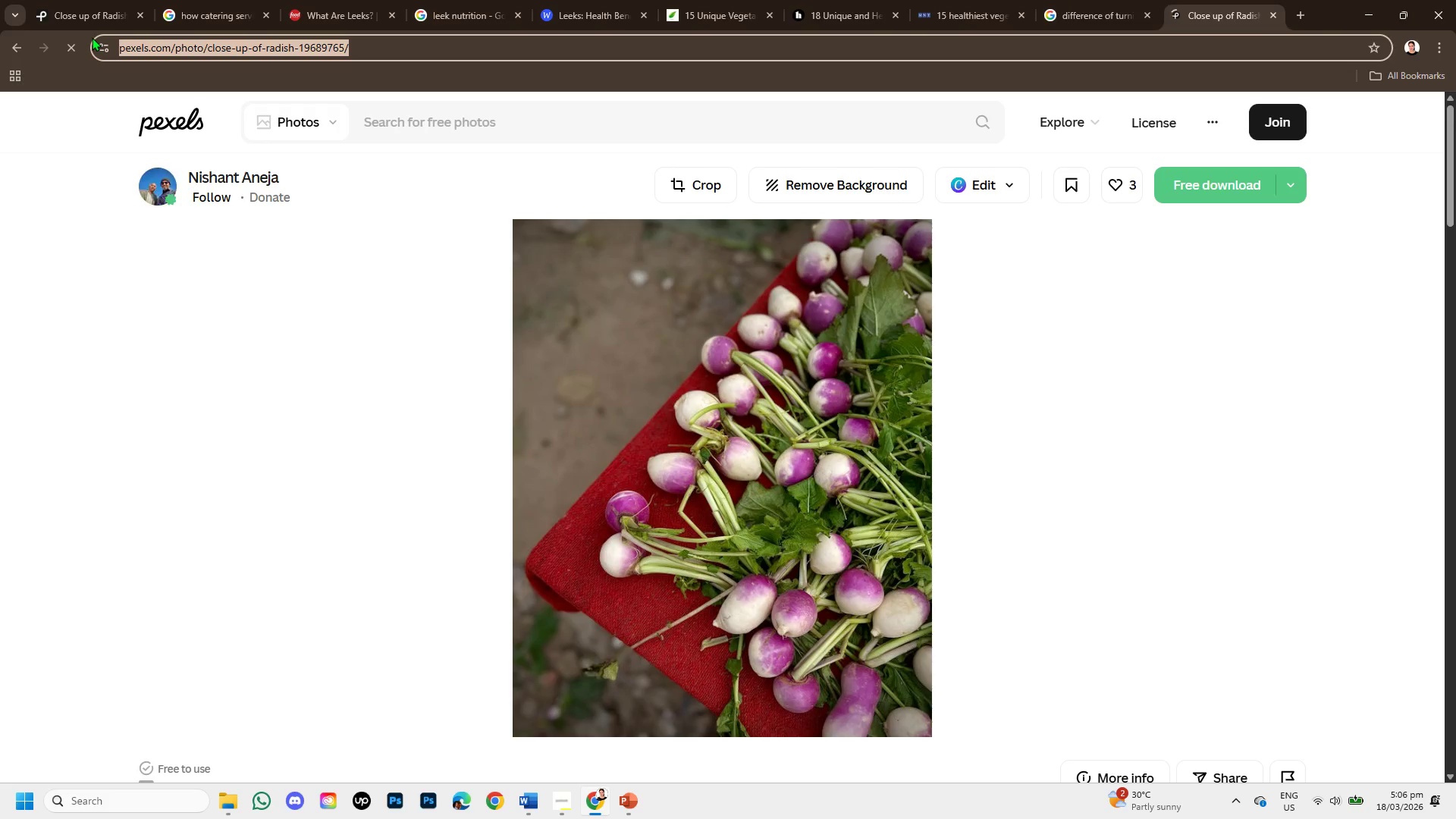 
key(Control+C)
 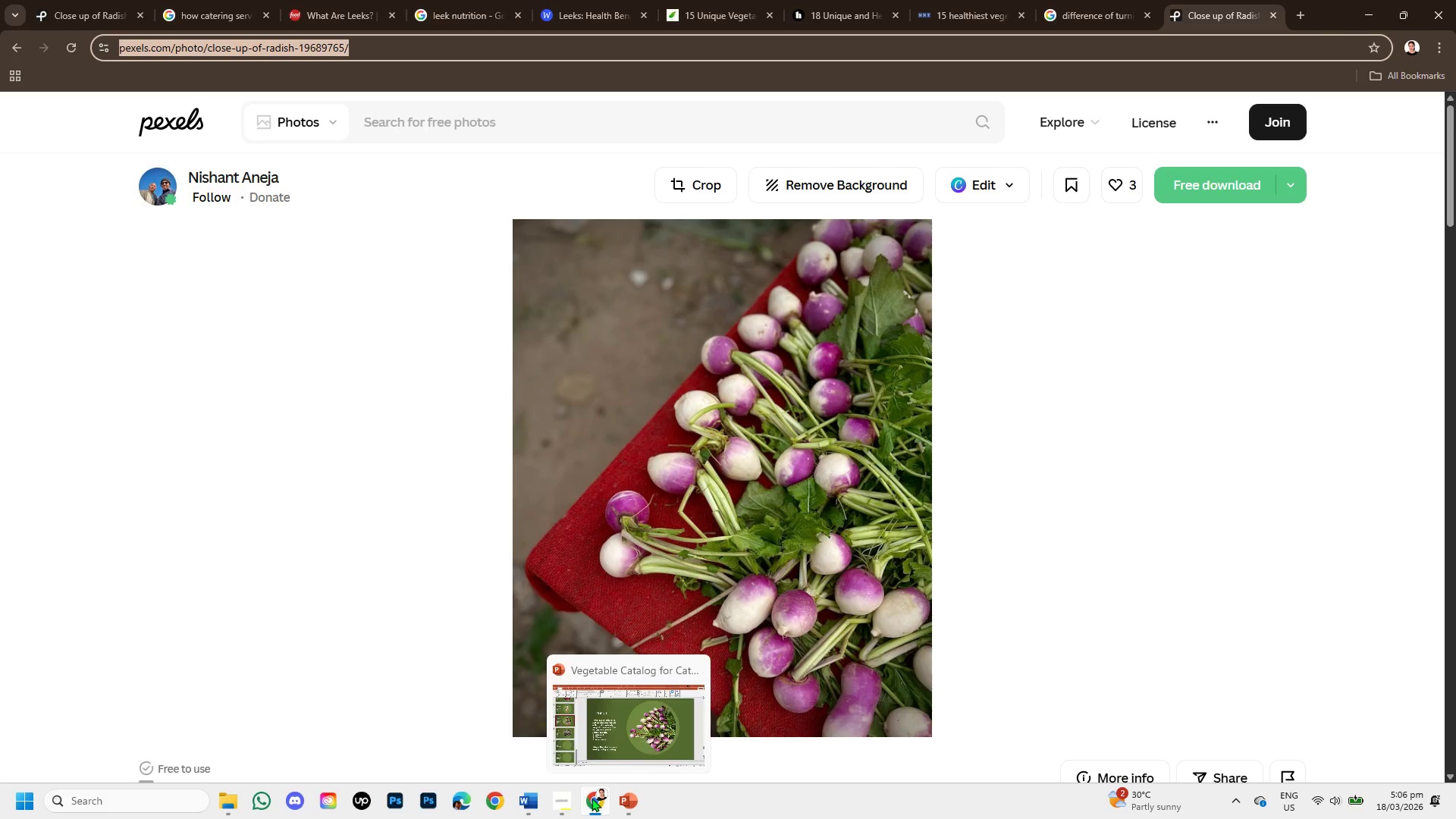 
left_click([535, 794])
 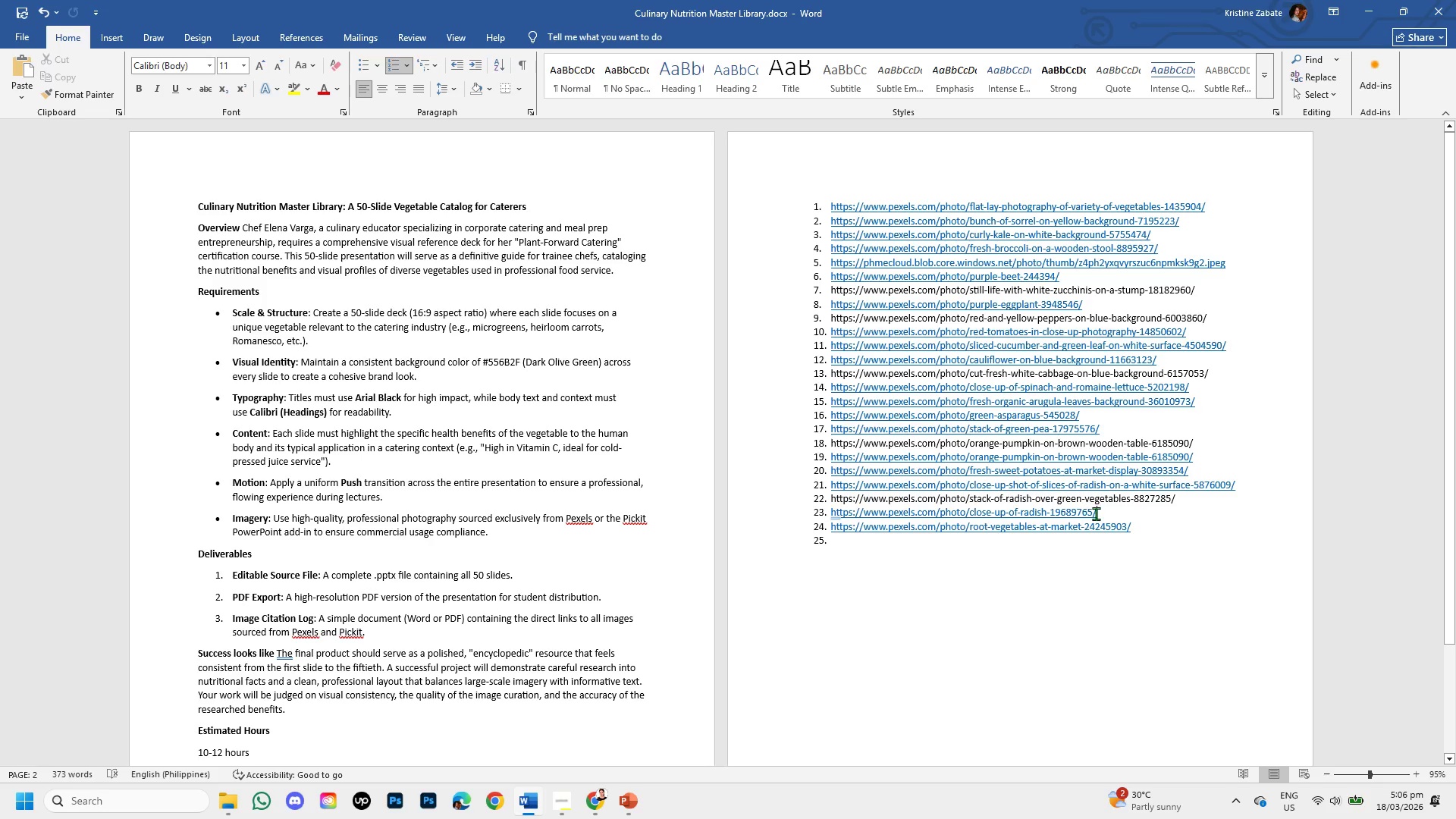 
left_click_drag(start_coordinate=[1107, 513], to_coordinate=[828, 513])
 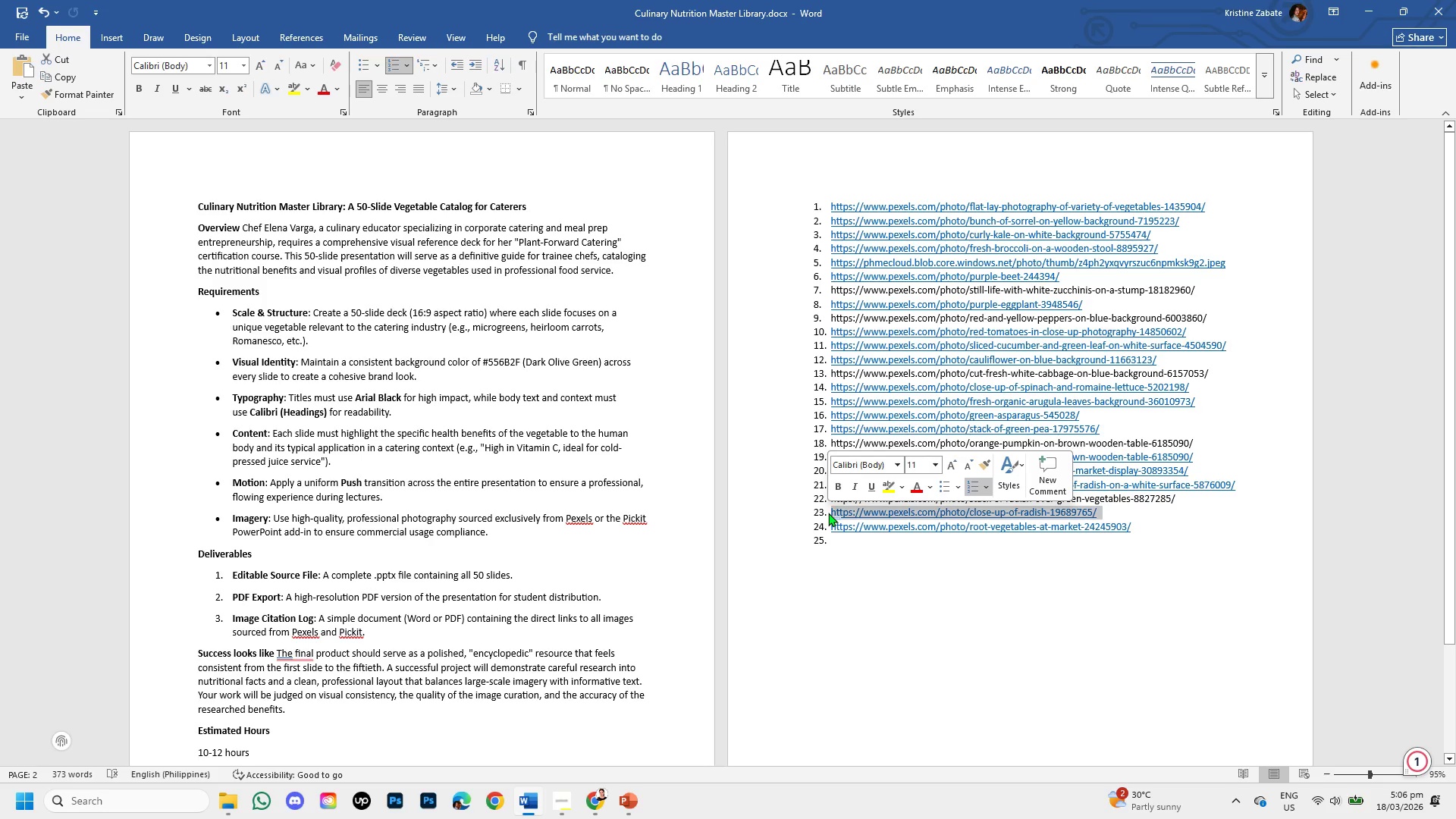 
key(Backspace)
 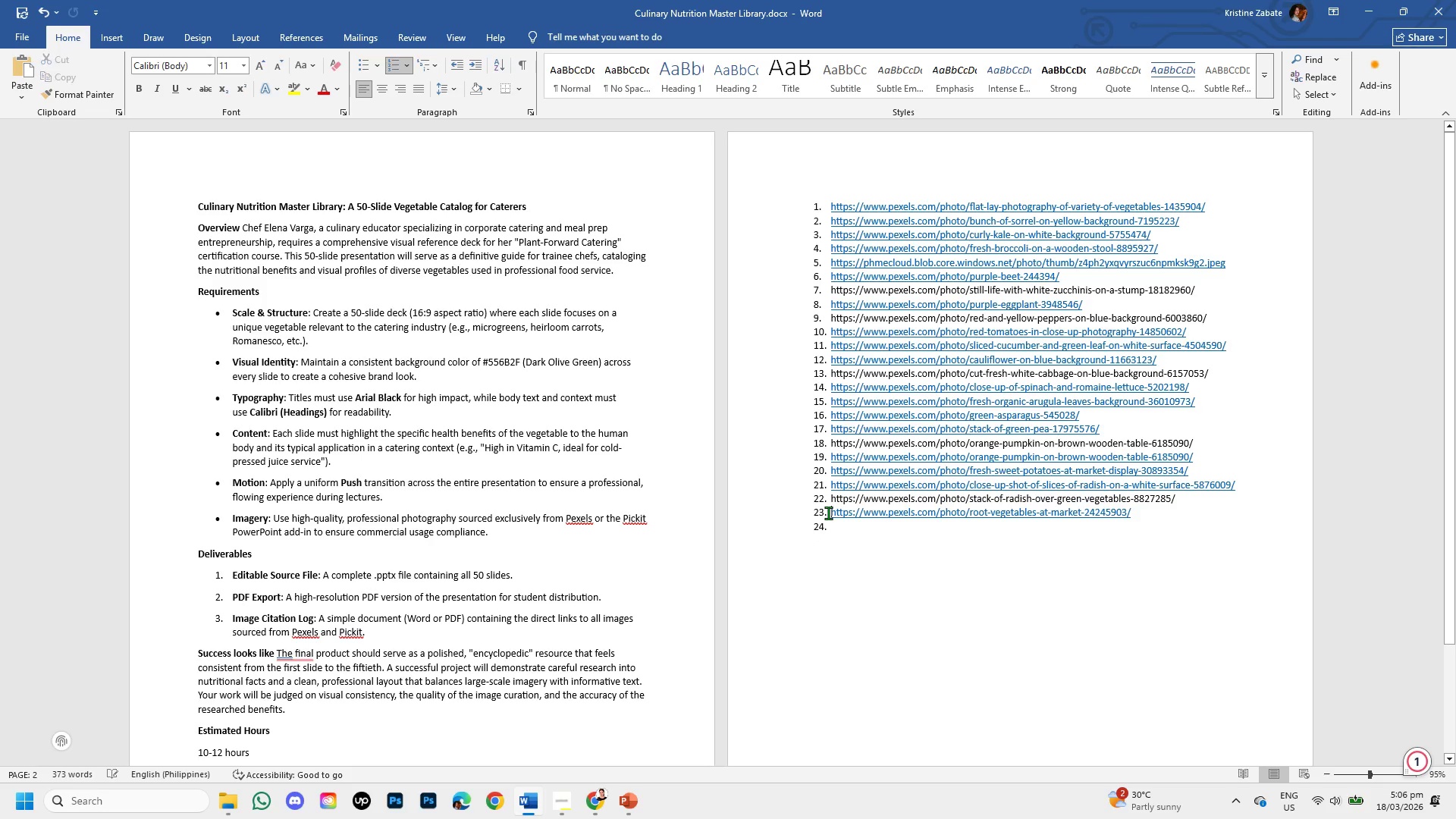 
key(Control+V)
 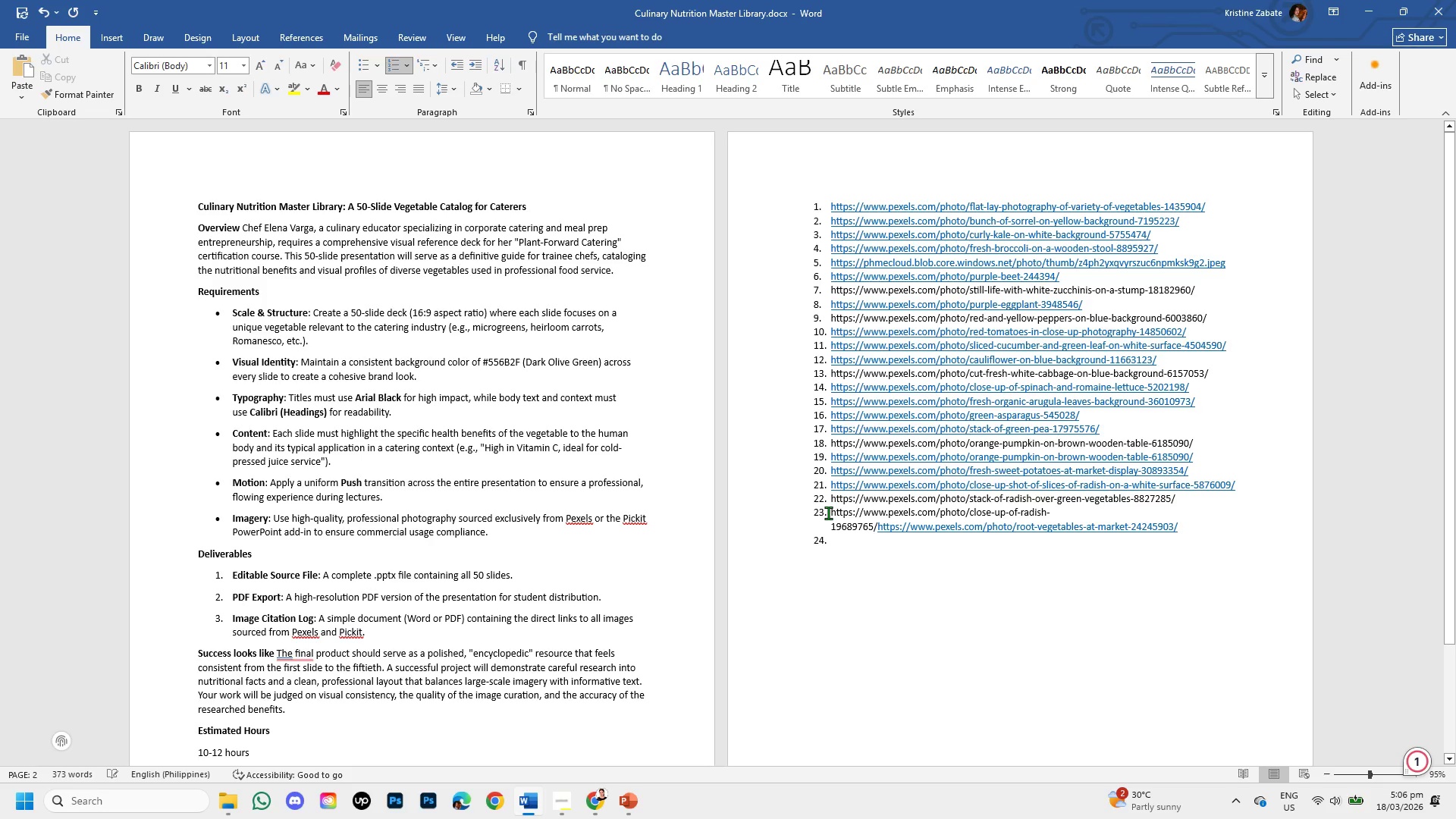 
key(Enter)
 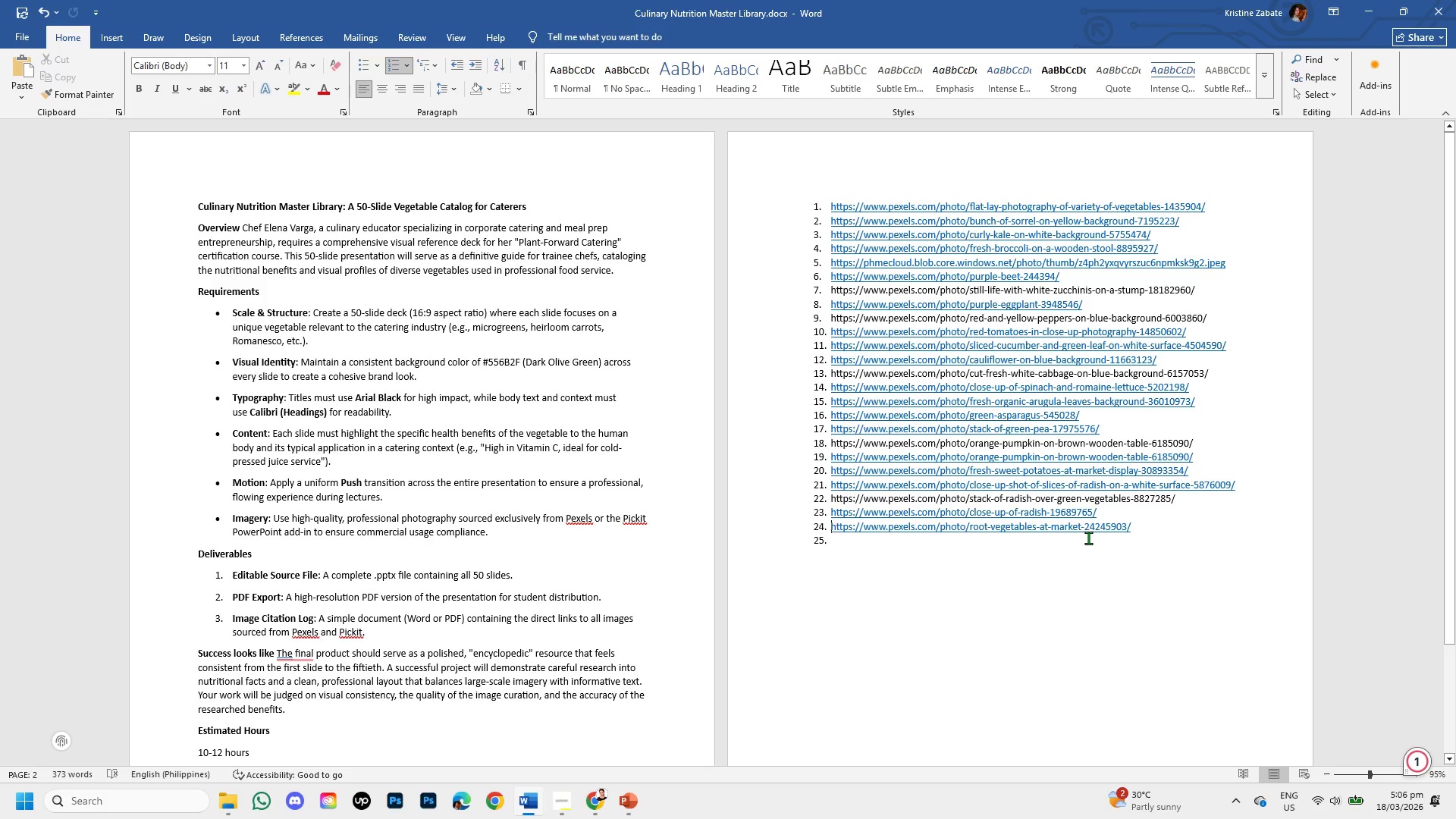 
wait(5.08)
 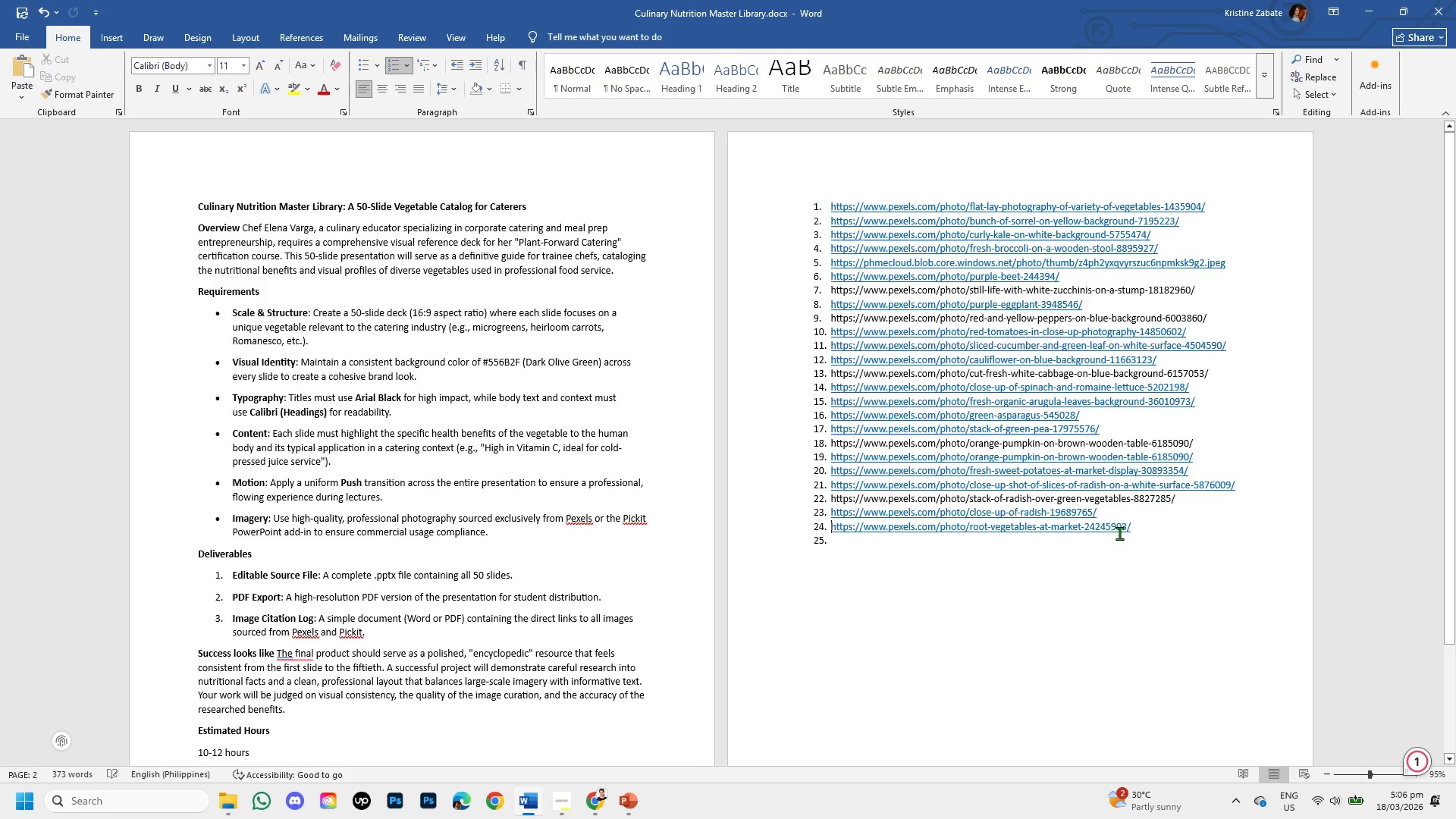 
left_click([959, 560])
 